 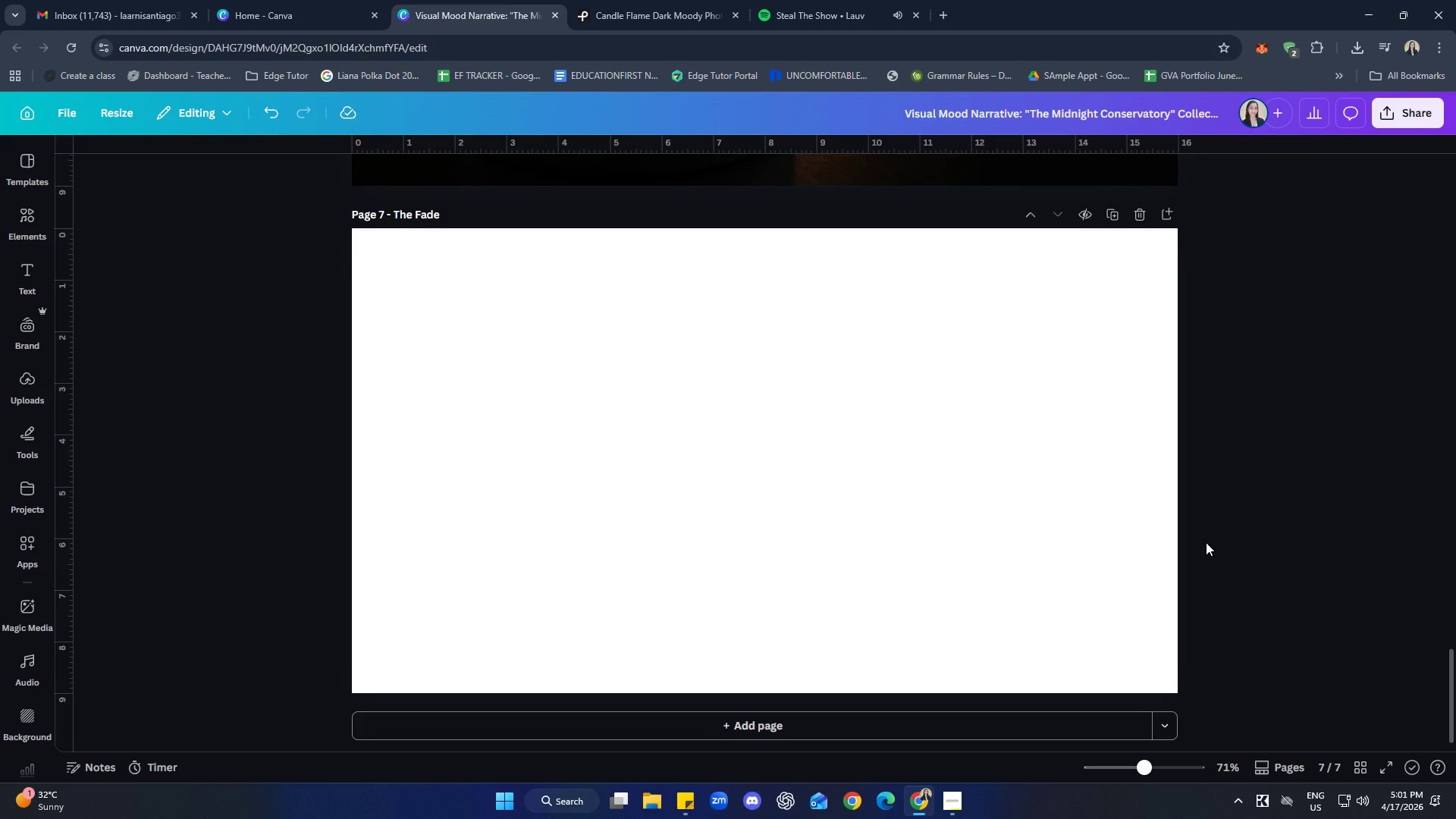 
left_click([1225, 508])
 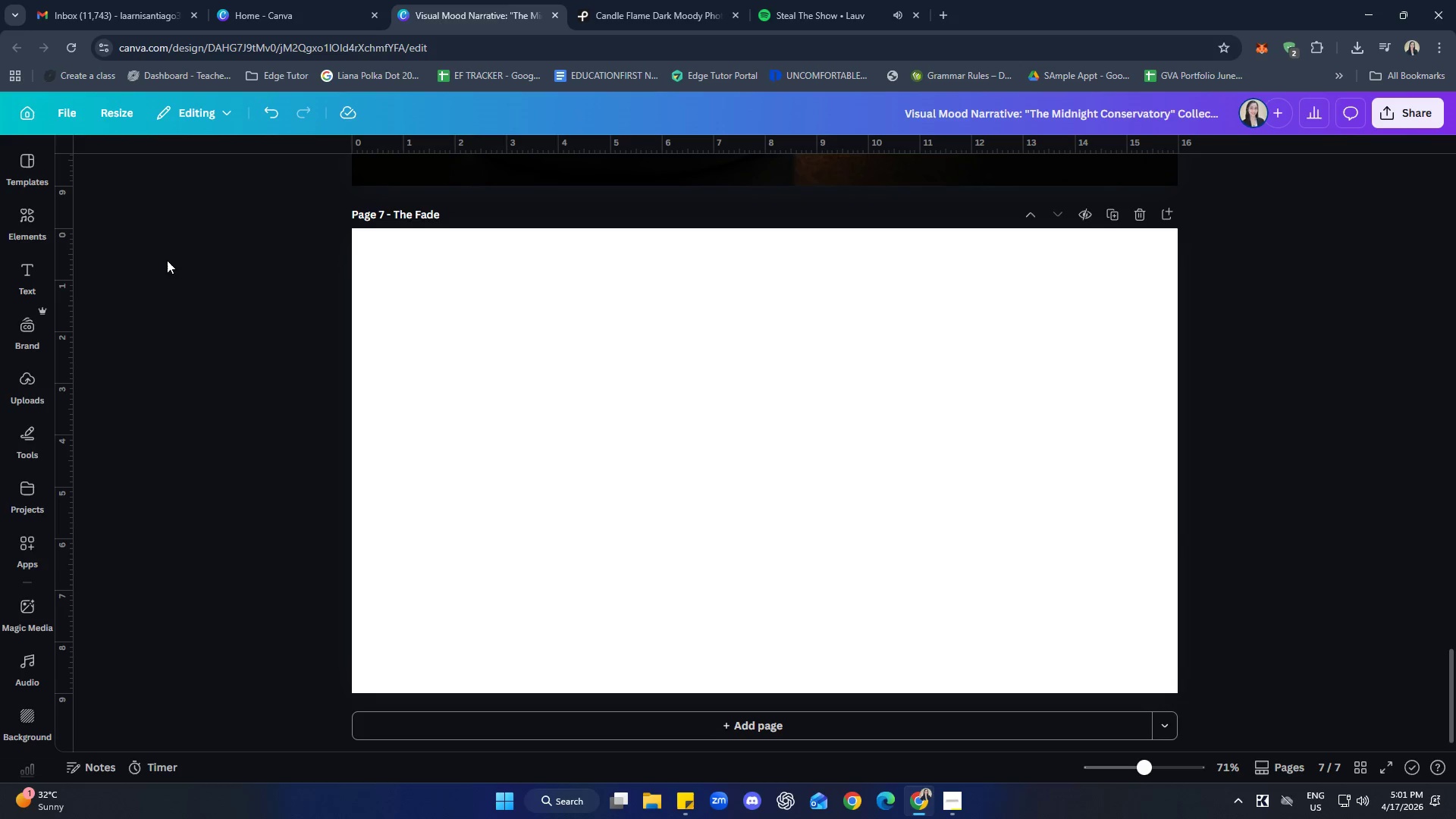 
left_click([30, 213])
 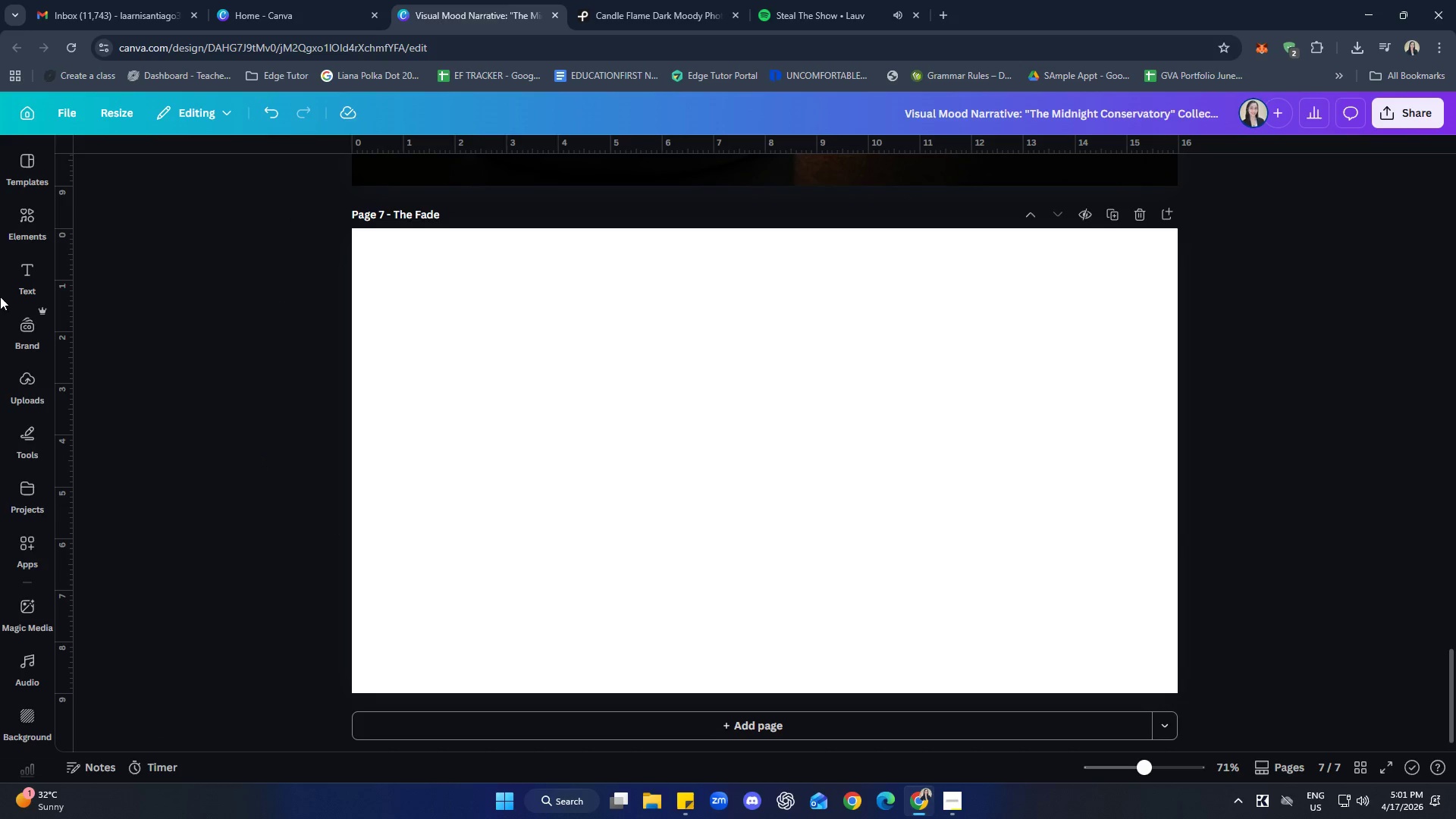 
left_click([17, 221])
 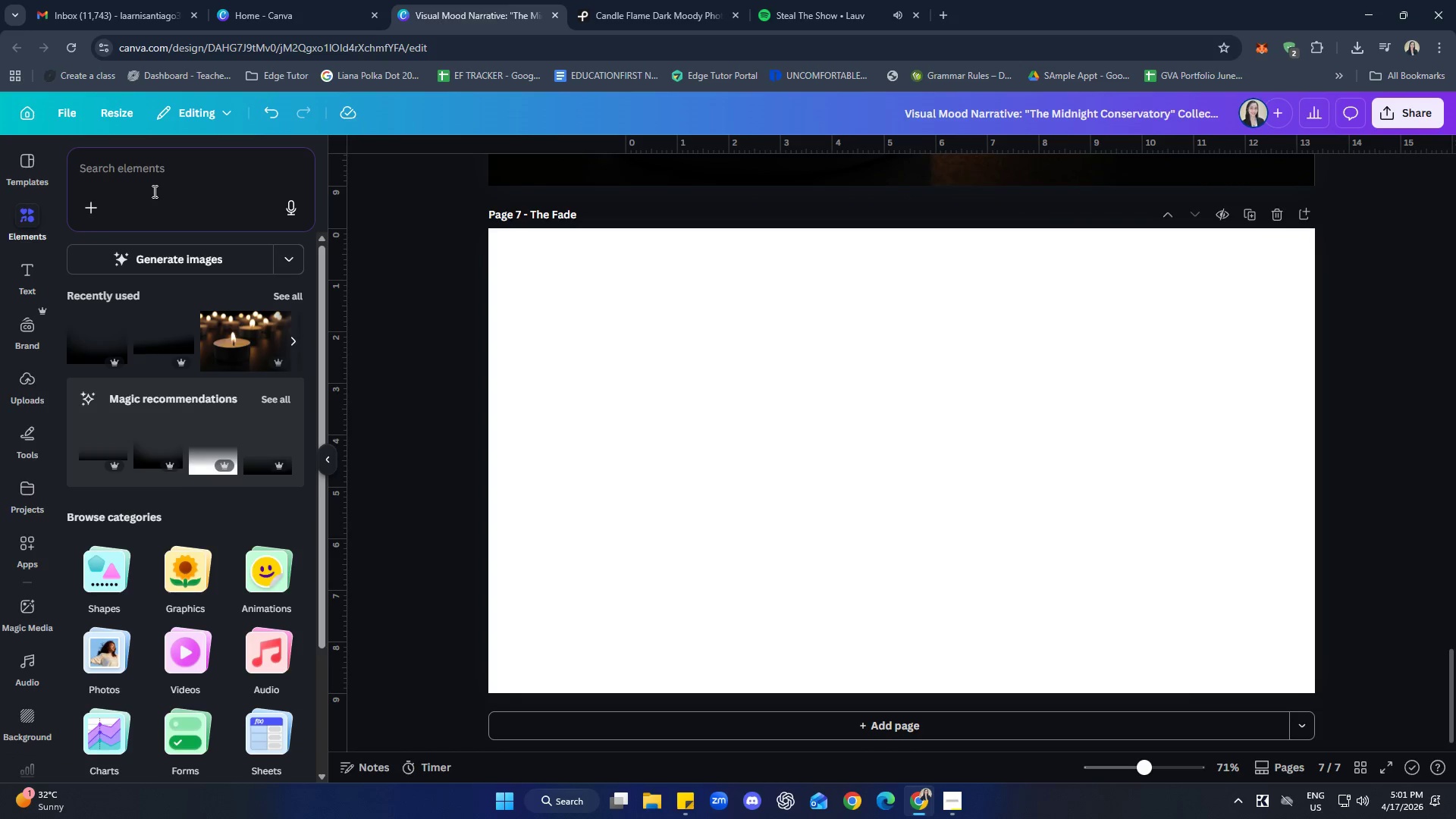 
left_click([154, 189])
 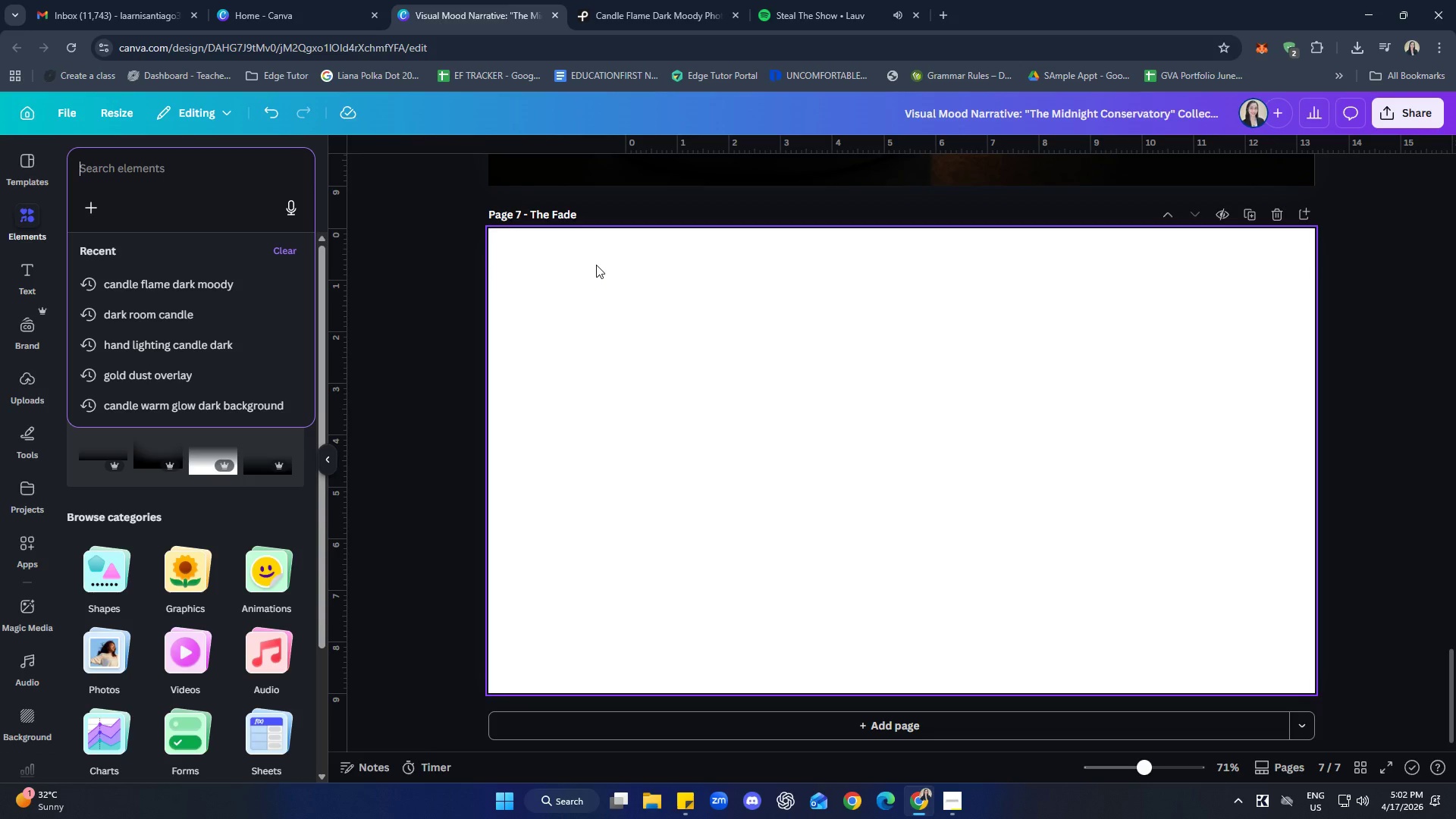 
wait(32.06)
 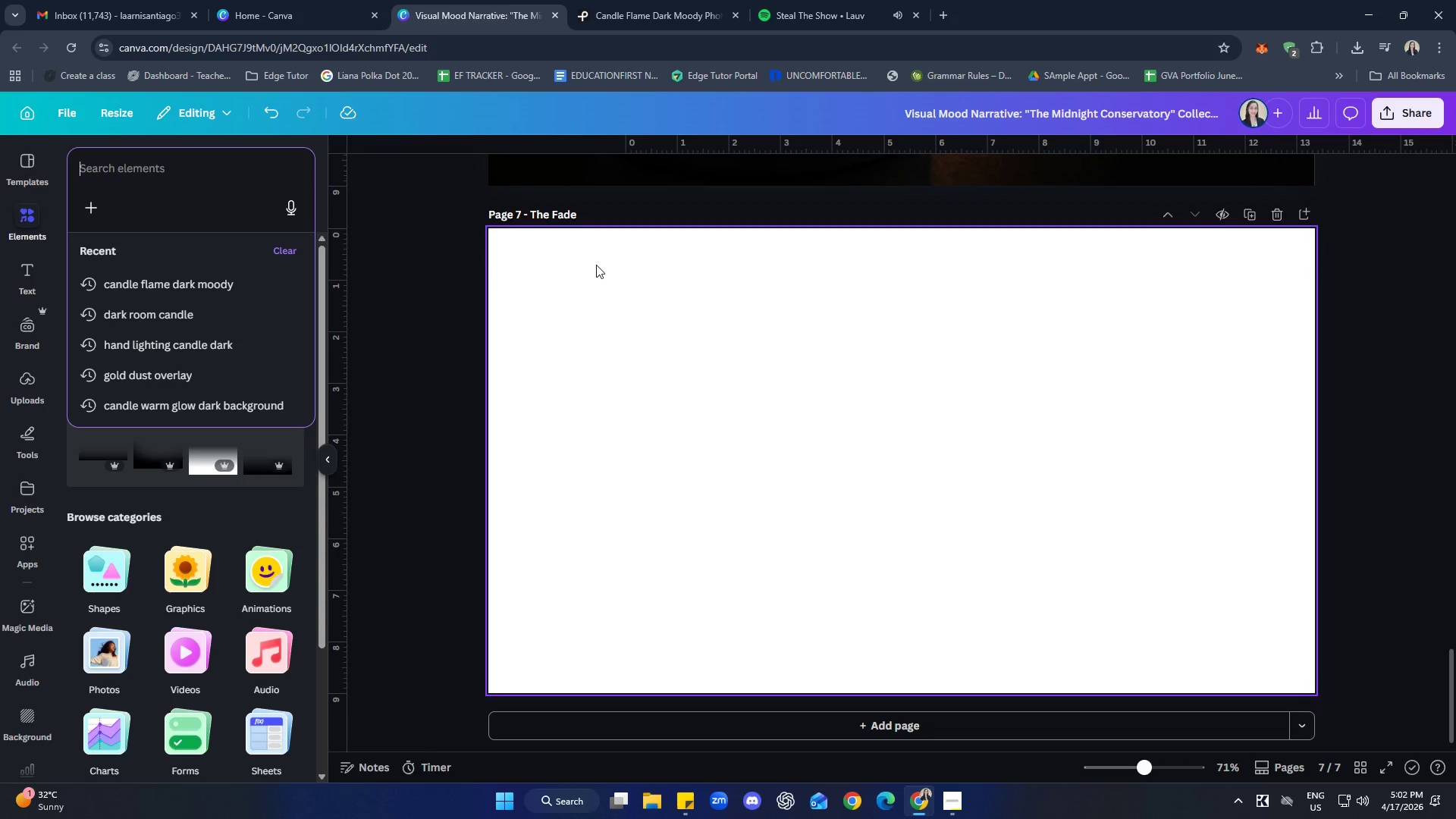 
left_click([141, 156])
 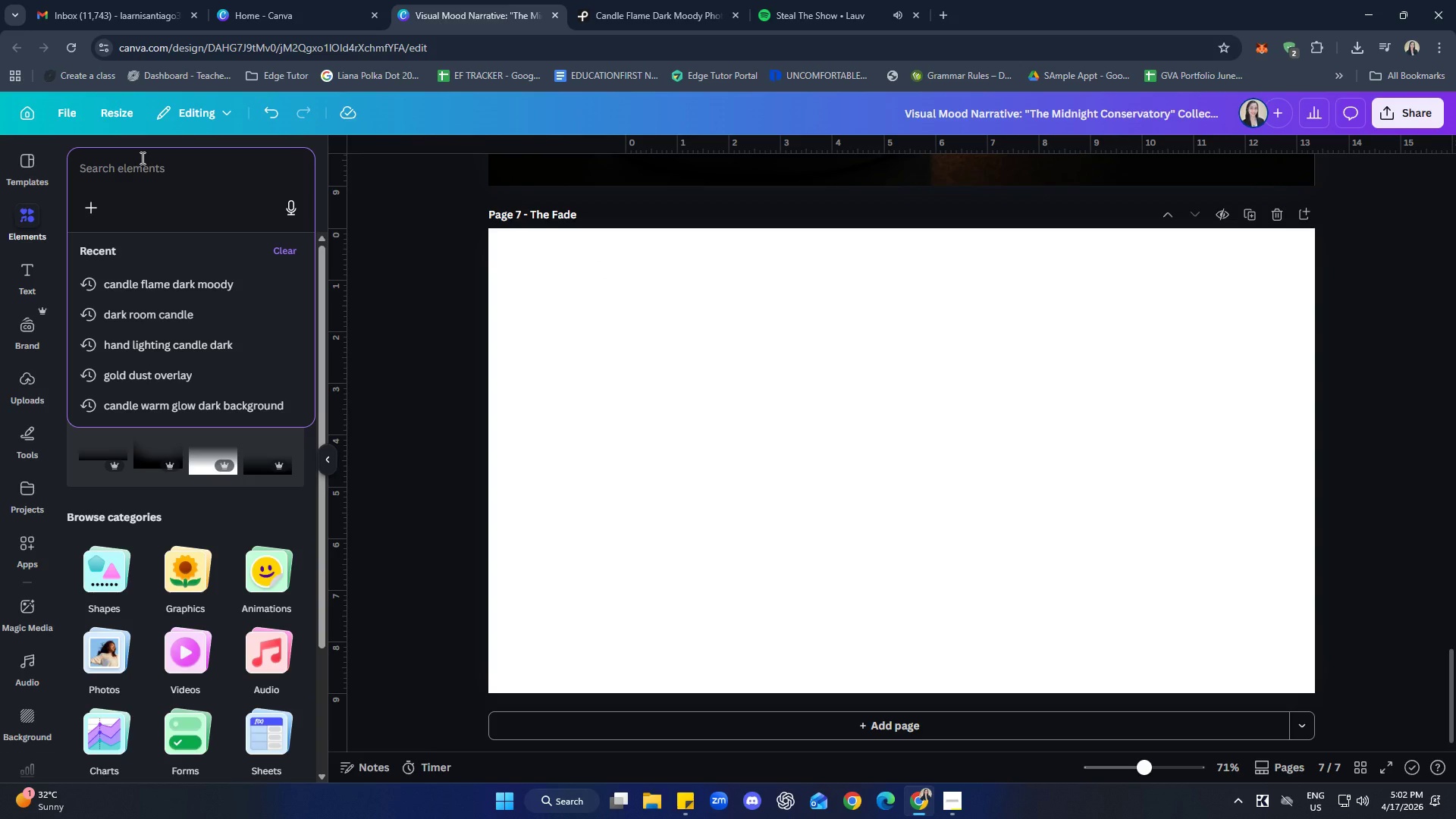 
type(candle w)
key(Backspace)
type(wih)
key(Backspace)
key(Backspace)
key(Backspace)
type(t)
key(Backspace)
type(ith )
 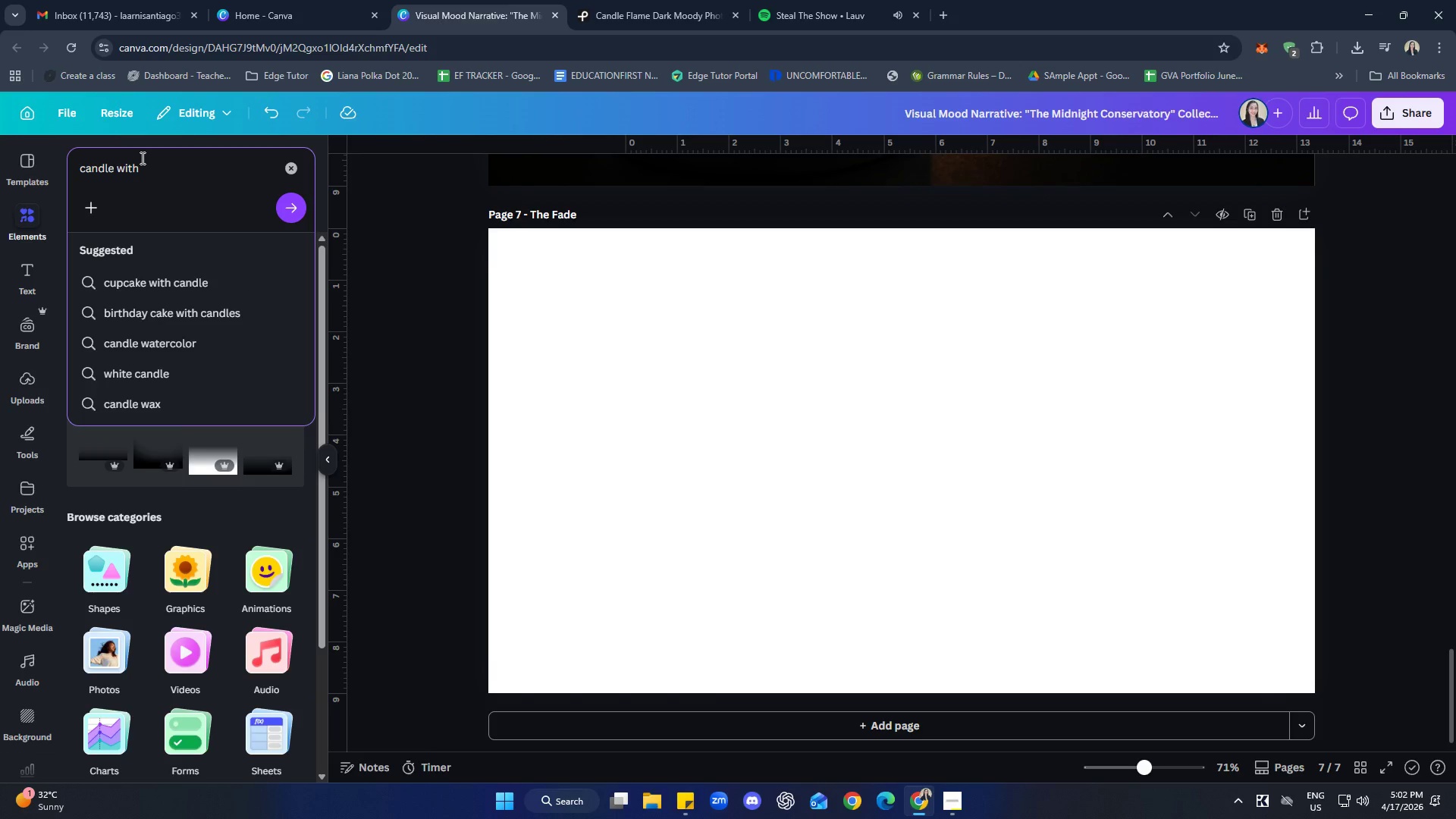 
wait(16.95)
 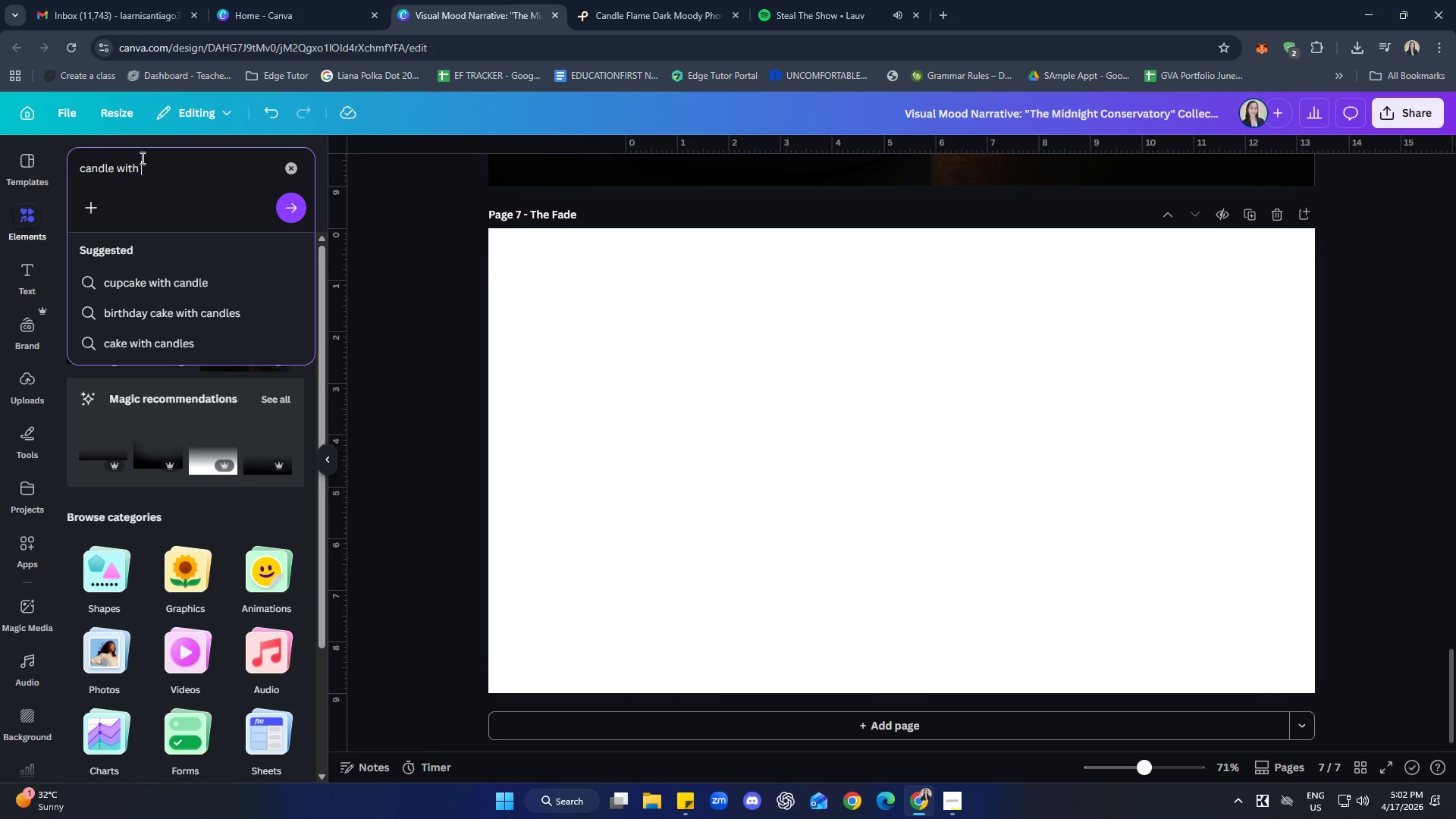 
left_click([290, 172])
 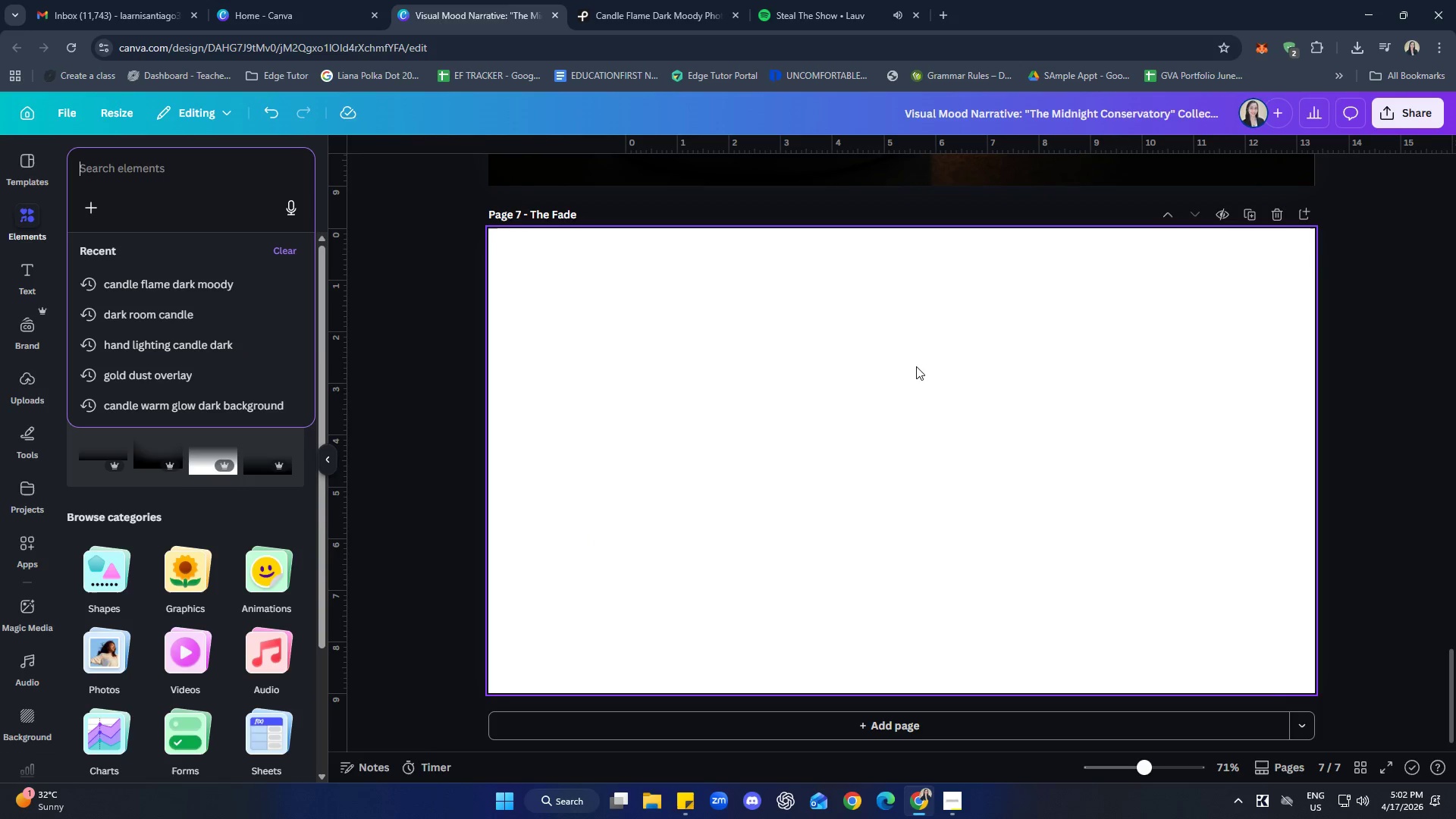 
left_click([905, 372])
 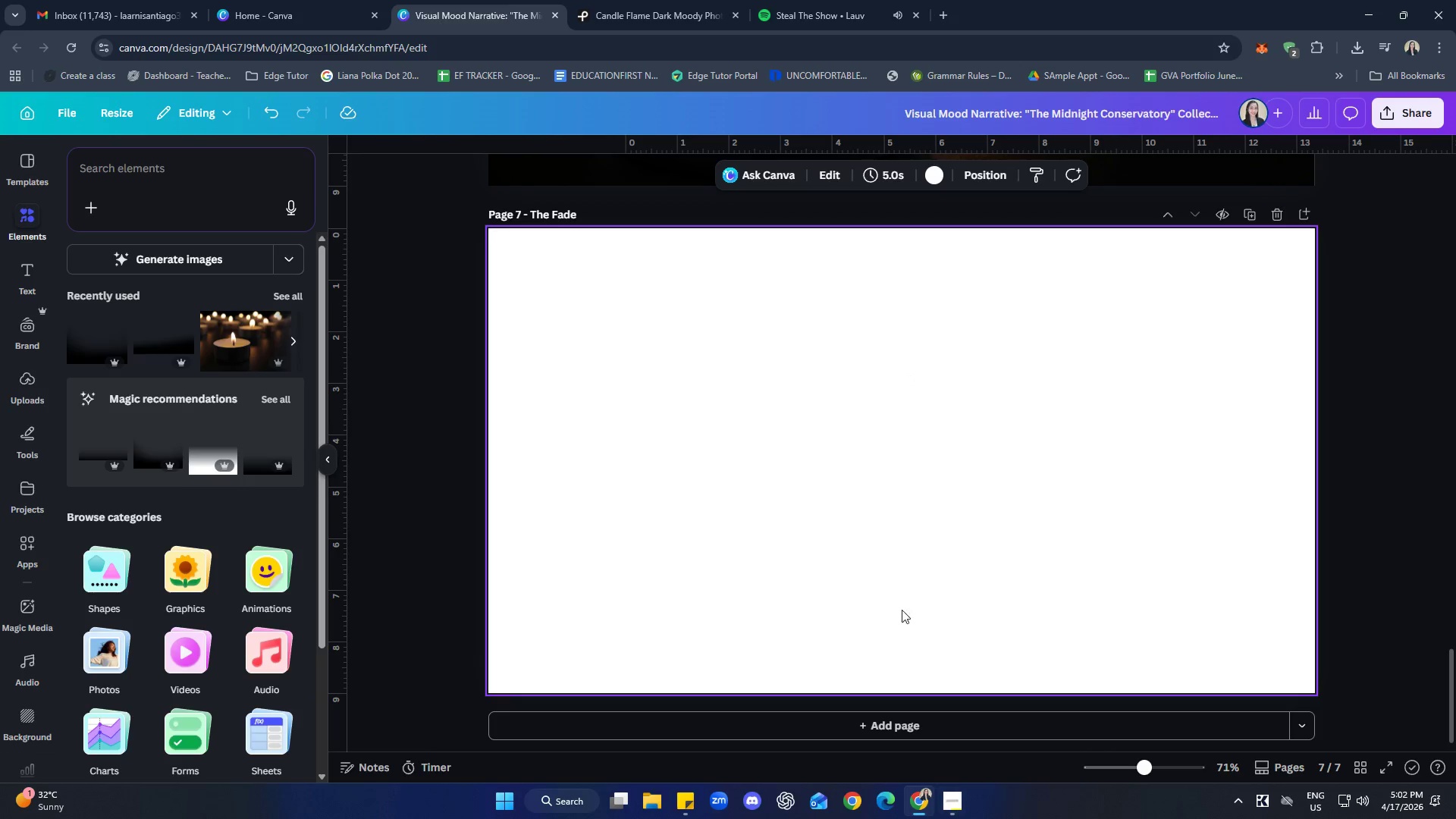 
left_click([808, 359])
 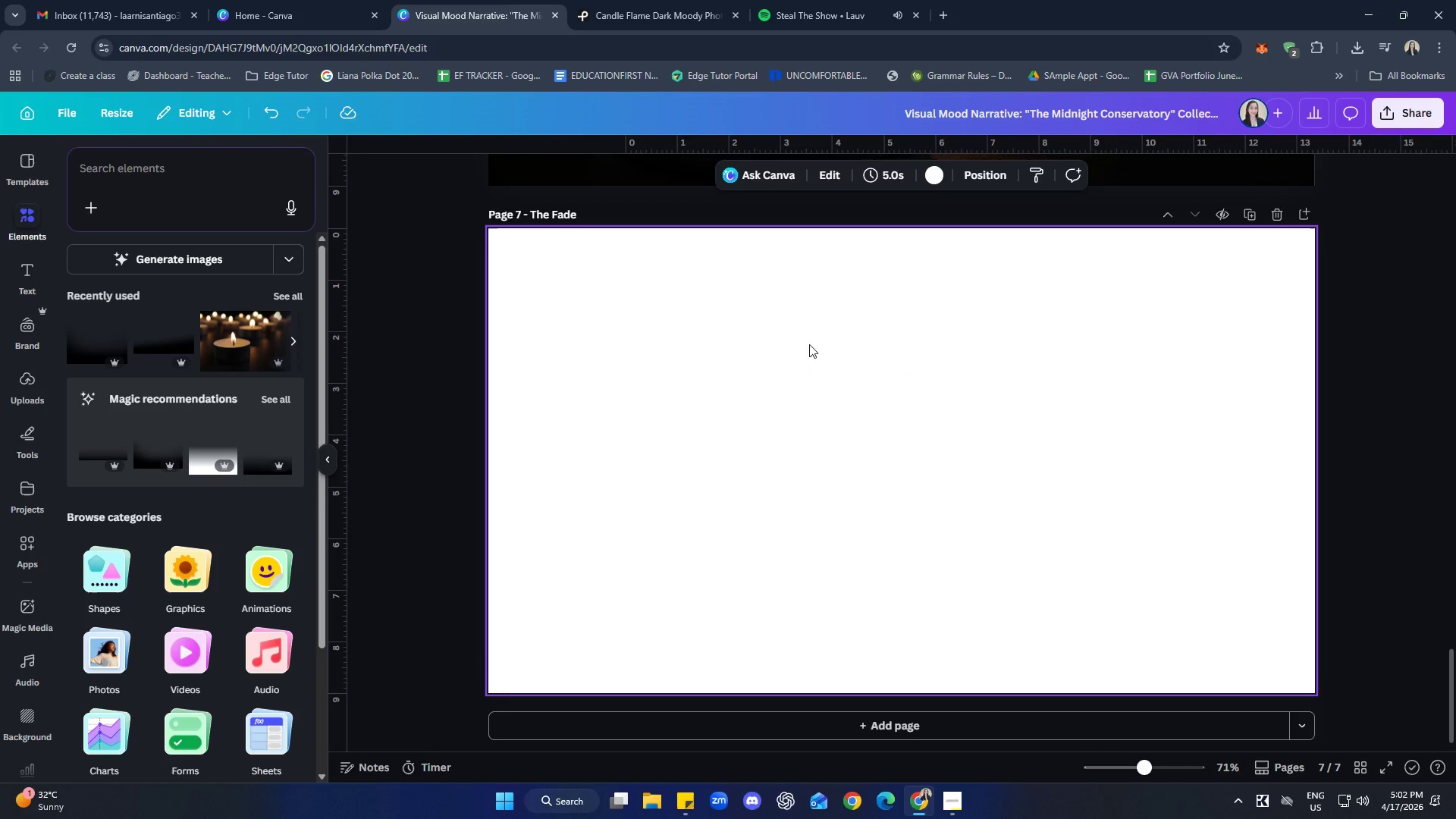 
left_click([177, 176])
 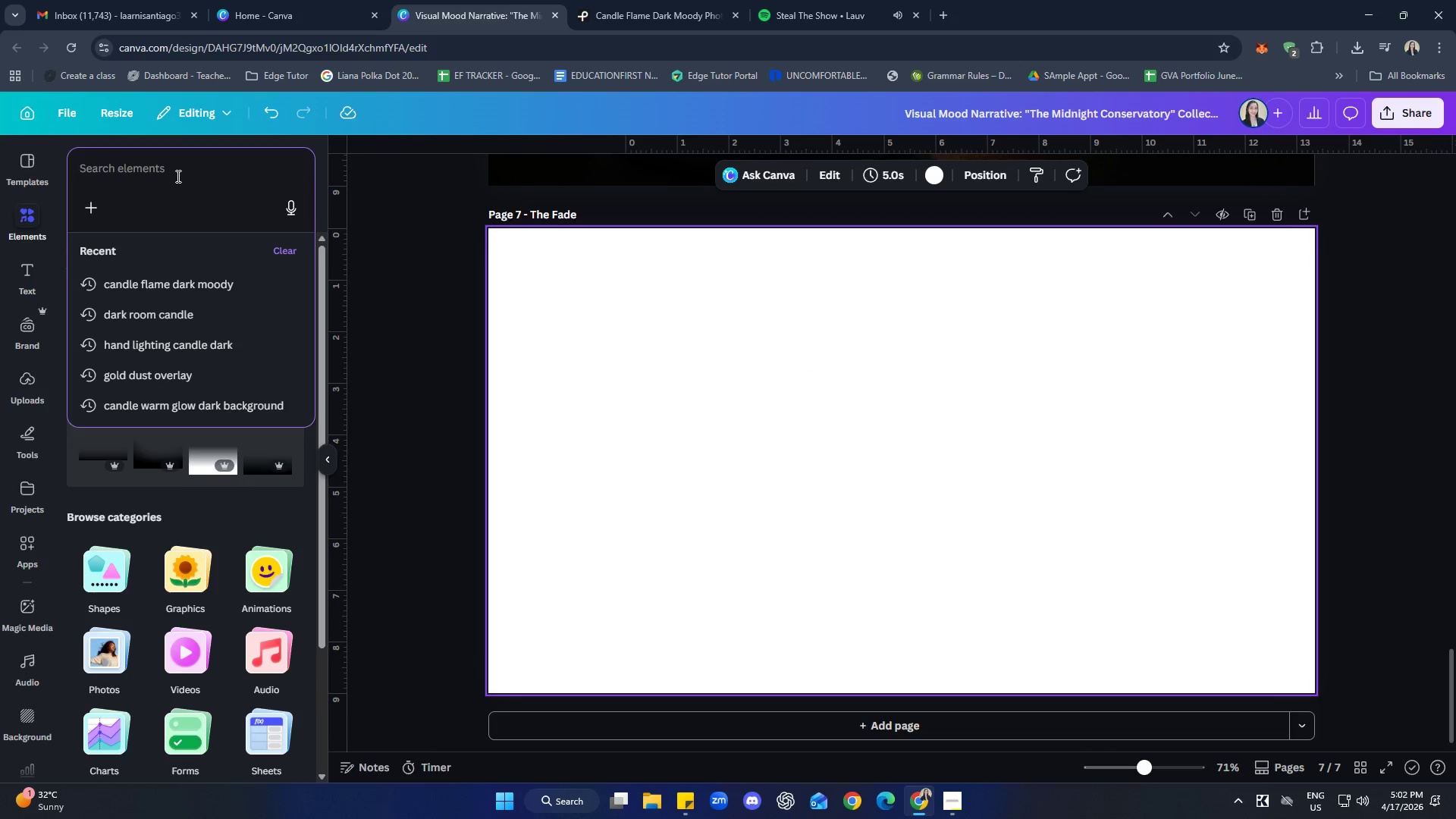 
type(extinguish cnadle )
key(Backspace)
key(Backspace)
key(Backspace)
key(Backspace)
key(Backspace)
key(Backspace)
type(a)
key(Backspace)
type(anclde)
key(Backspace)
key(Backspace)
key(Backspace)
key(Backspace)
type(dle )
 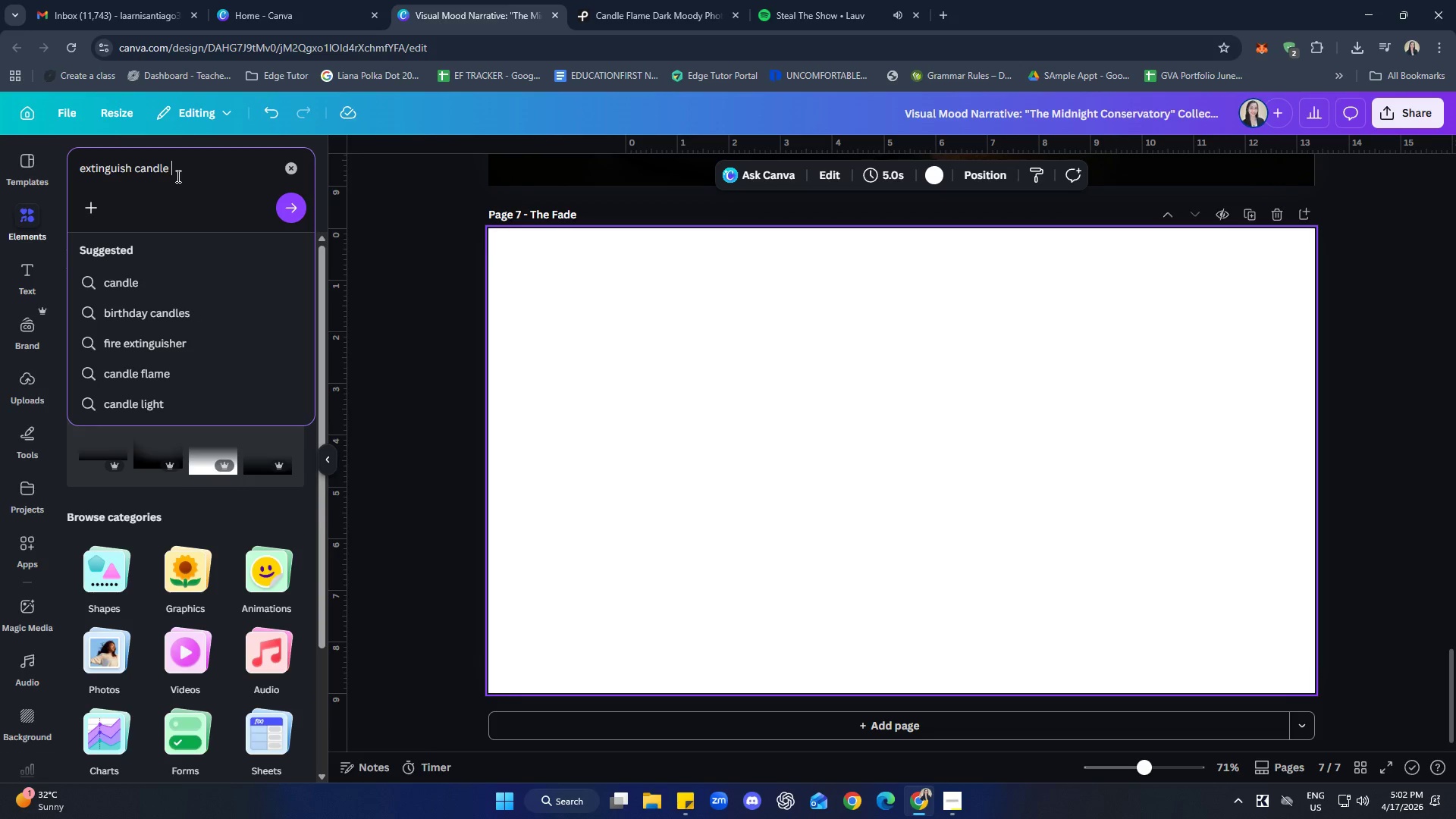 
key(ArrowLeft)
 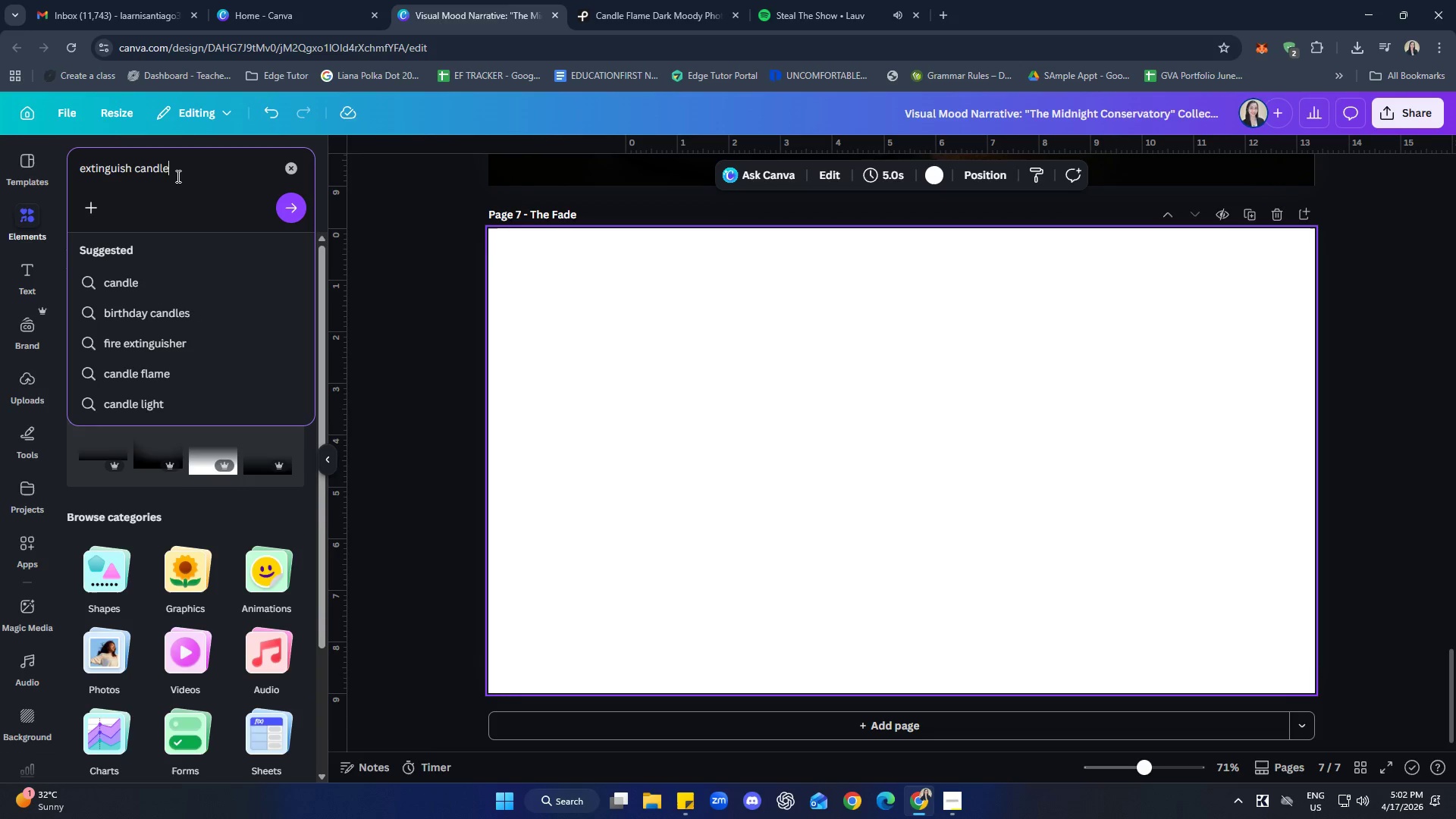 
key(ArrowLeft)
 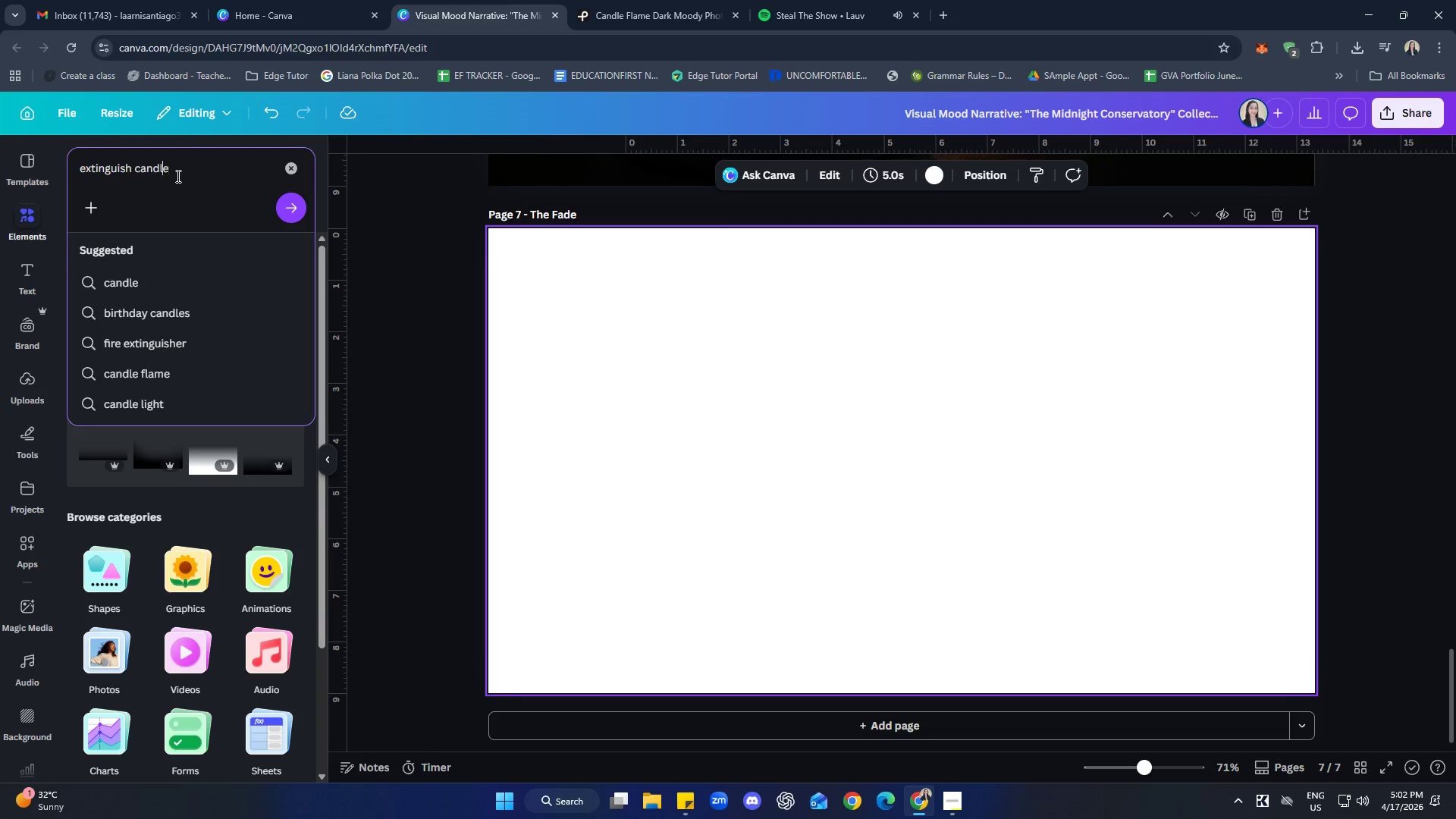 
key(ArrowLeft)
 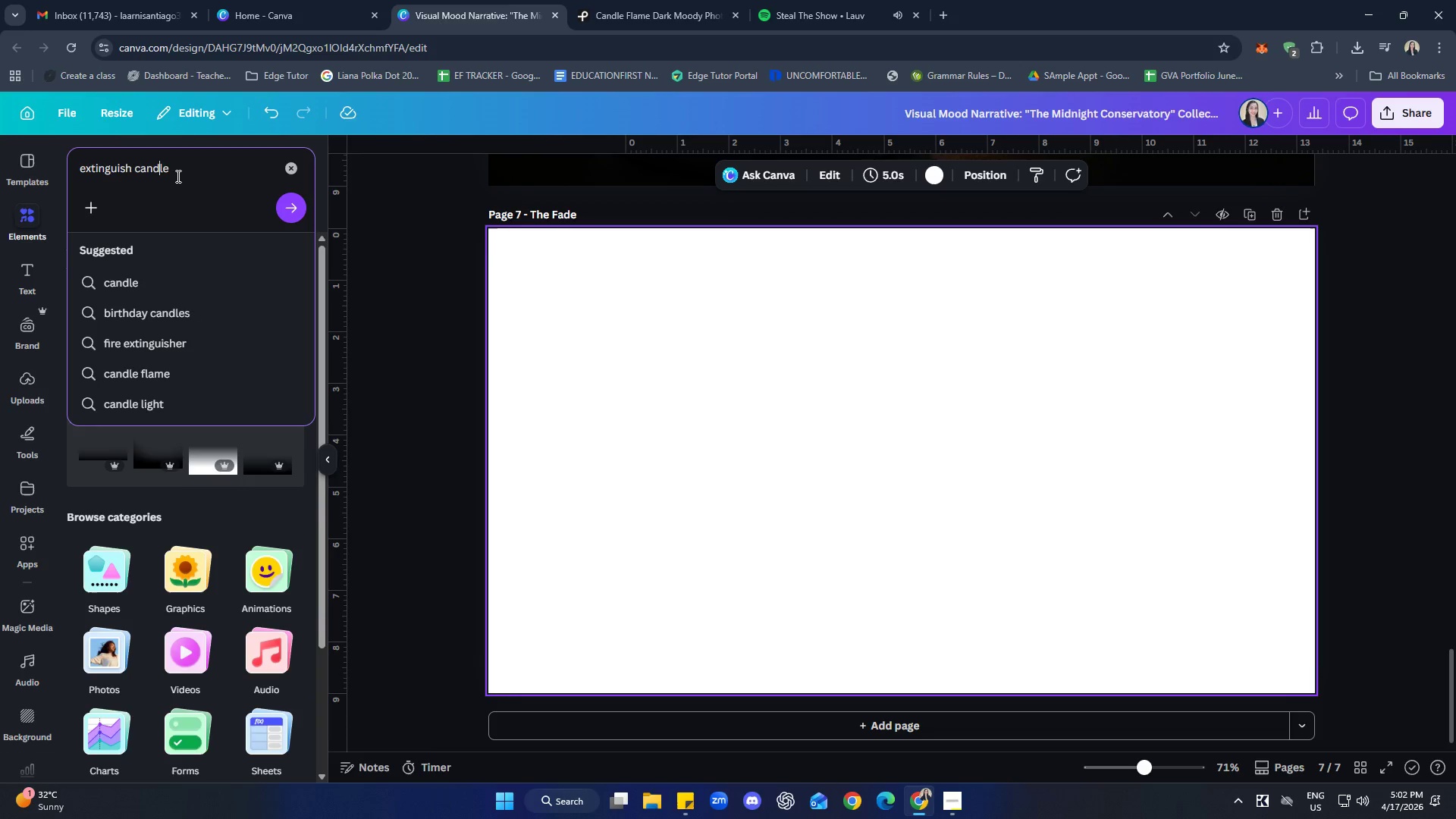 
key(ArrowLeft)
 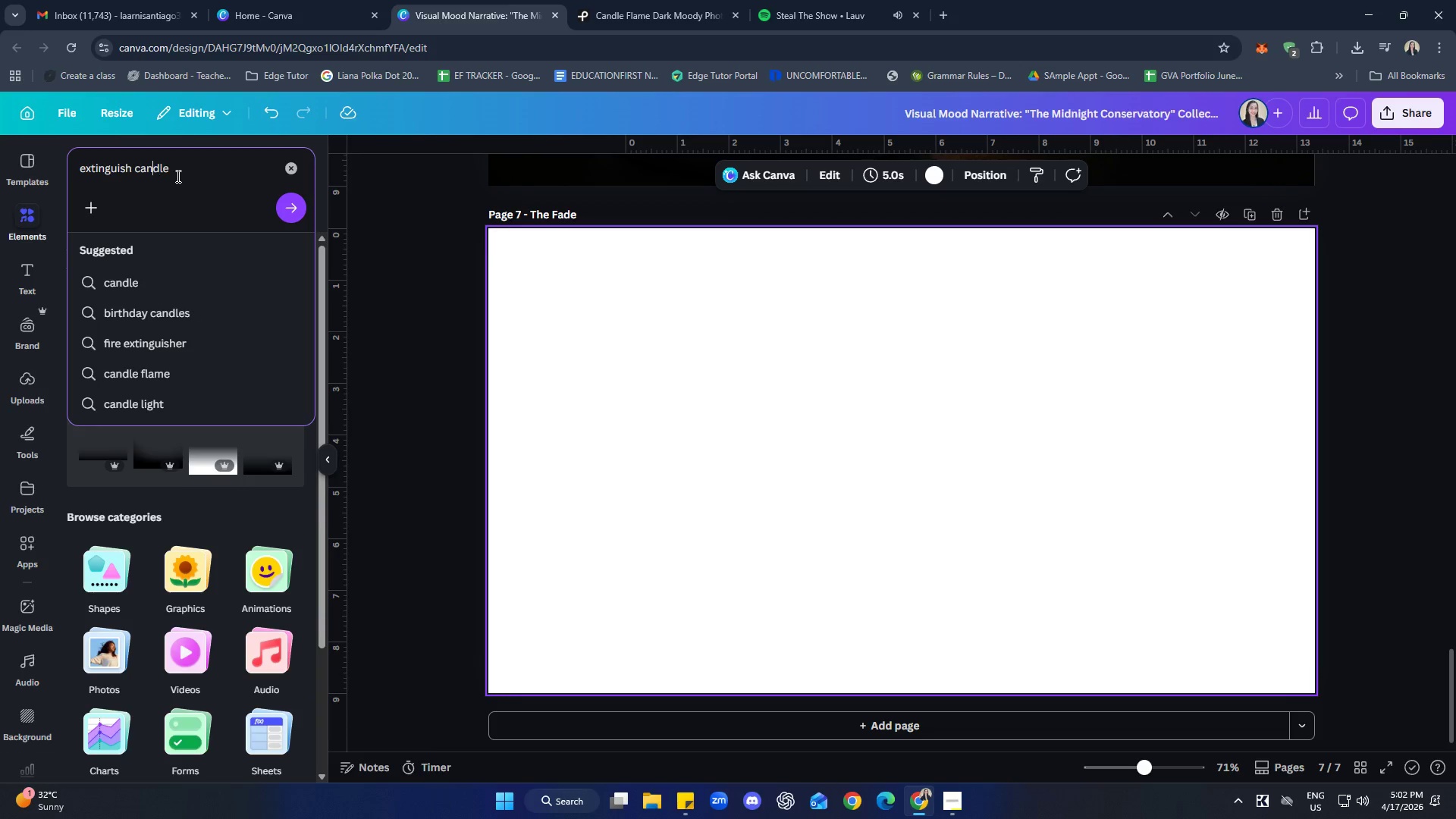 
key(ArrowLeft)
 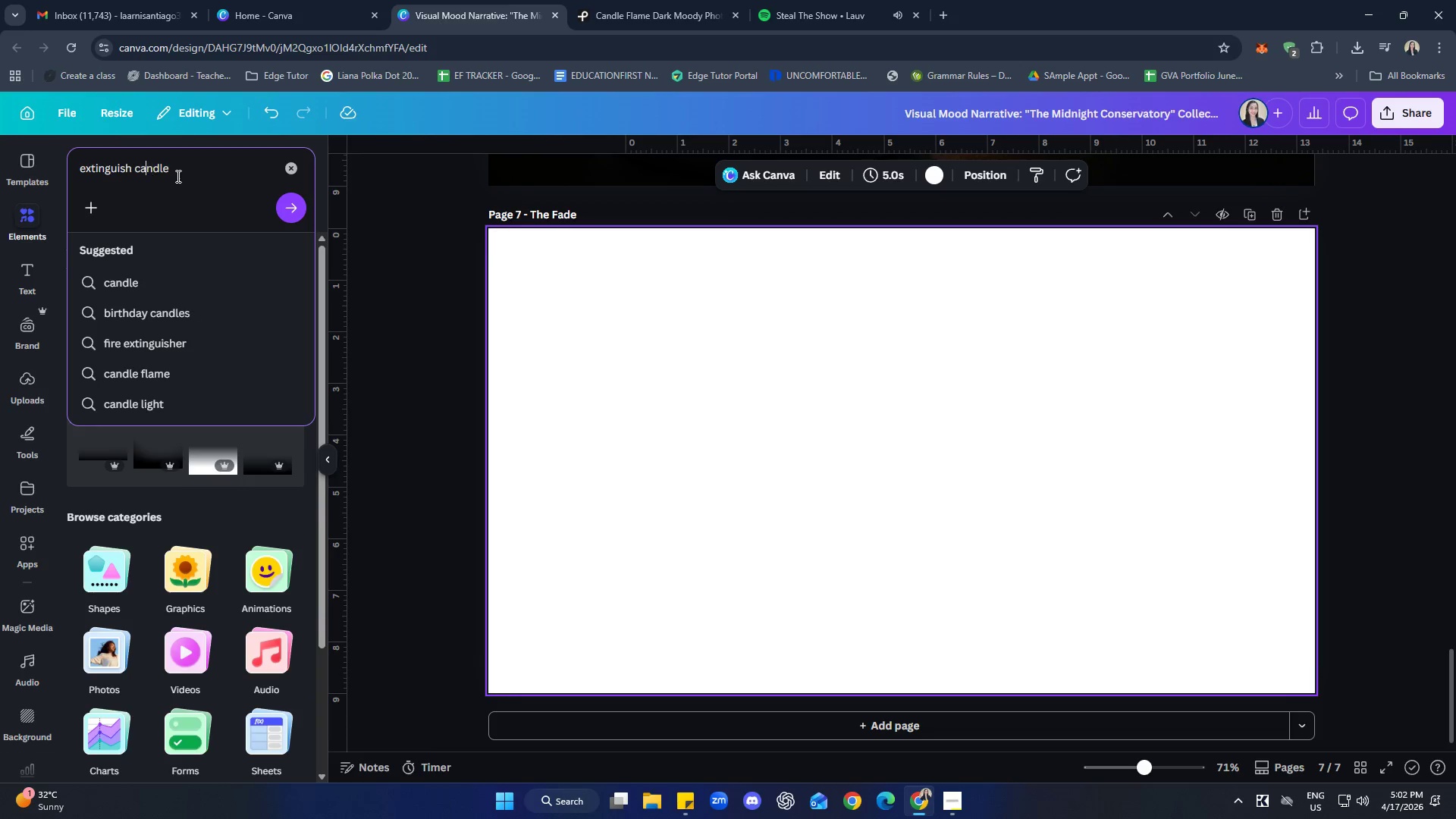 
key(ArrowLeft)
 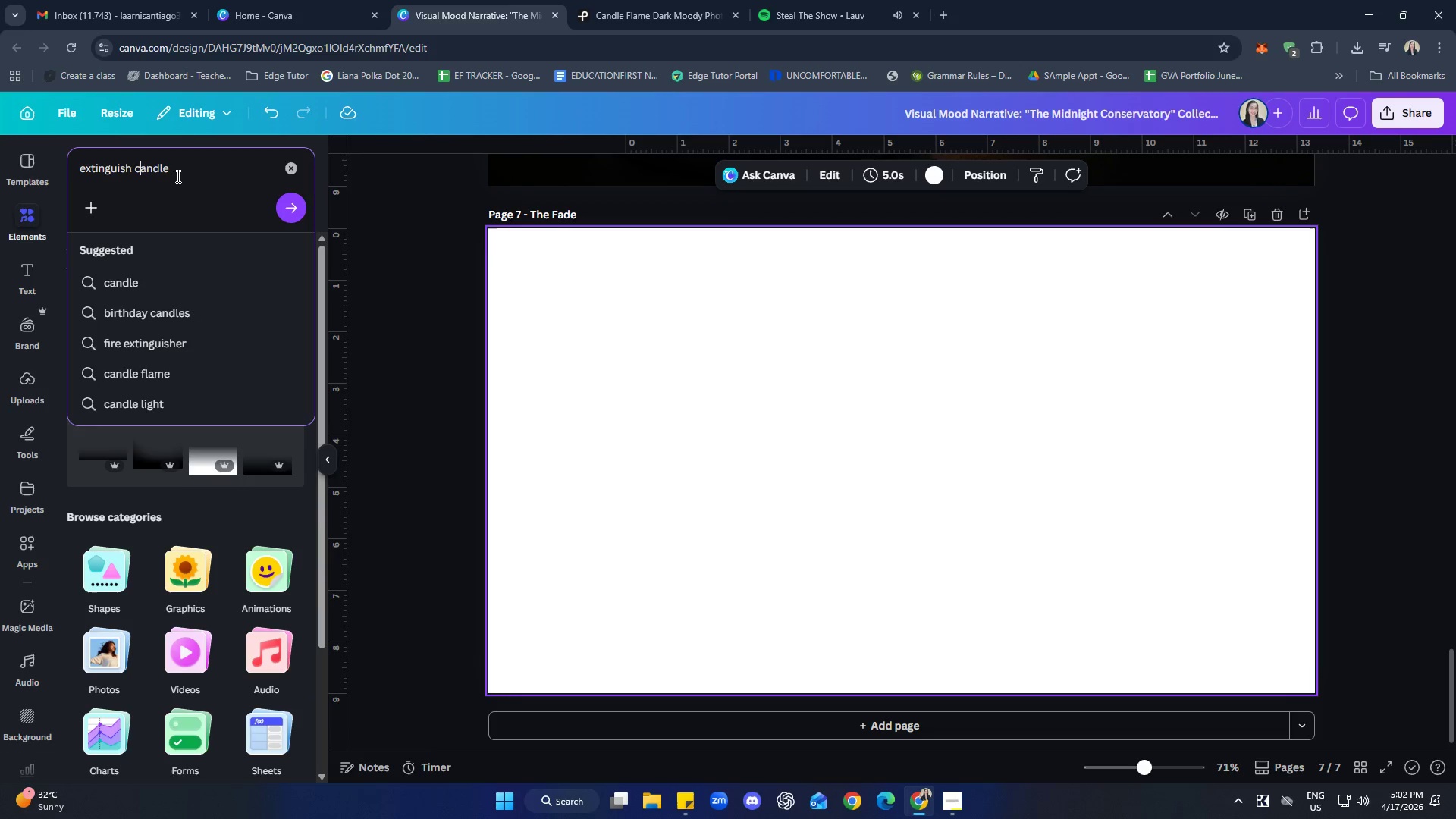 
key(ArrowLeft)
 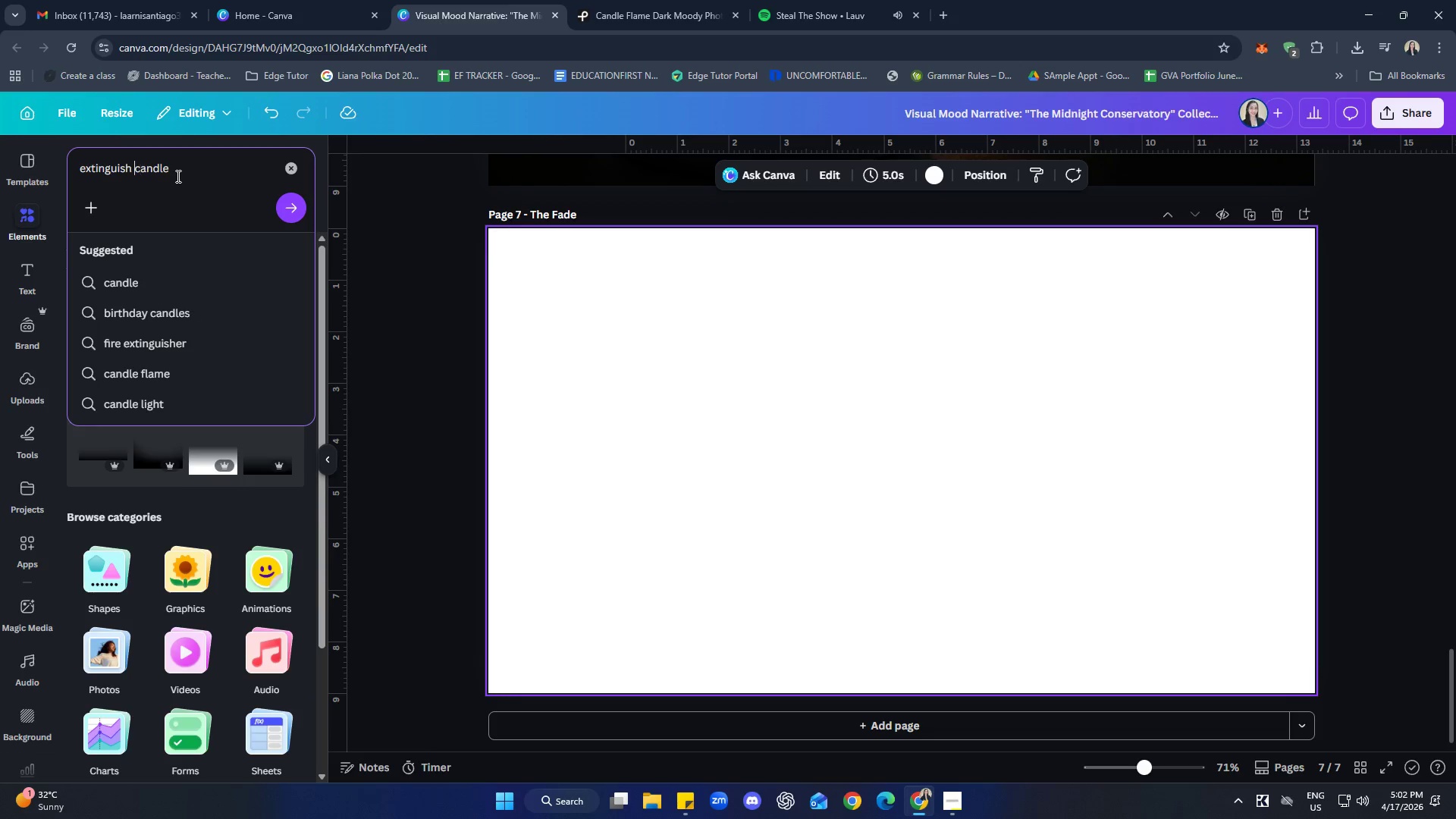 
key(ArrowLeft)
 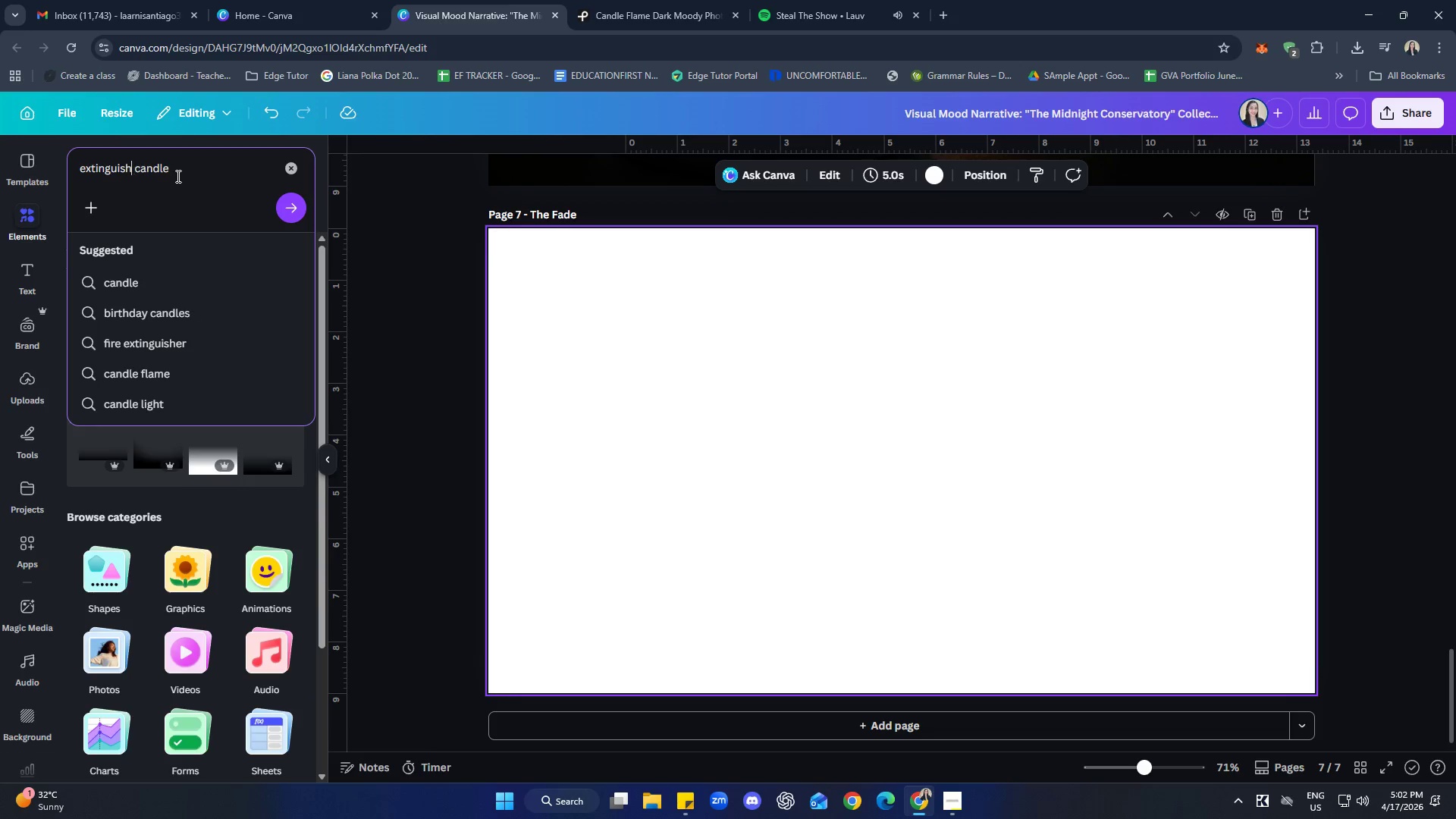 
type(ed)
 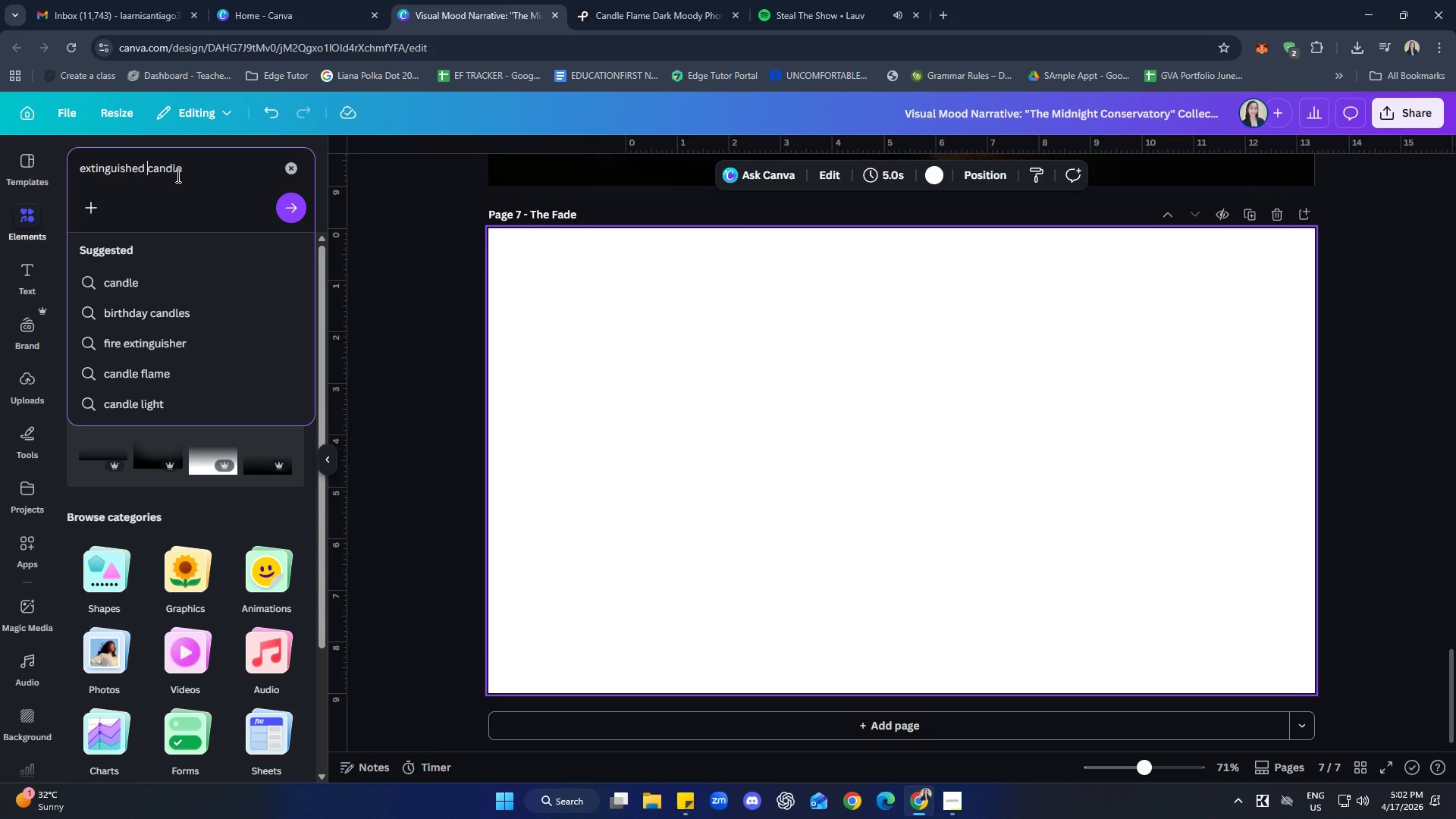 
hold_key(key=ArrowRight, duration=0.73)
 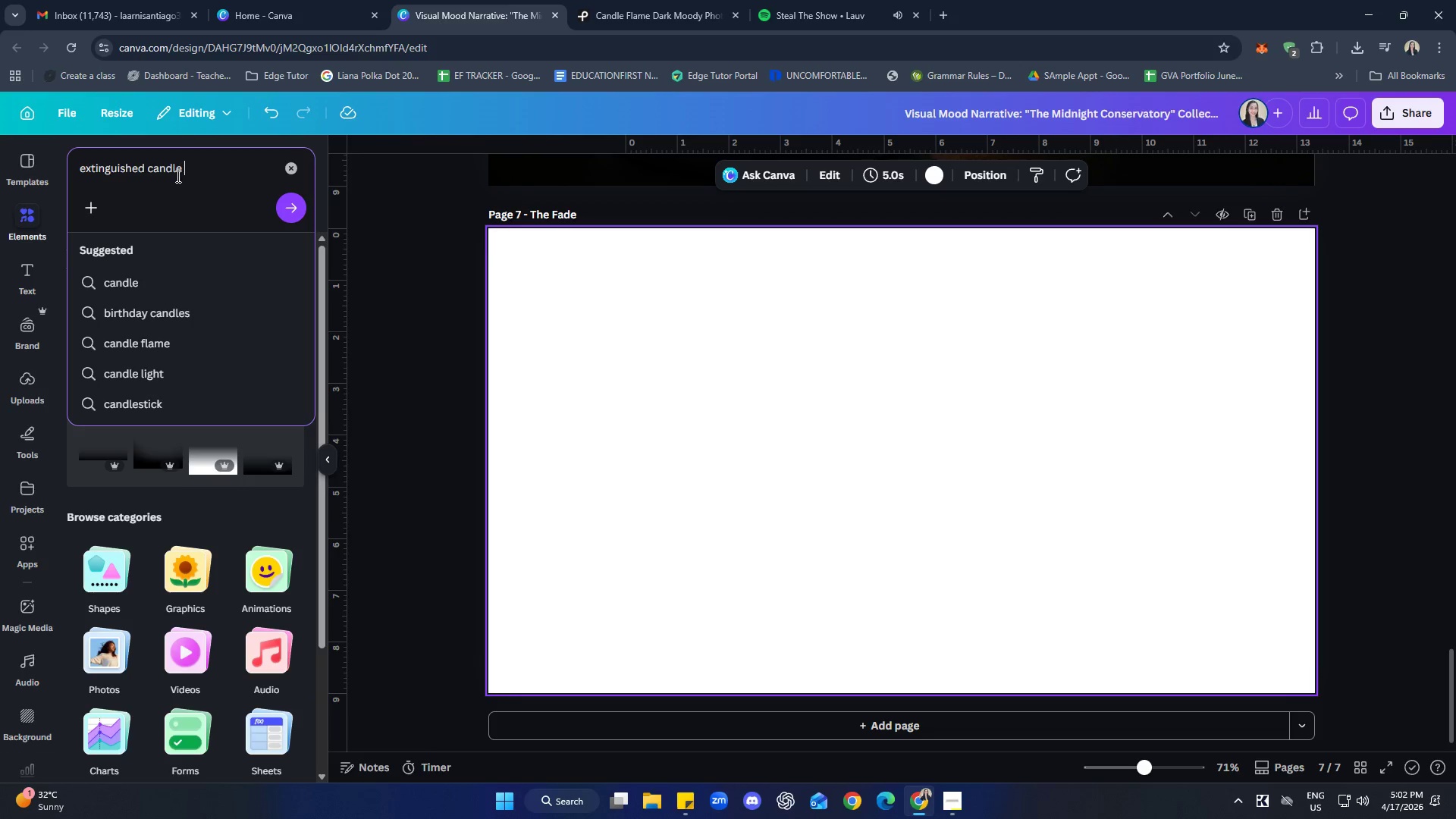 
type(smoke in the dark)
 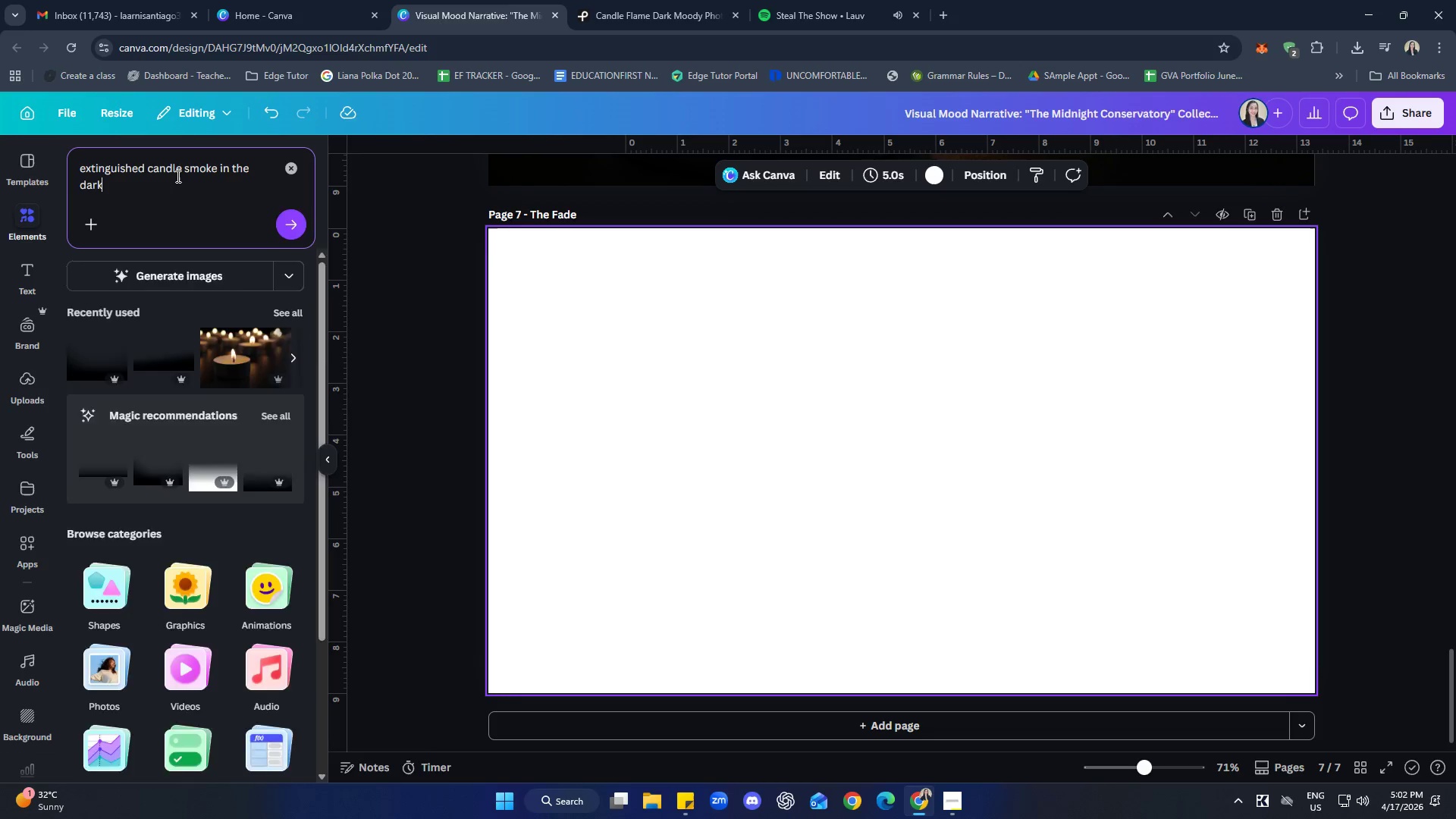 
key(Enter)
 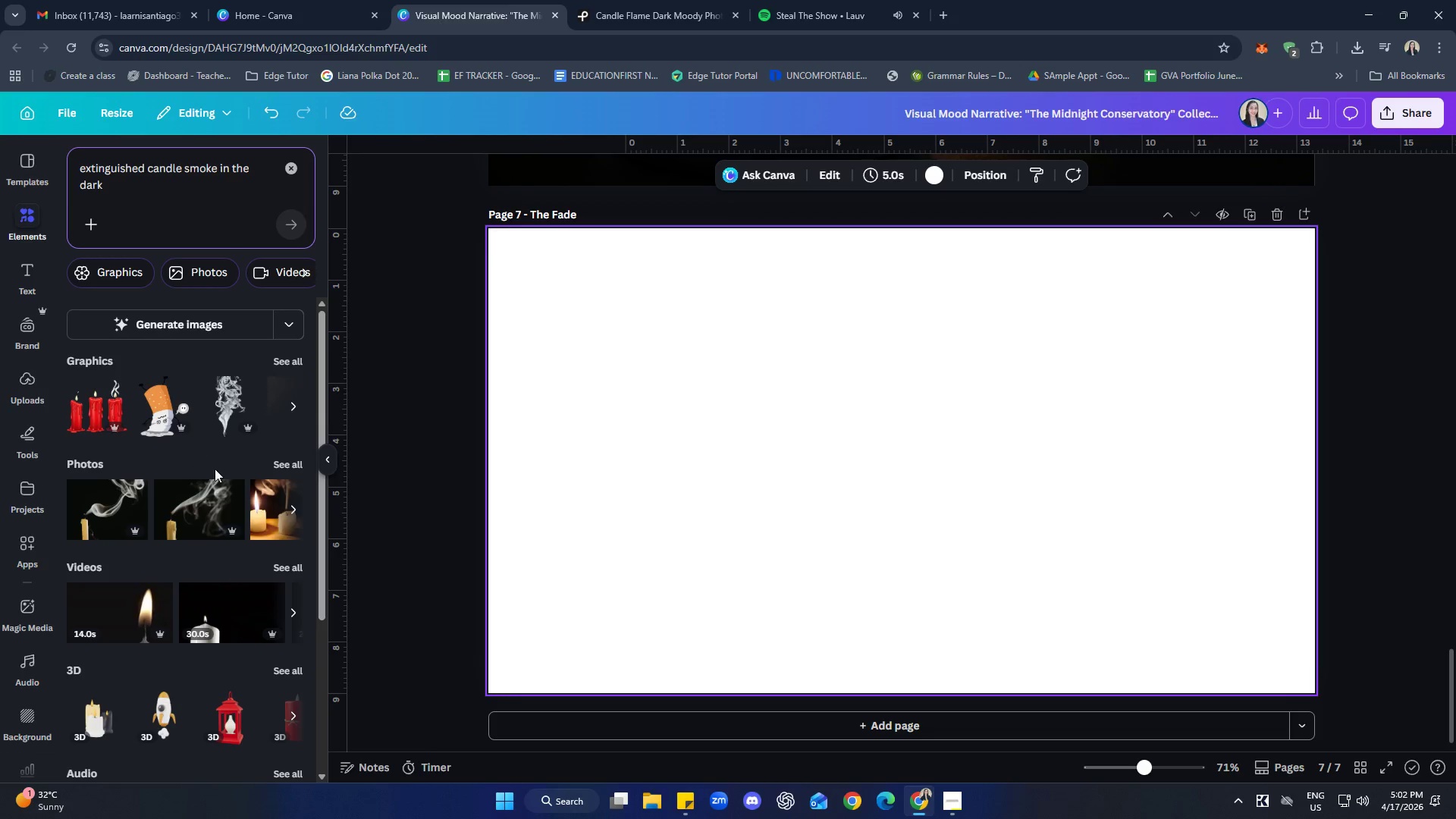 
left_click([290, 468])
 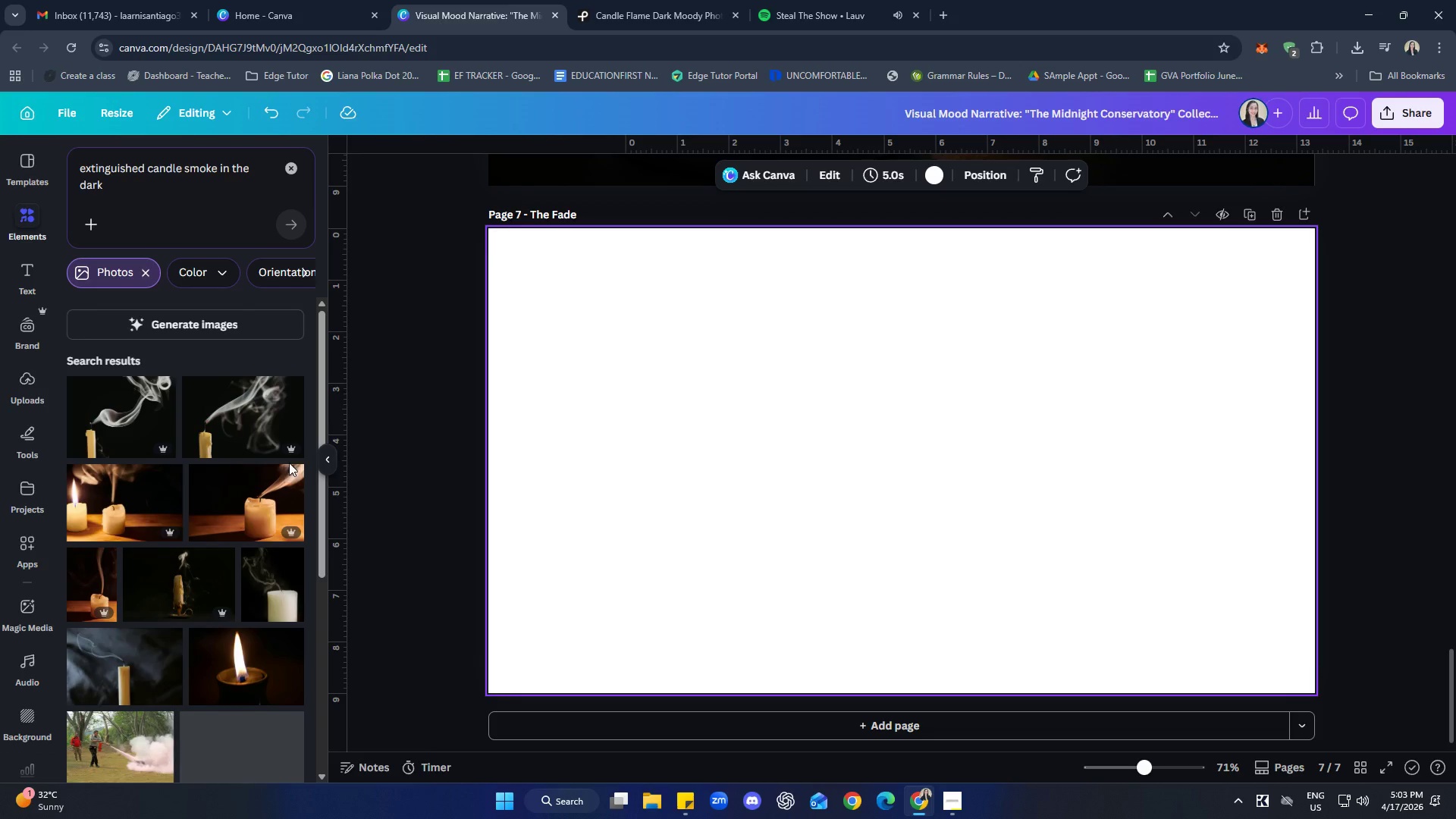 
scroll: coordinate [275, 488], scroll_direction: down, amount: 12.0
 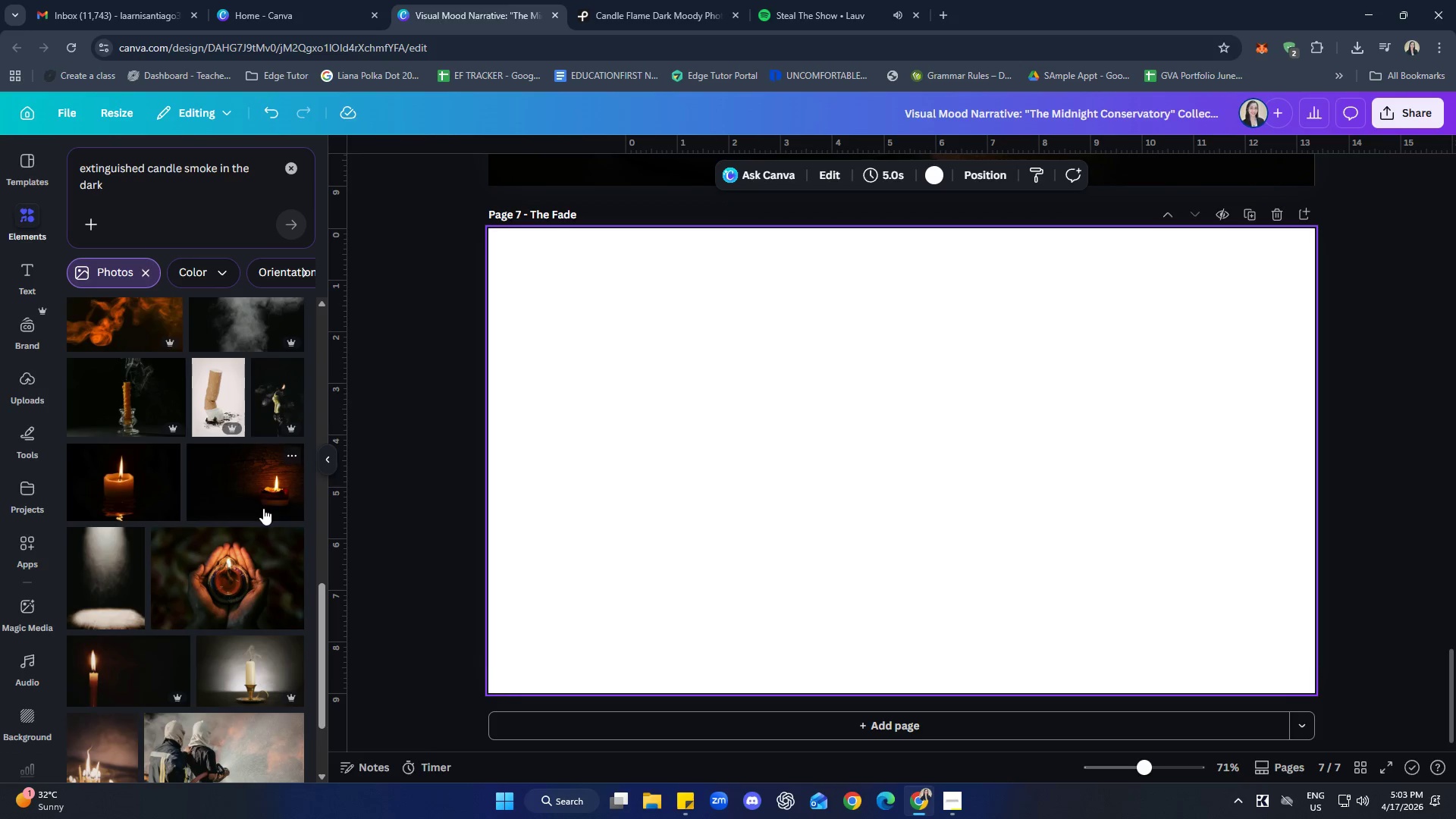 
scroll: coordinate [256, 578], scroll_direction: up, amount: 13.0
 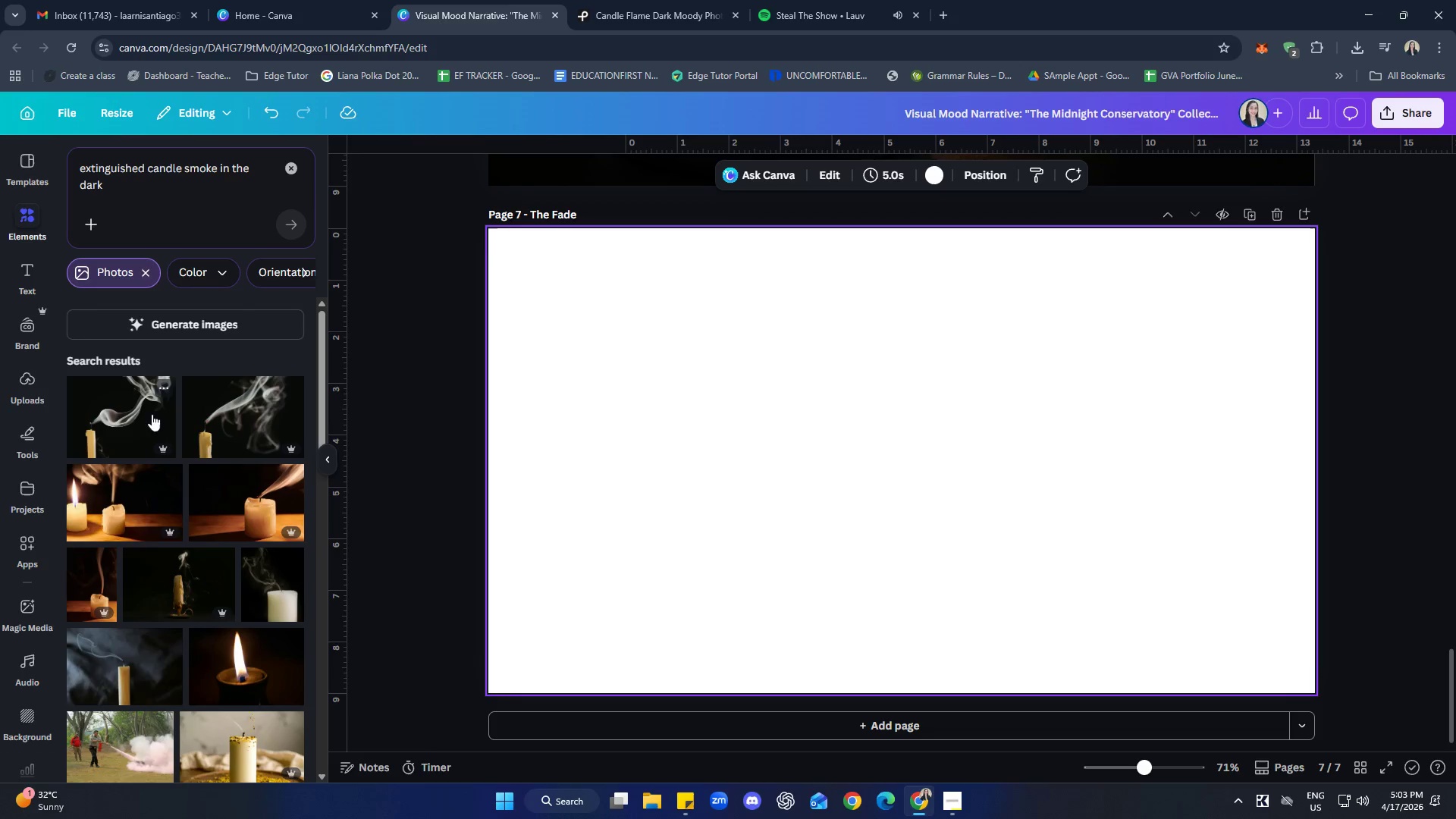 
left_click([165, 391])
 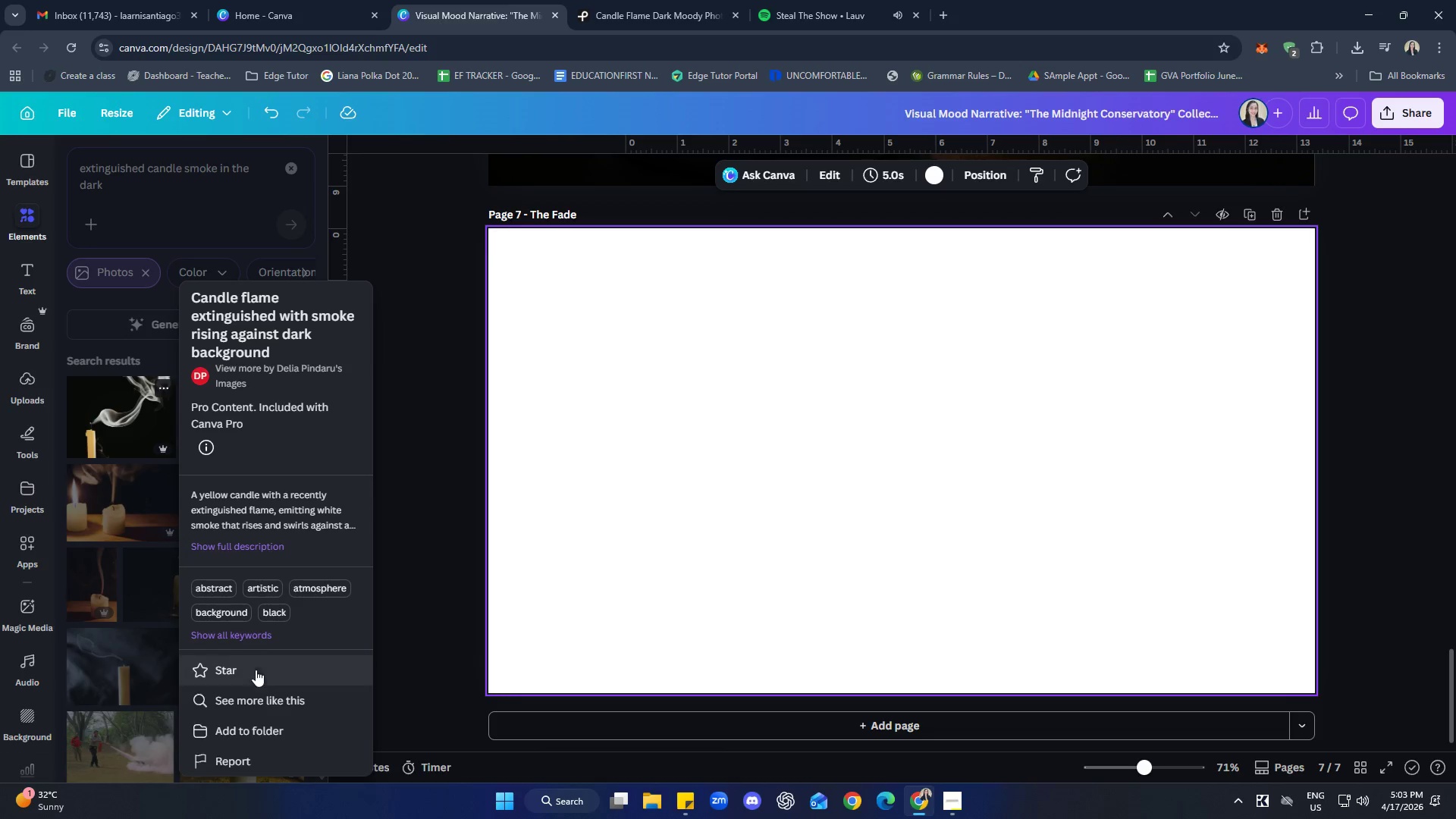 
left_click([256, 695])
 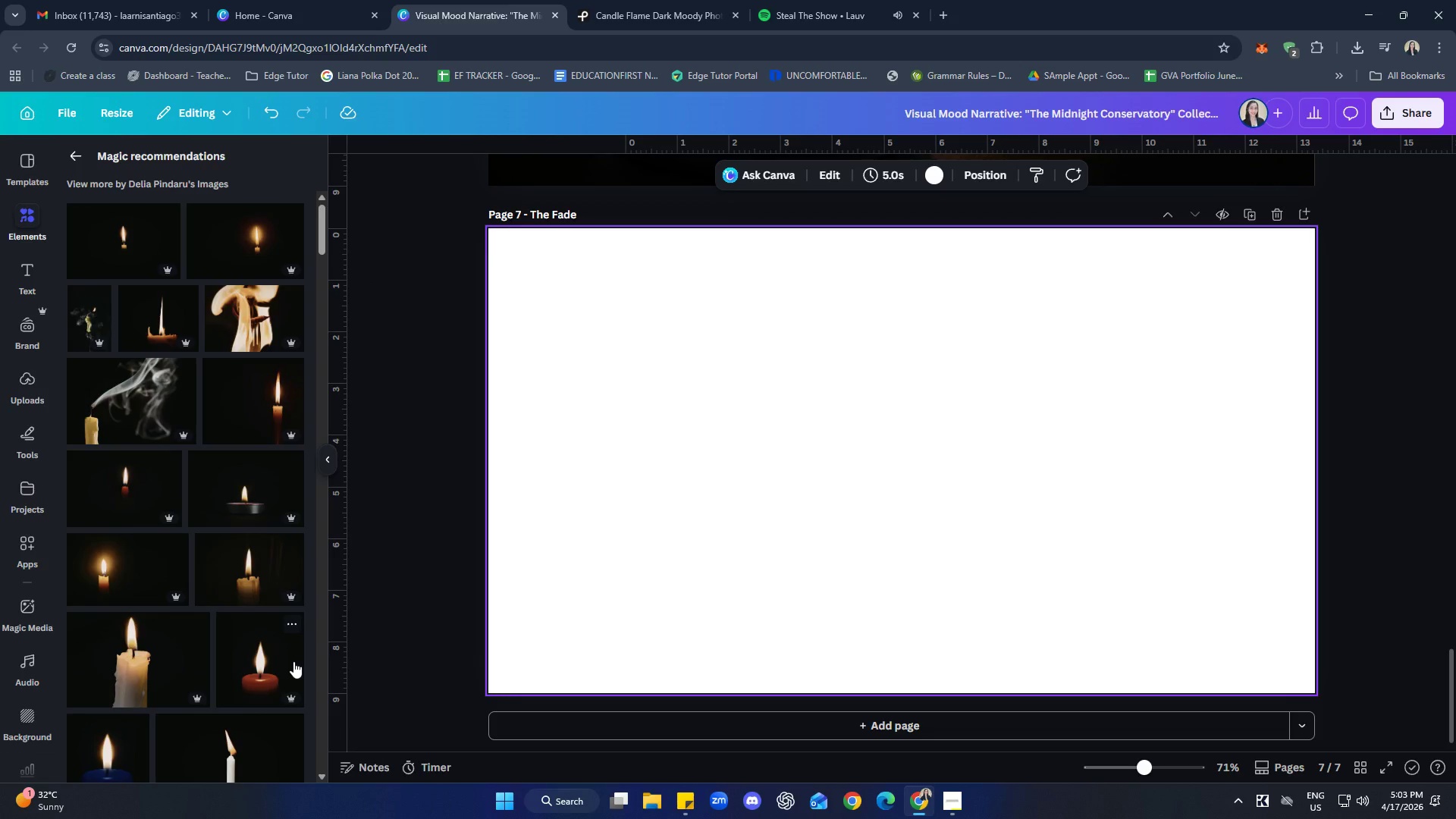 
scroll: coordinate [208, 637], scroll_direction: down, amount: 6.0
 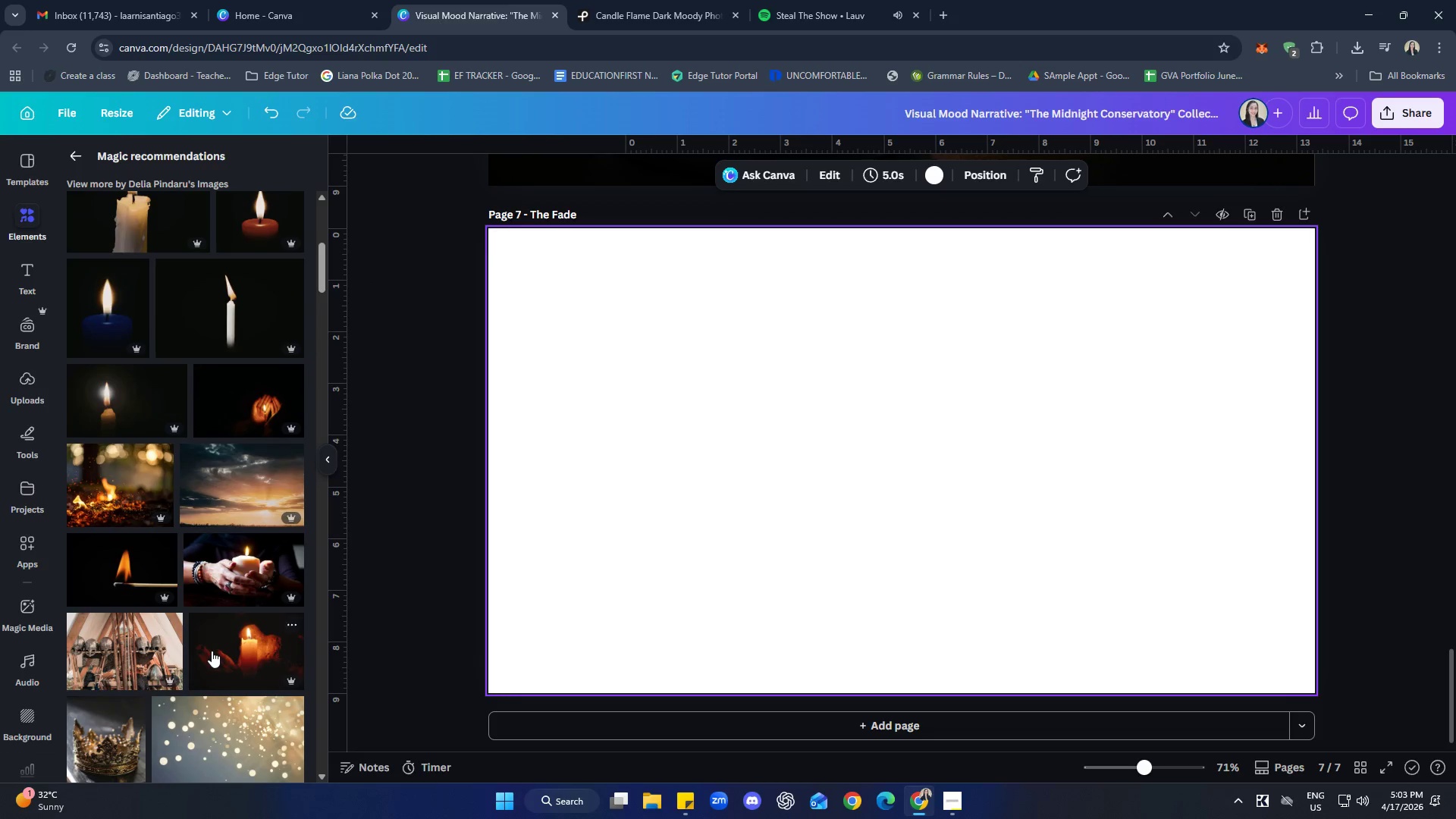 
scroll: coordinate [211, 580], scroll_direction: up, amount: 2.0
 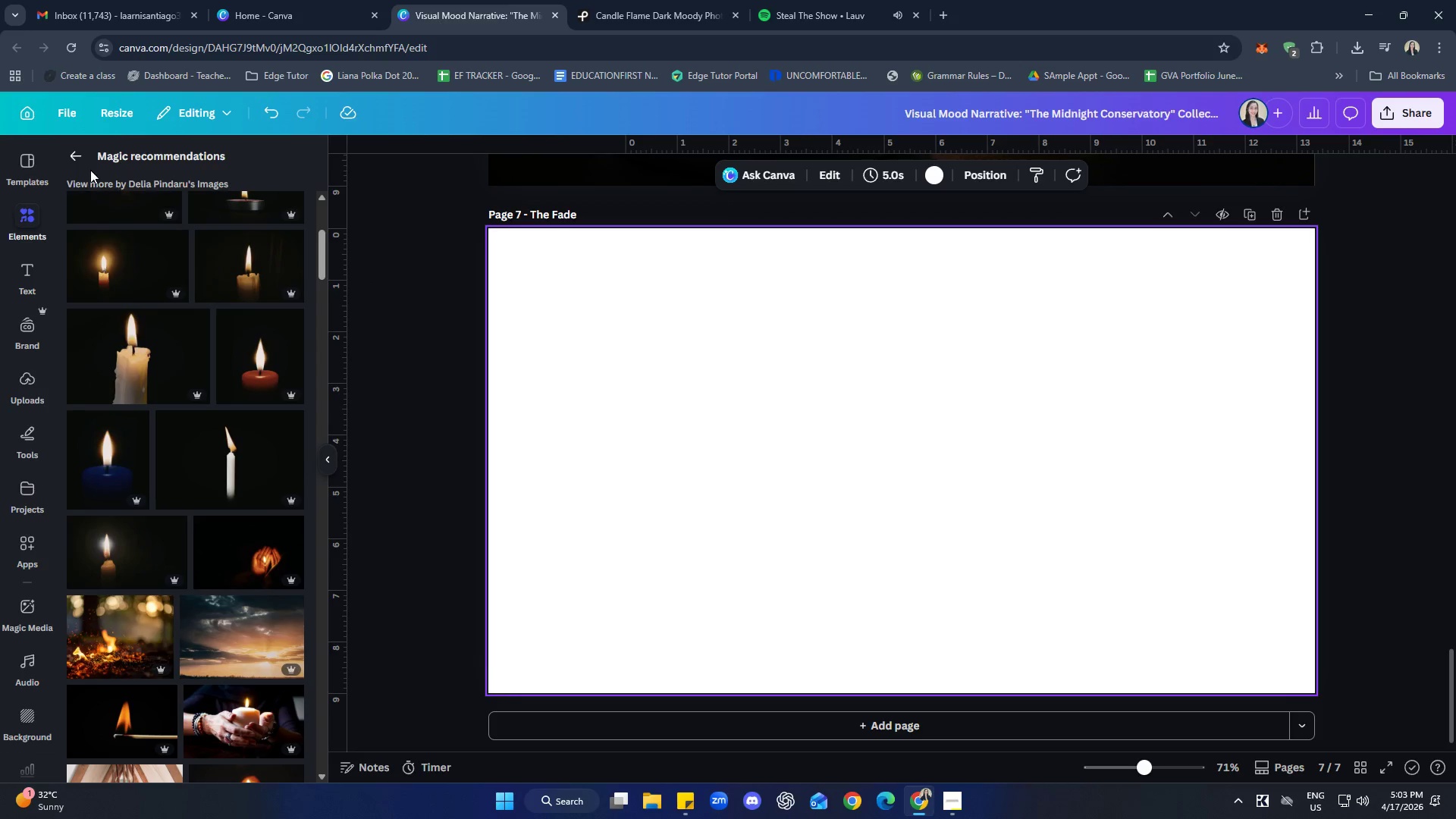 
left_click([76, 149])
 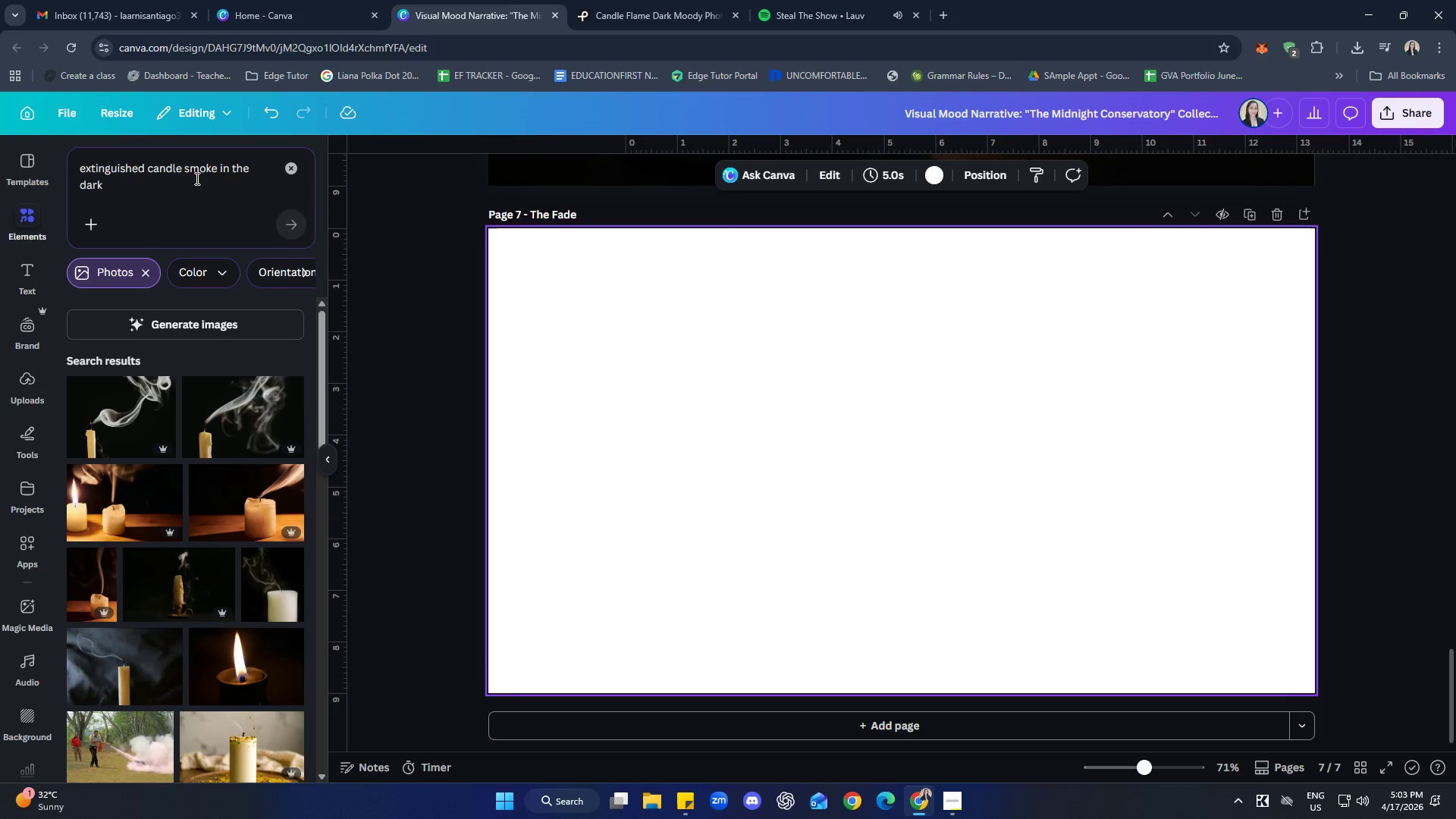 
left_click_drag(start_coordinate=[158, 179], to_coordinate=[77, 167])
 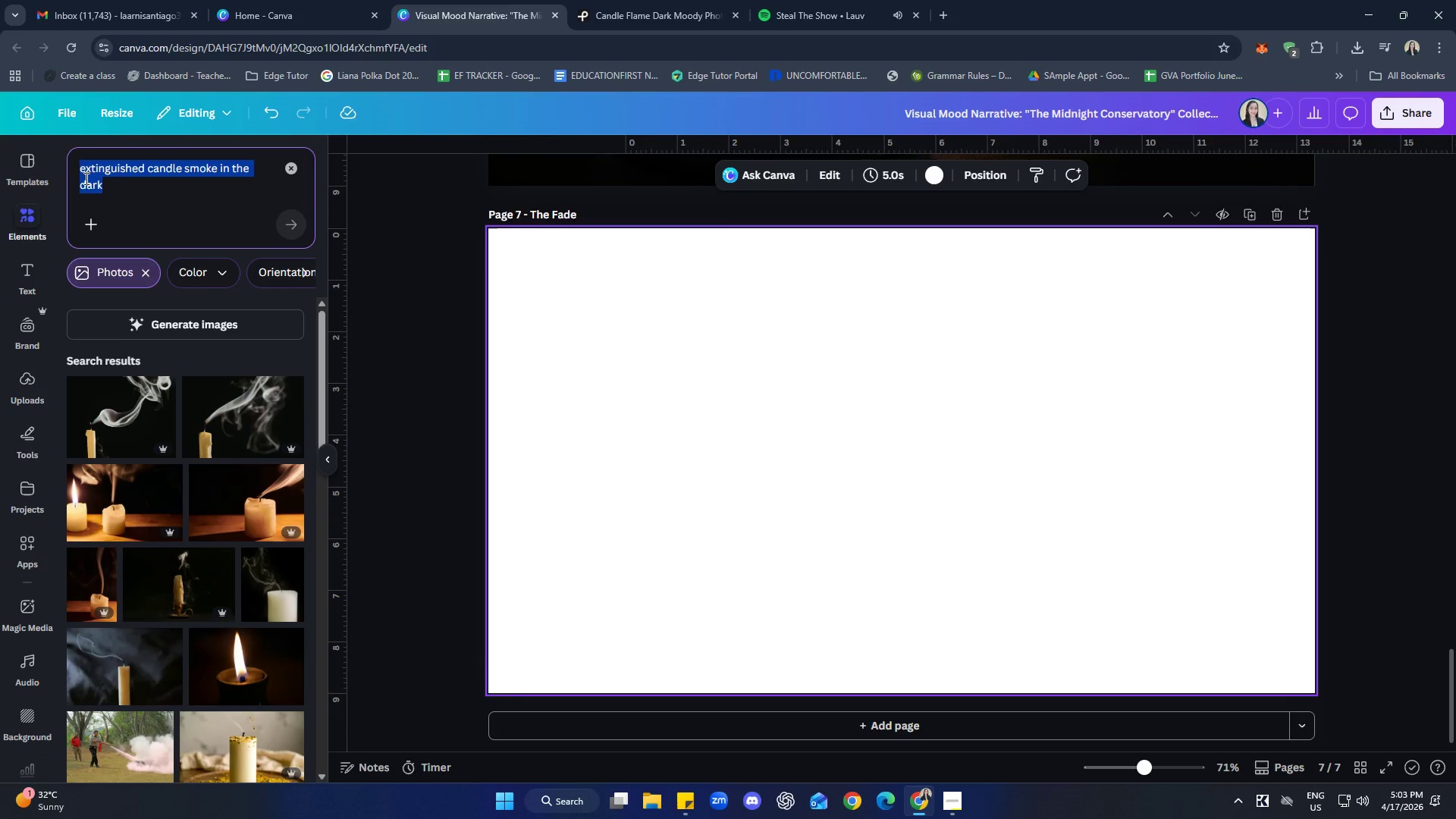 
key(Control+C)
 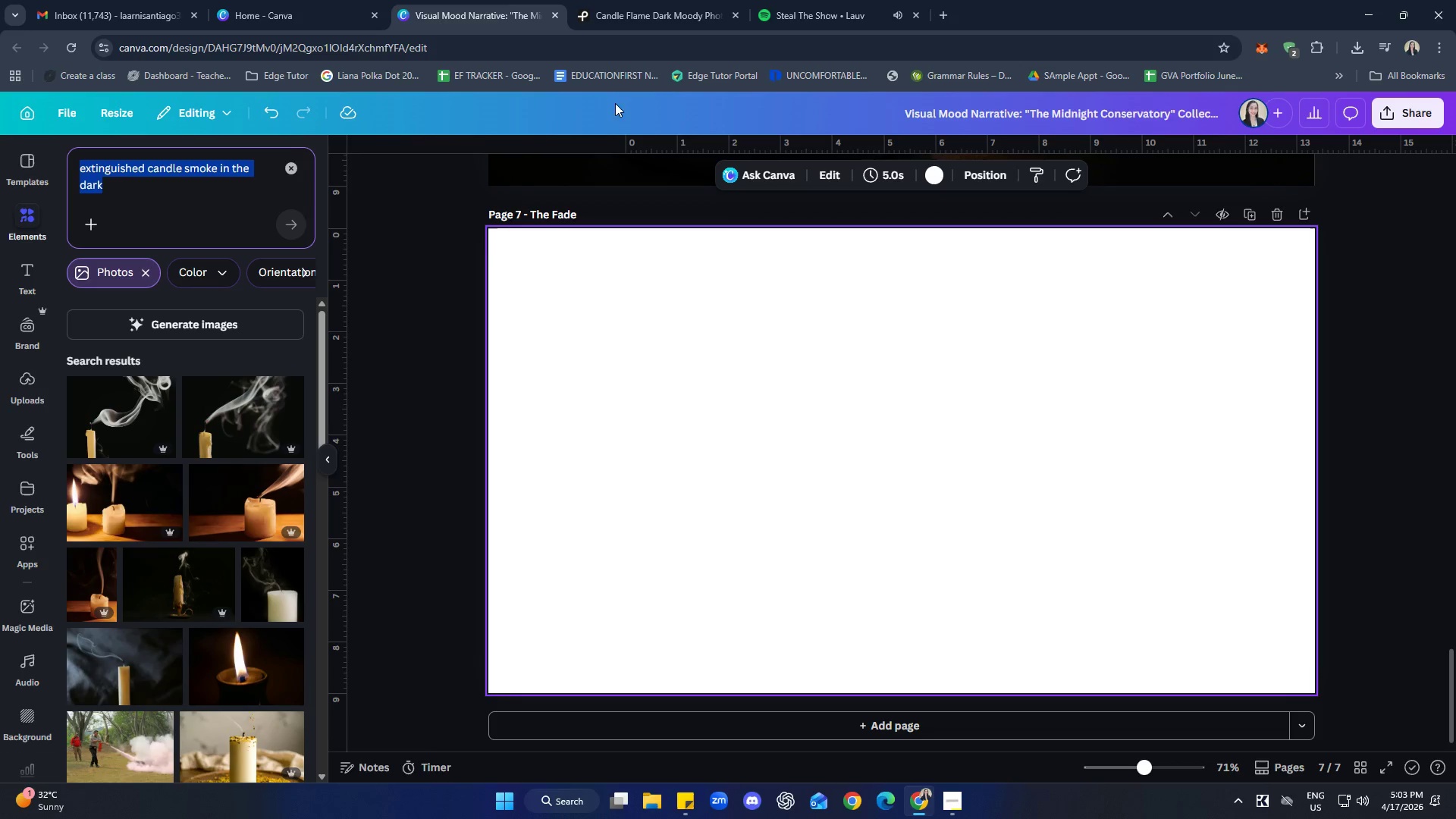 
left_click([648, 2])
 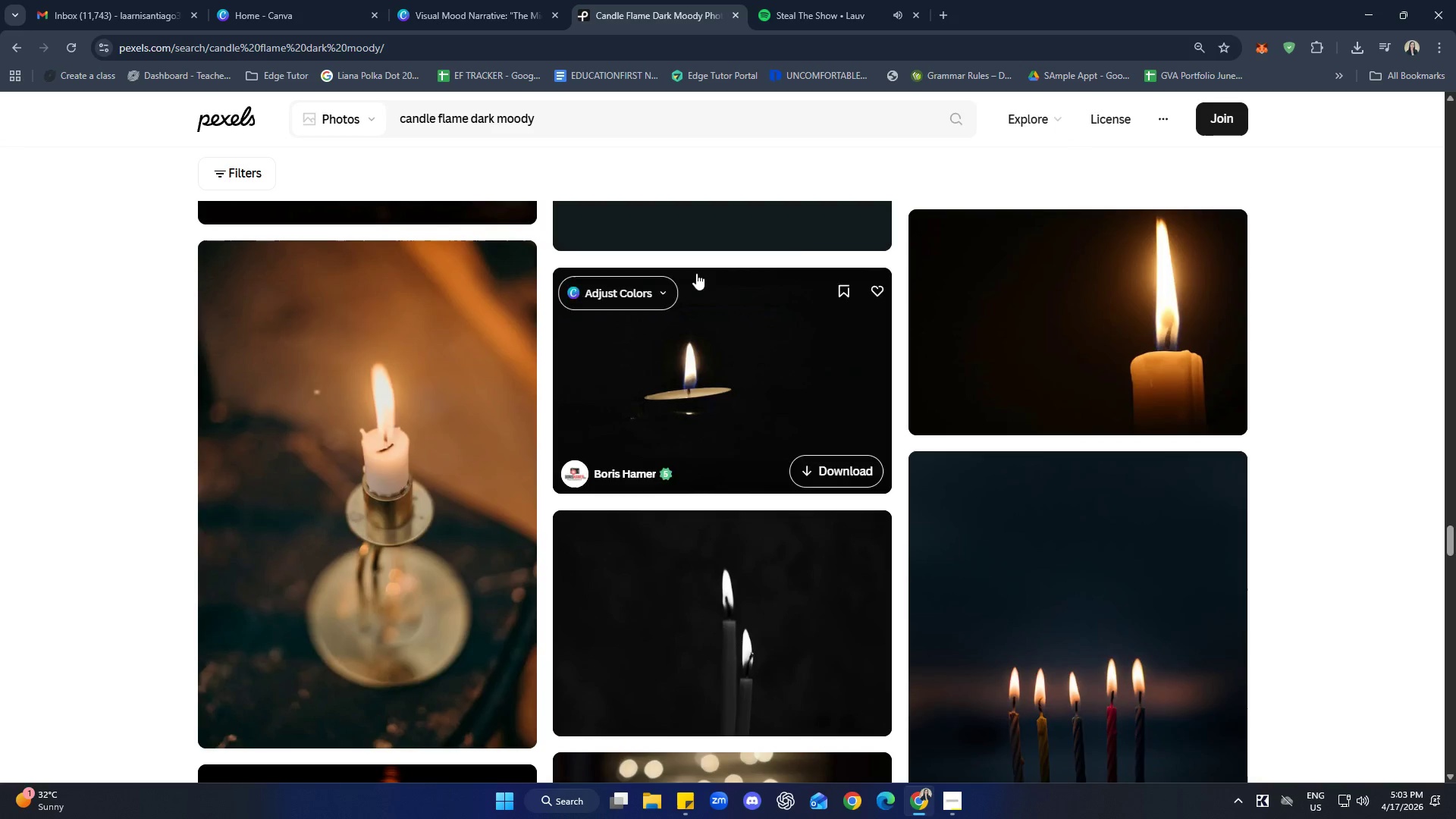 
left_click([548, 120])
 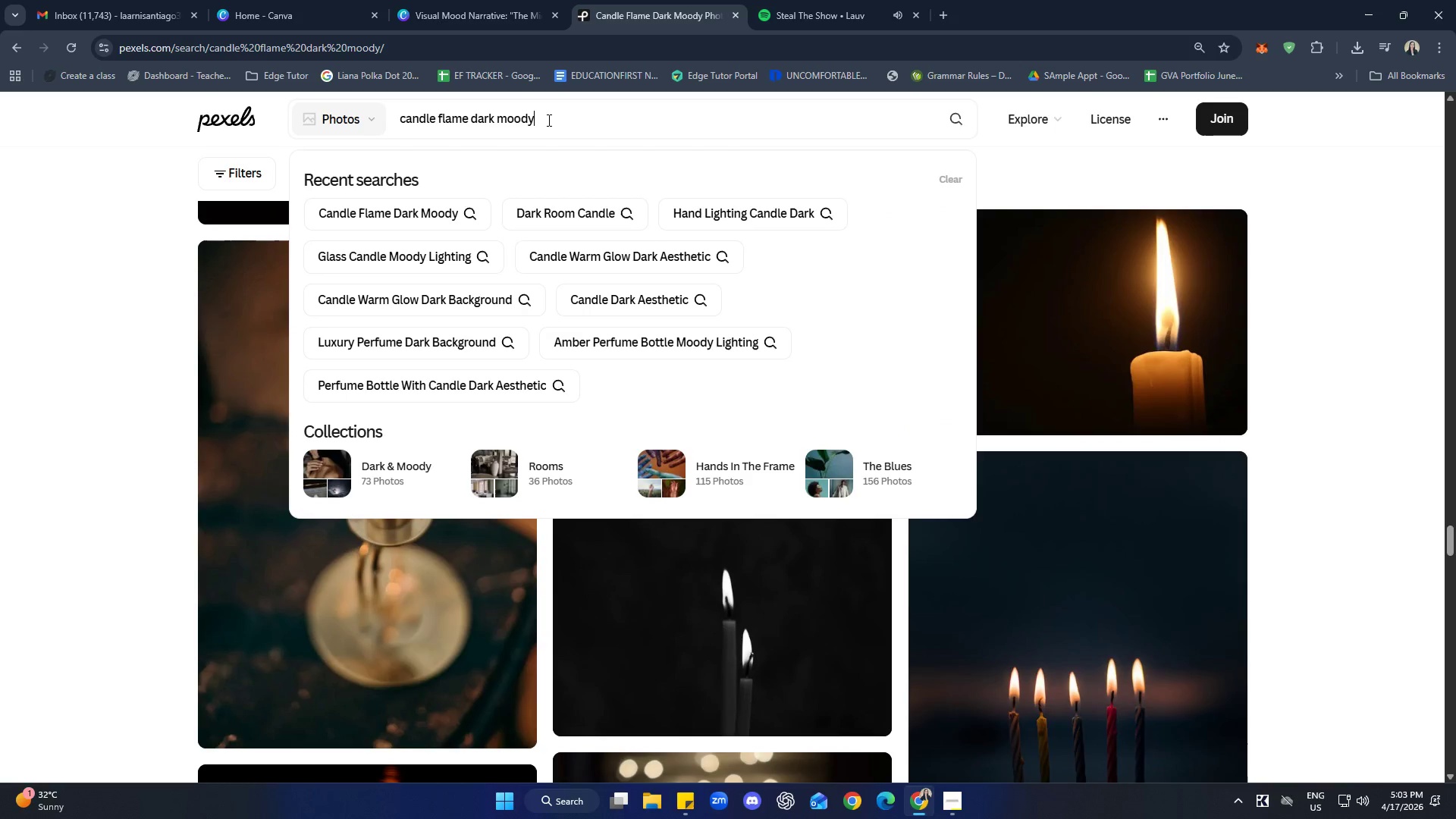 
key(Control+A)
 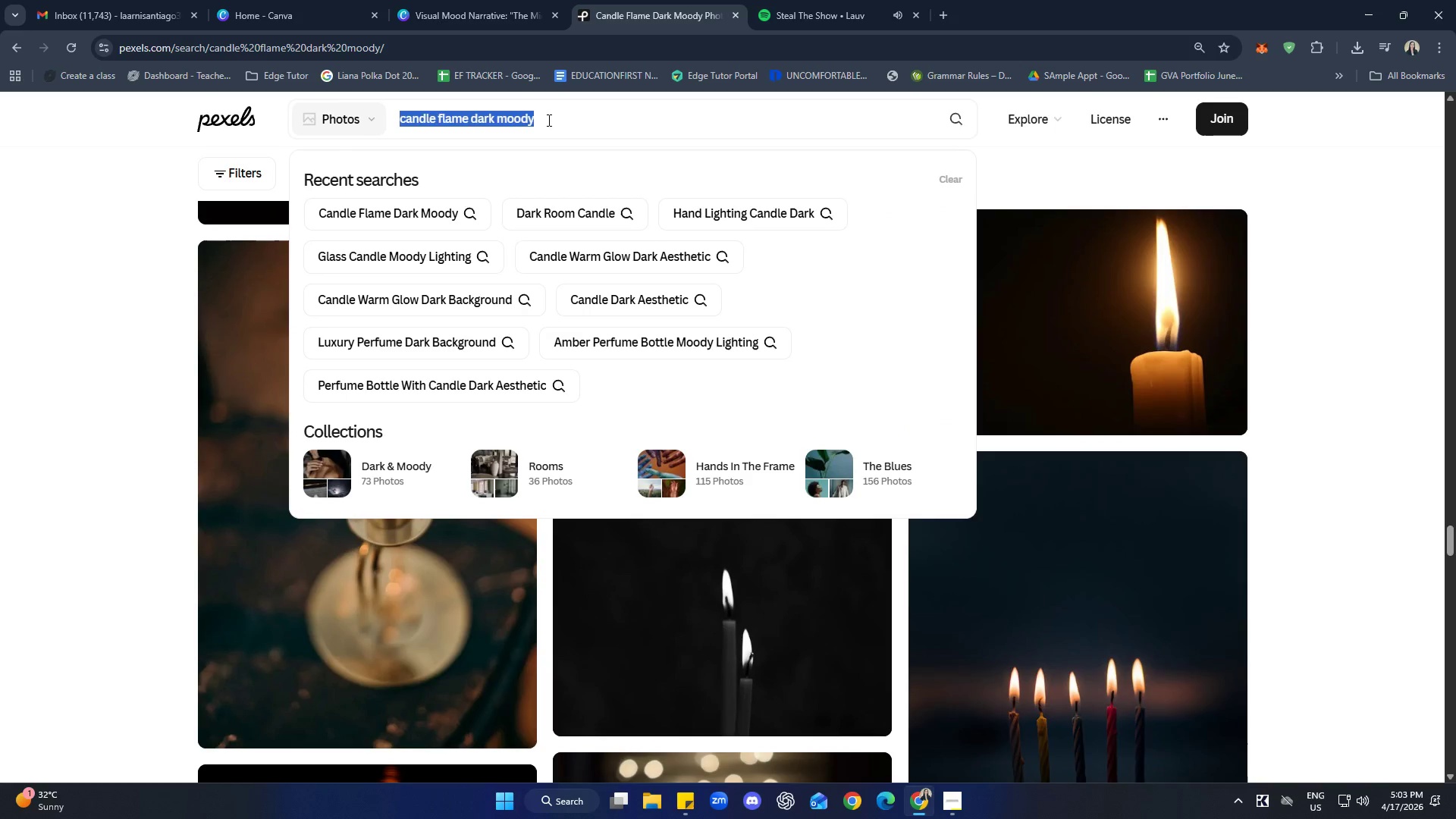 
key(Backspace)
 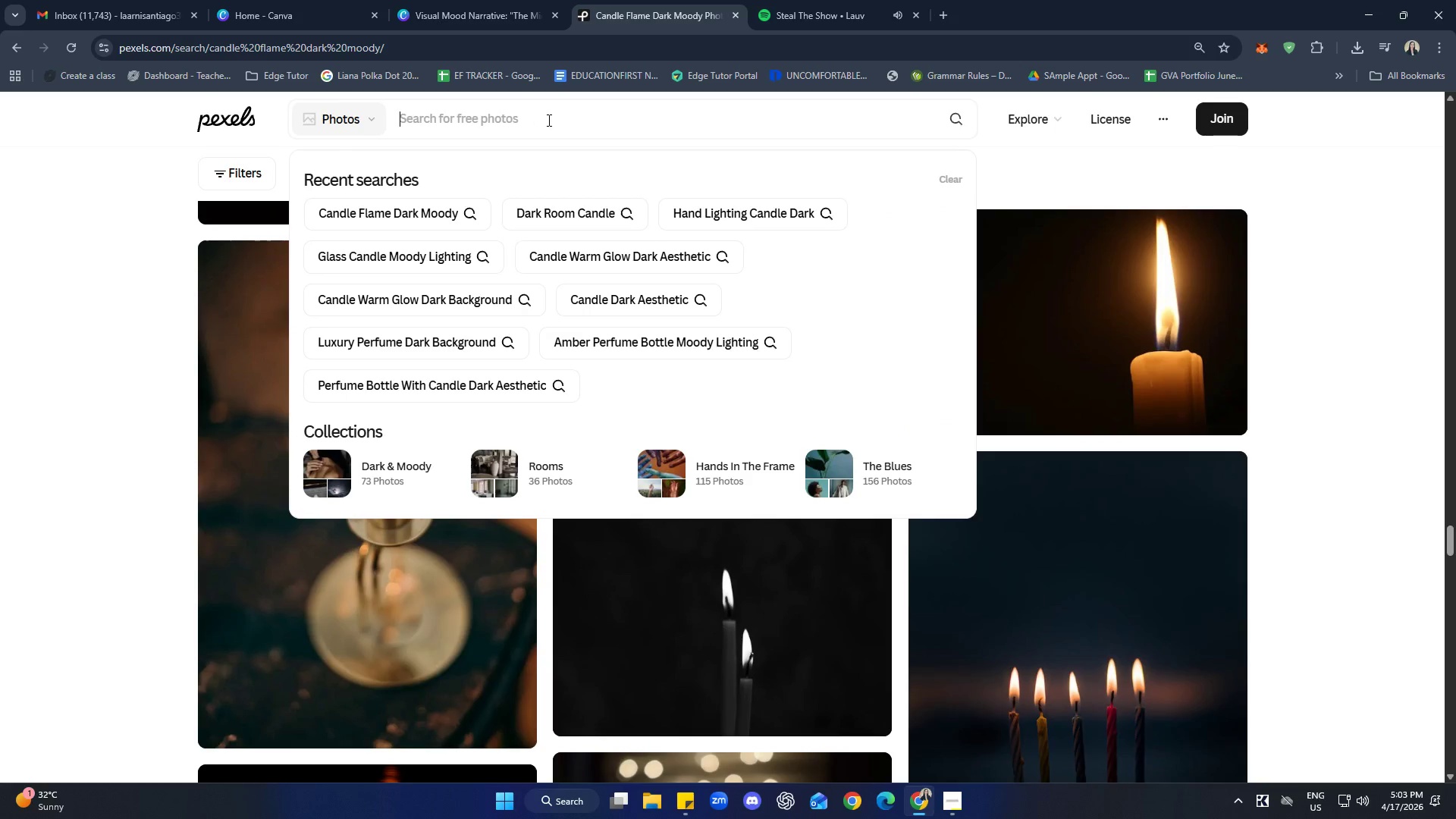 
key(Control+V)
 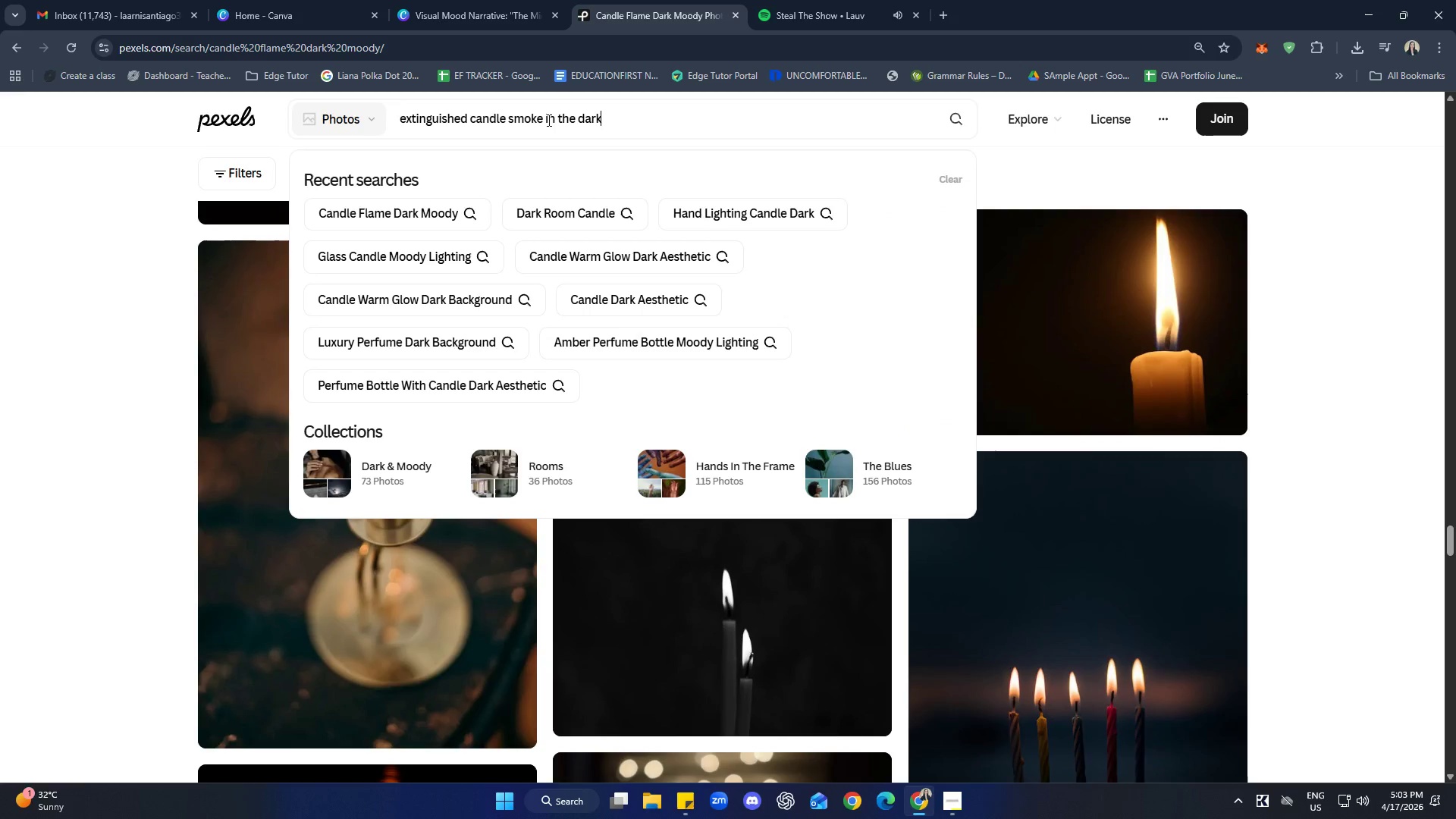 
key(Enter)
 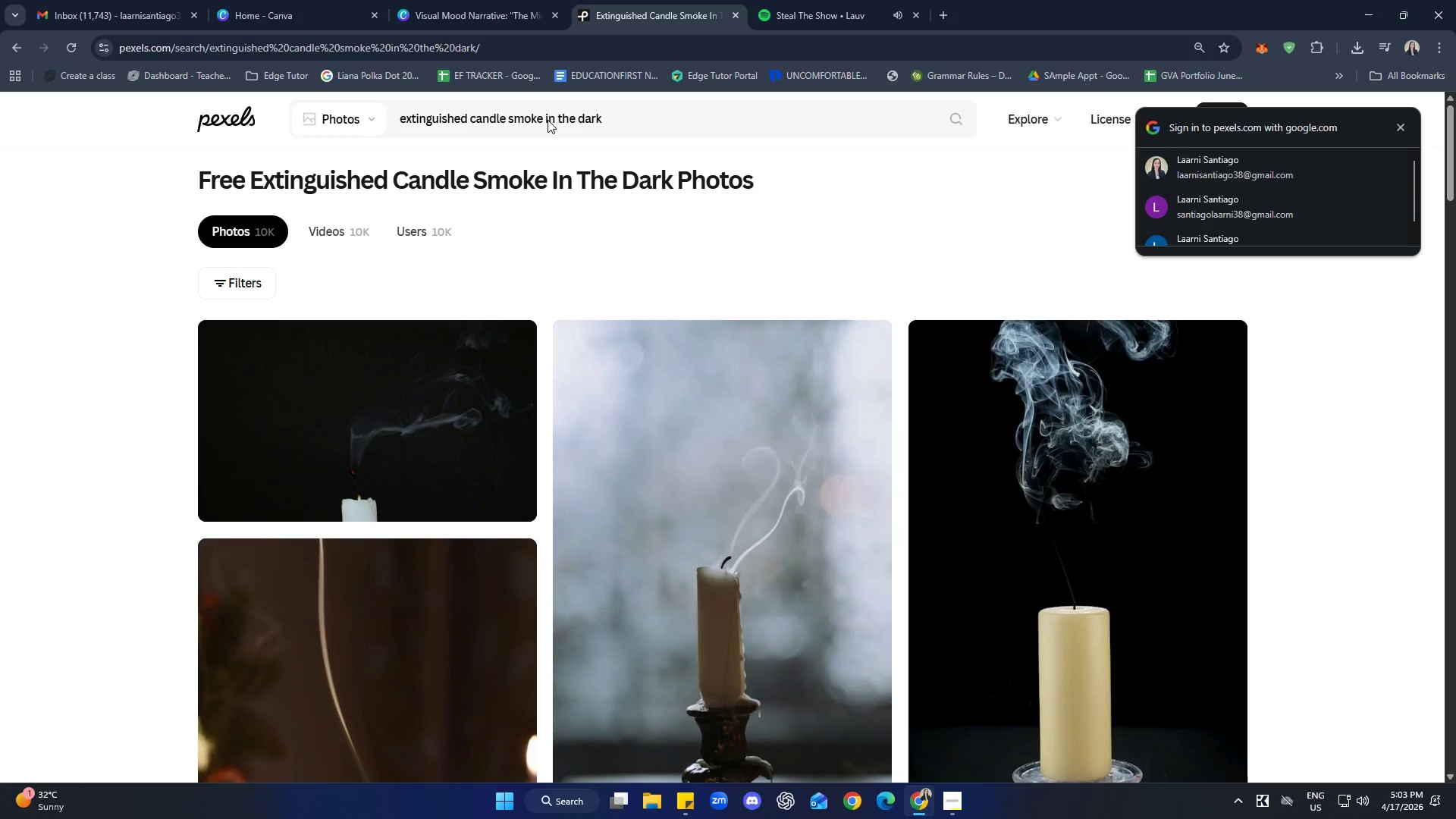 
wait(19.7)
 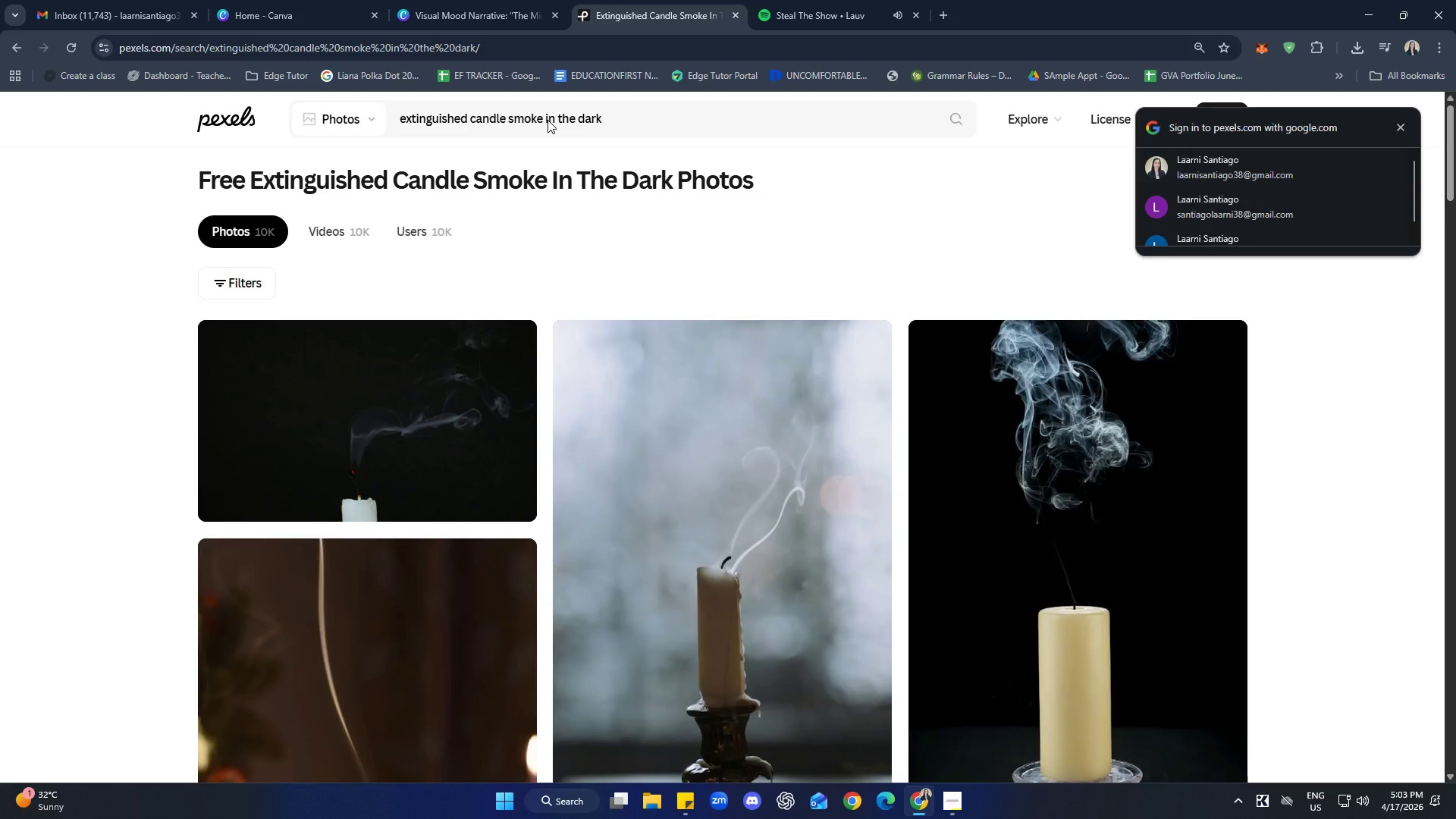 
scroll: coordinate [1172, 503], scroll_direction: down, amount: 2.0
 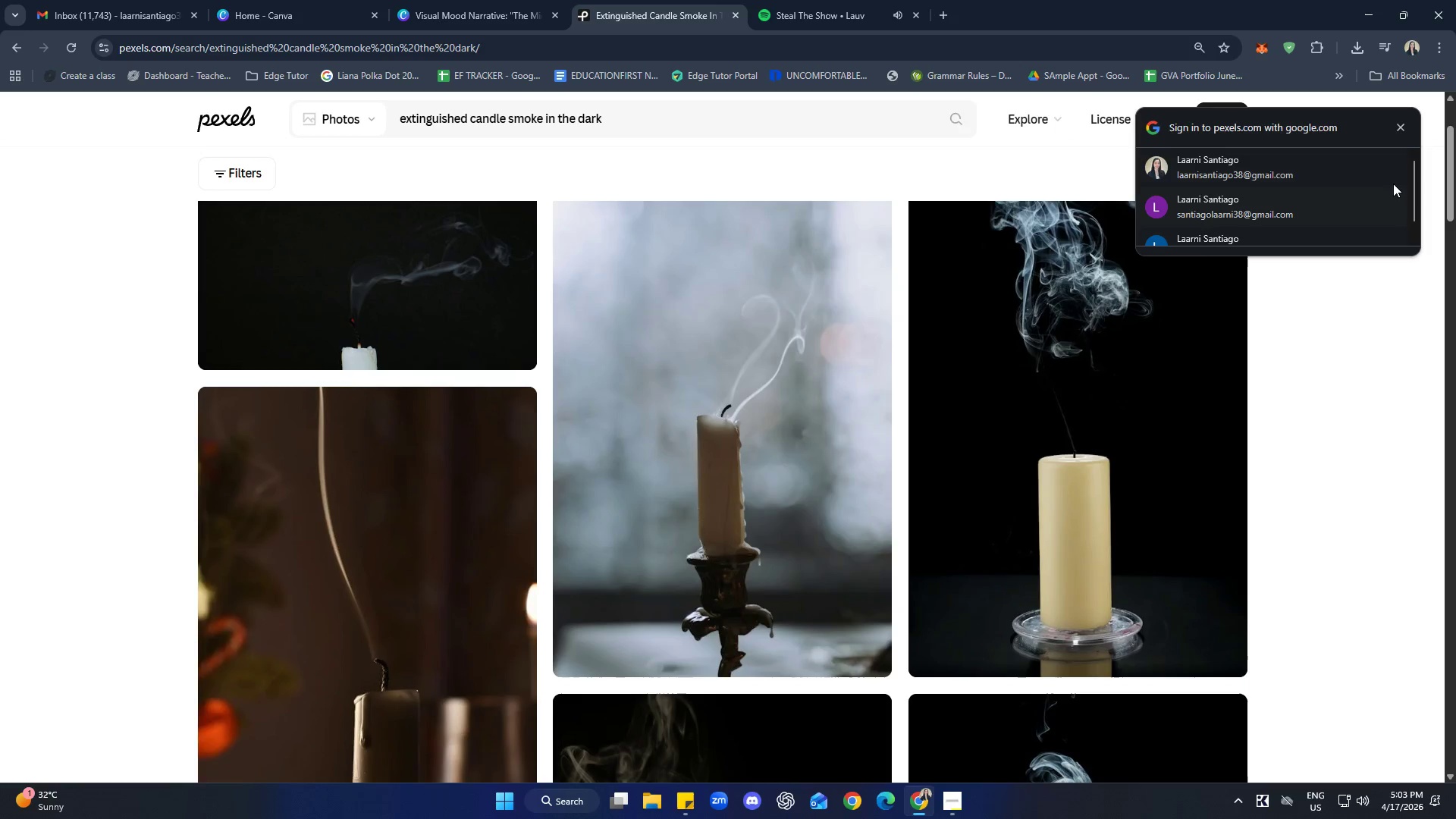 
left_click([1398, 129])
 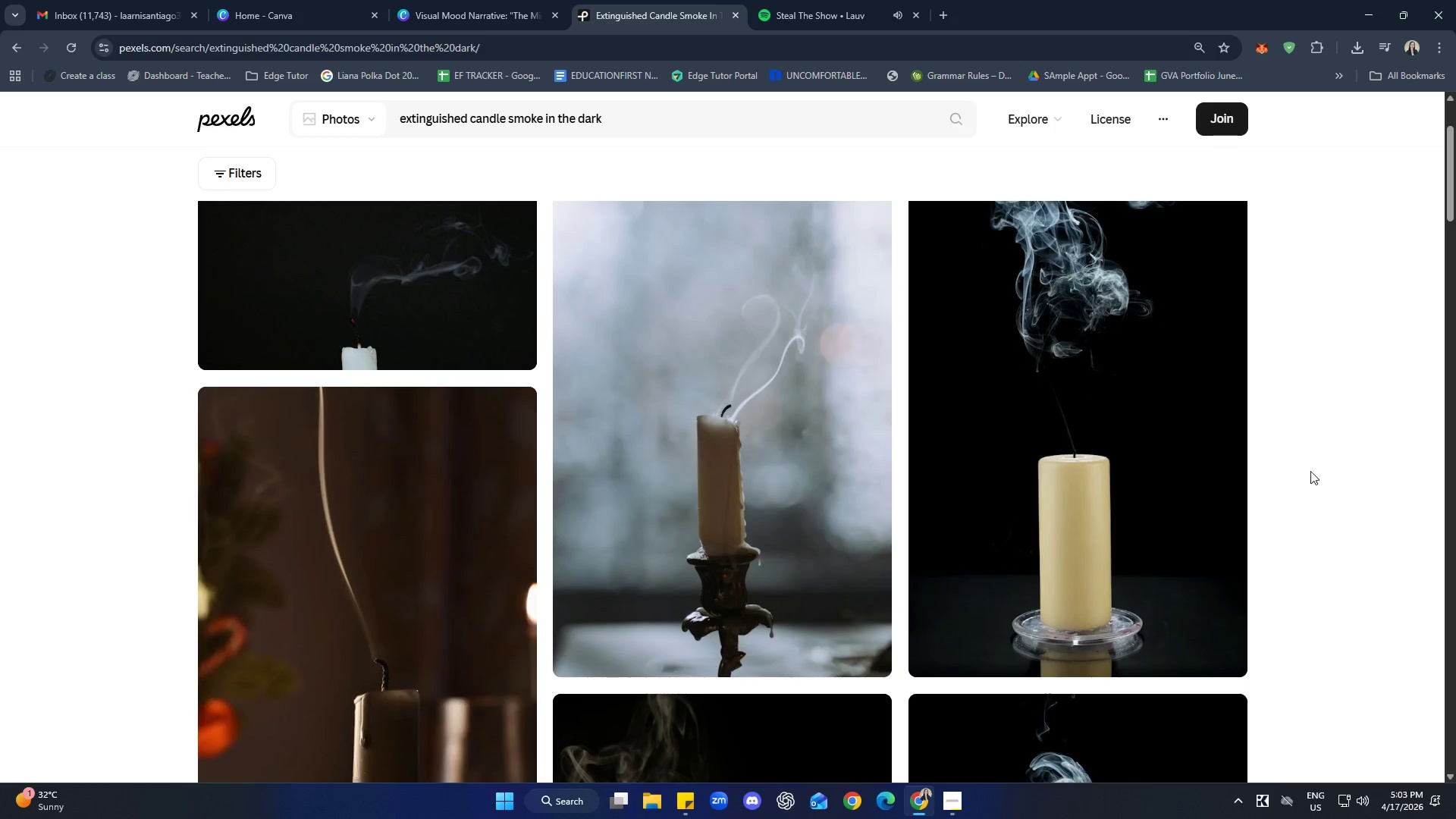 
scroll: coordinate [1334, 447], scroll_direction: down, amount: 35.0
 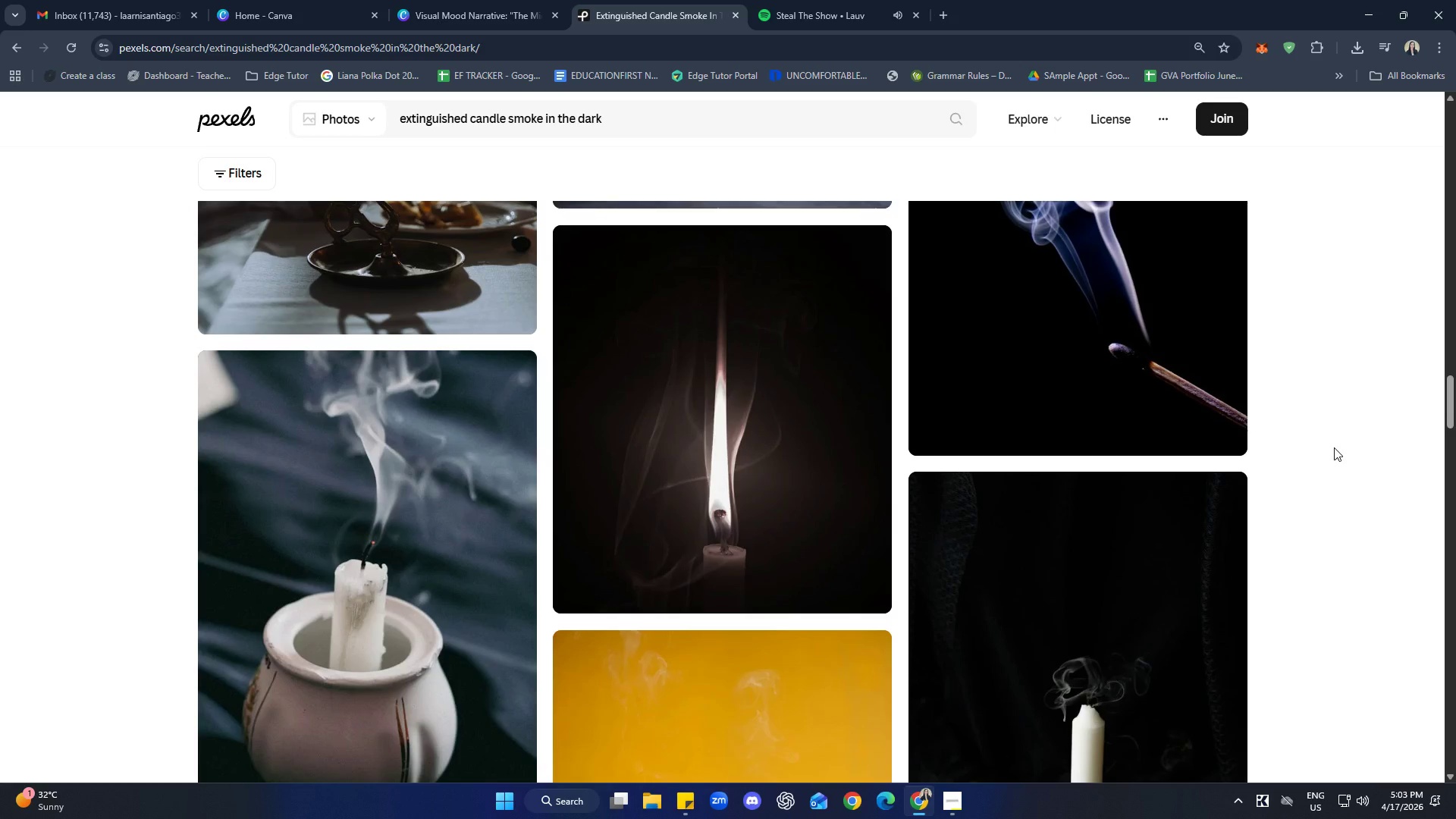 
scroll: coordinate [1334, 447], scroll_direction: down, amount: 2.0
 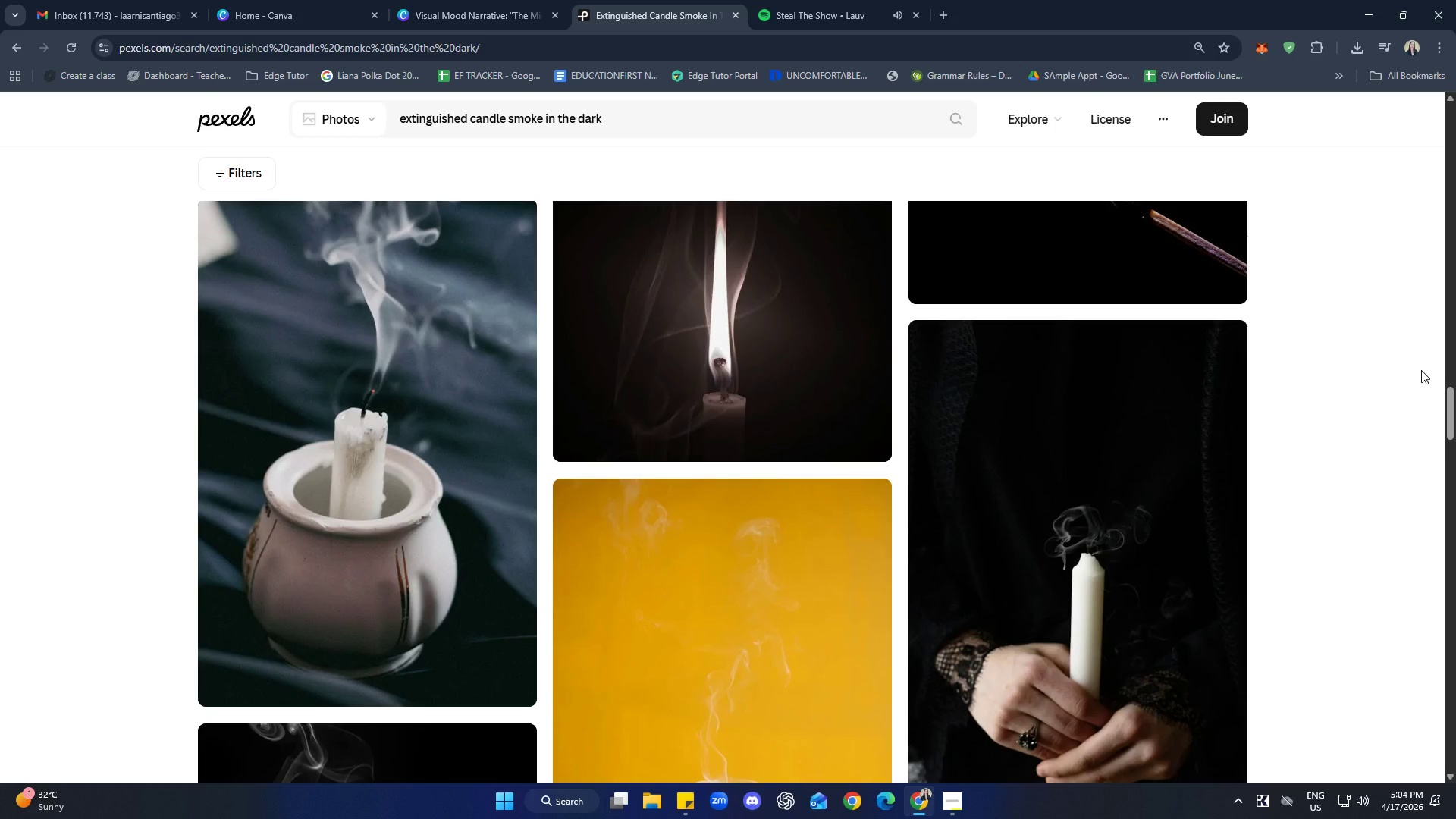 
wait(7.32)
 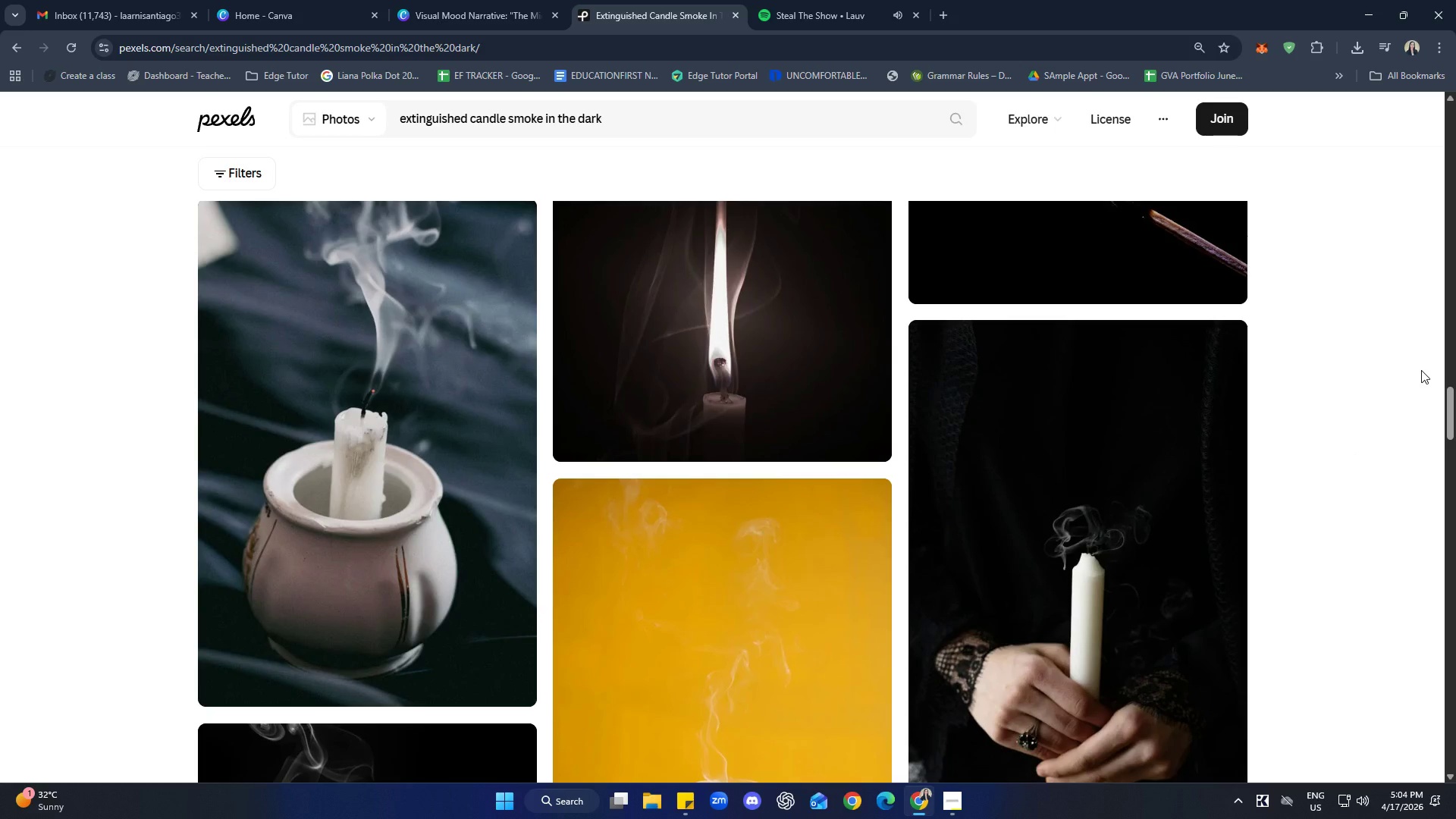 
scroll: coordinate [1338, 573], scroll_direction: down, amount: 35.0
 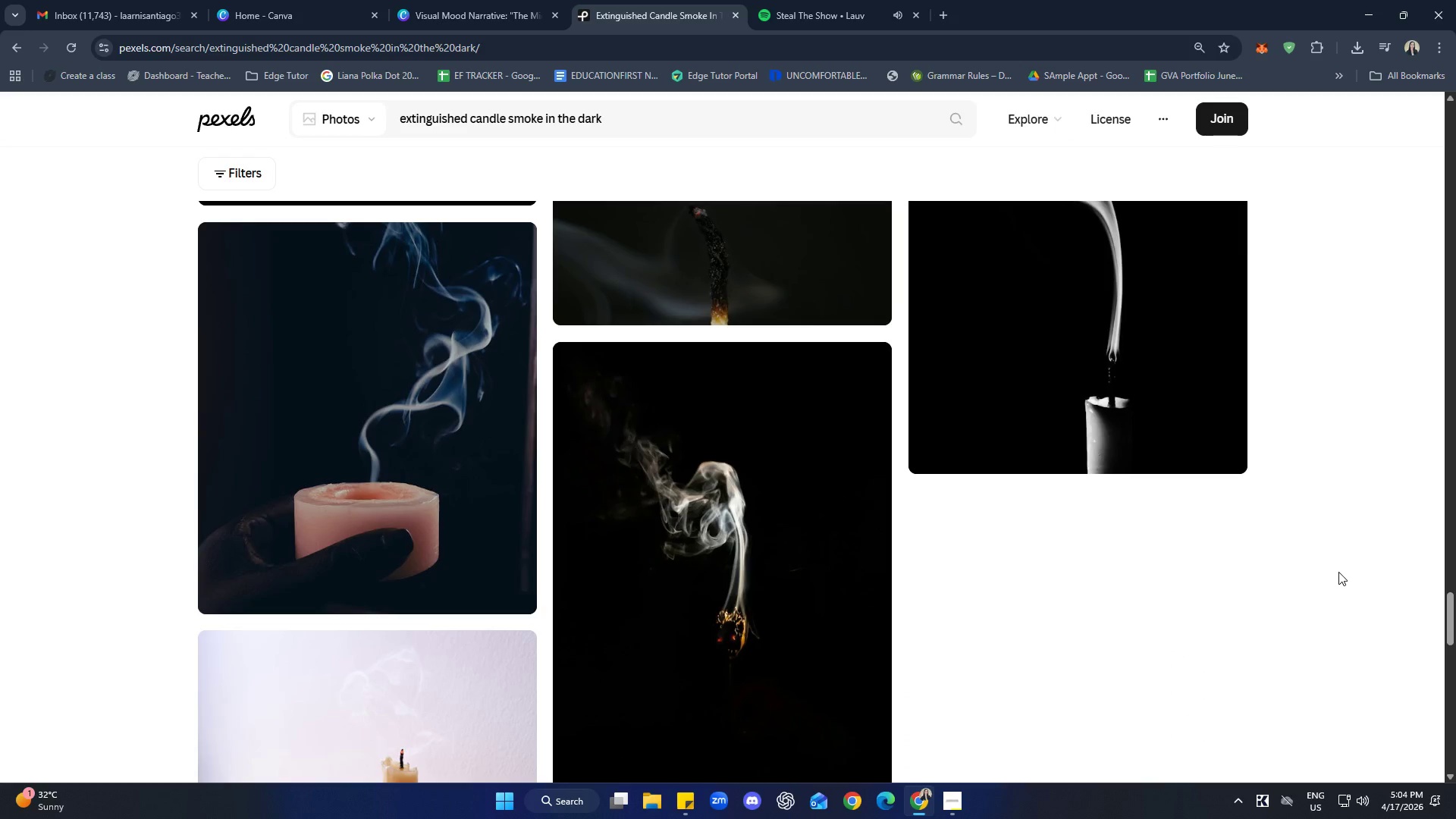 
scroll: coordinate [240, 563], scroll_direction: down, amount: 27.0
 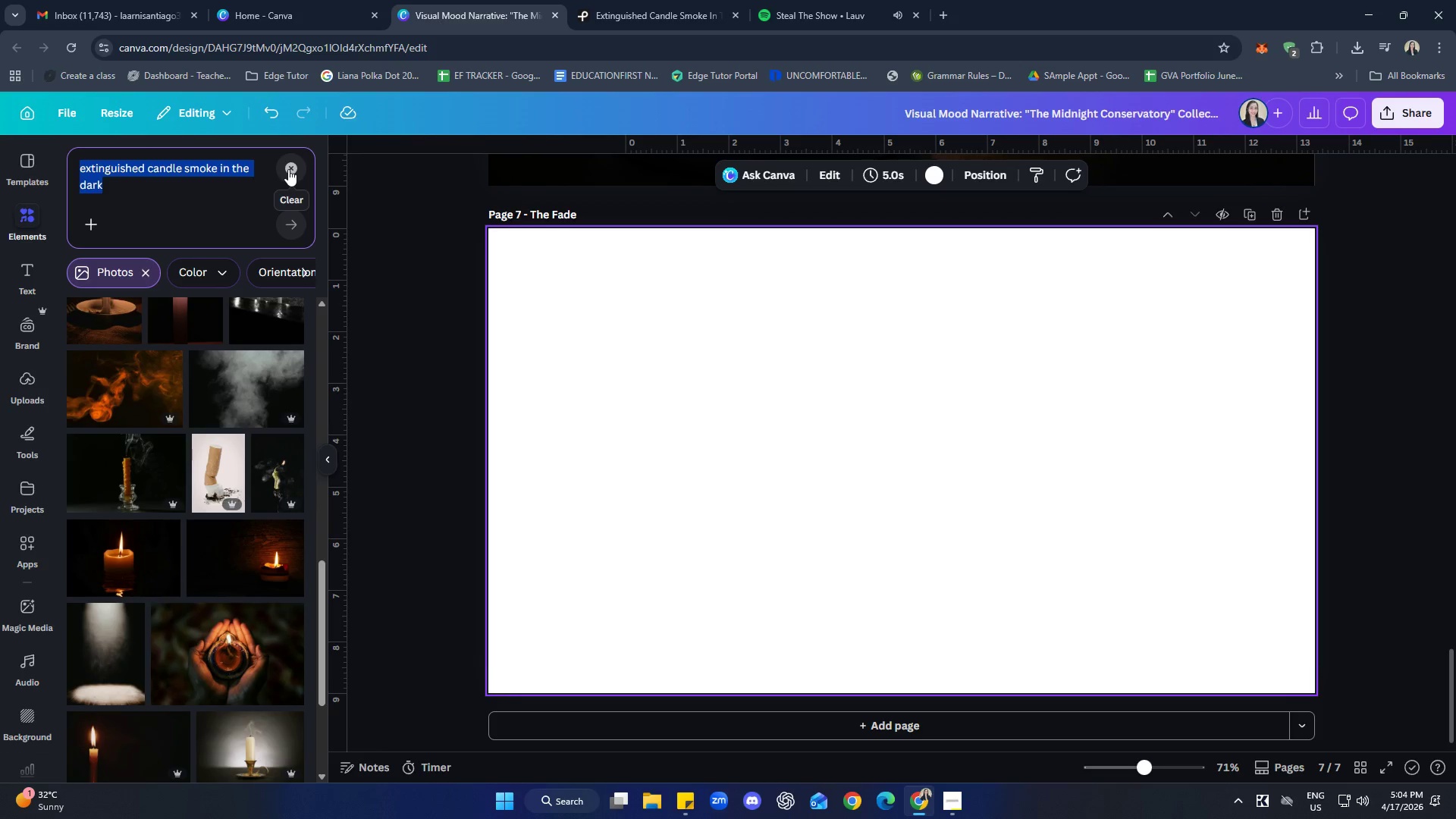 
double_click([203, 176])
 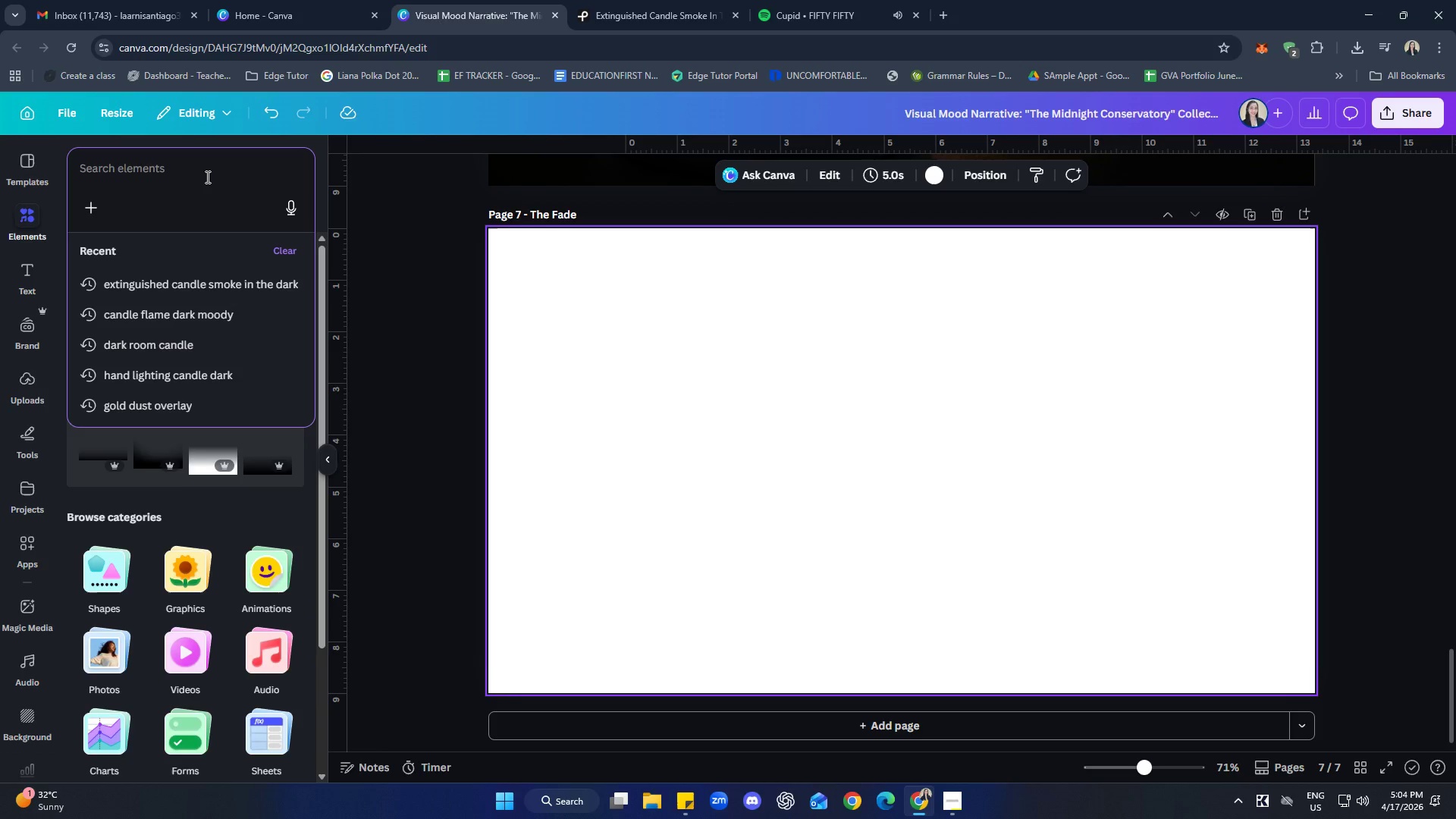 
type(blown out candle s)
key(Backspace)
type(smoe)
key(Backspace)
type(ke)
 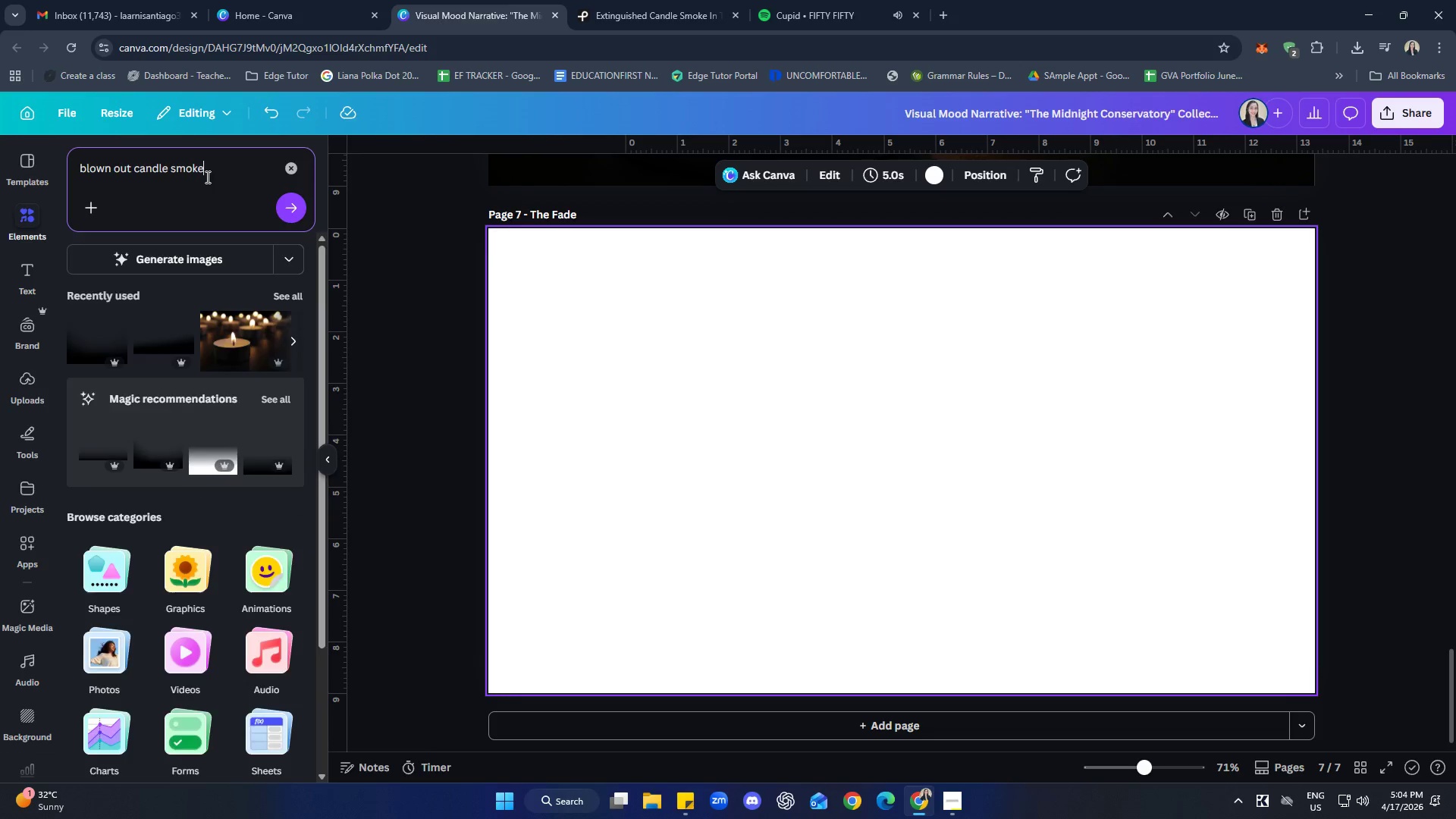 
key(Enter)
 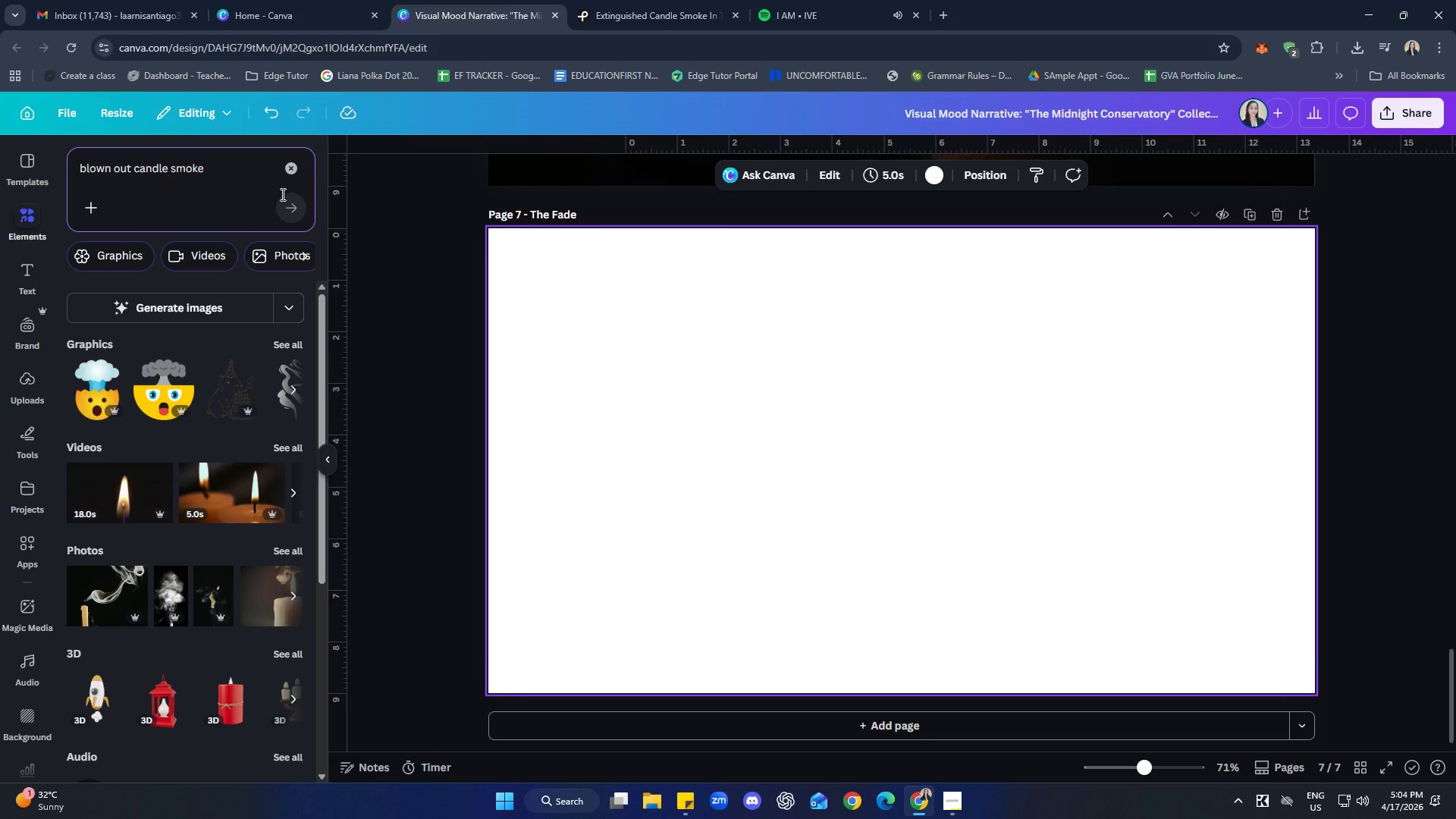 
left_click([288, 547])
 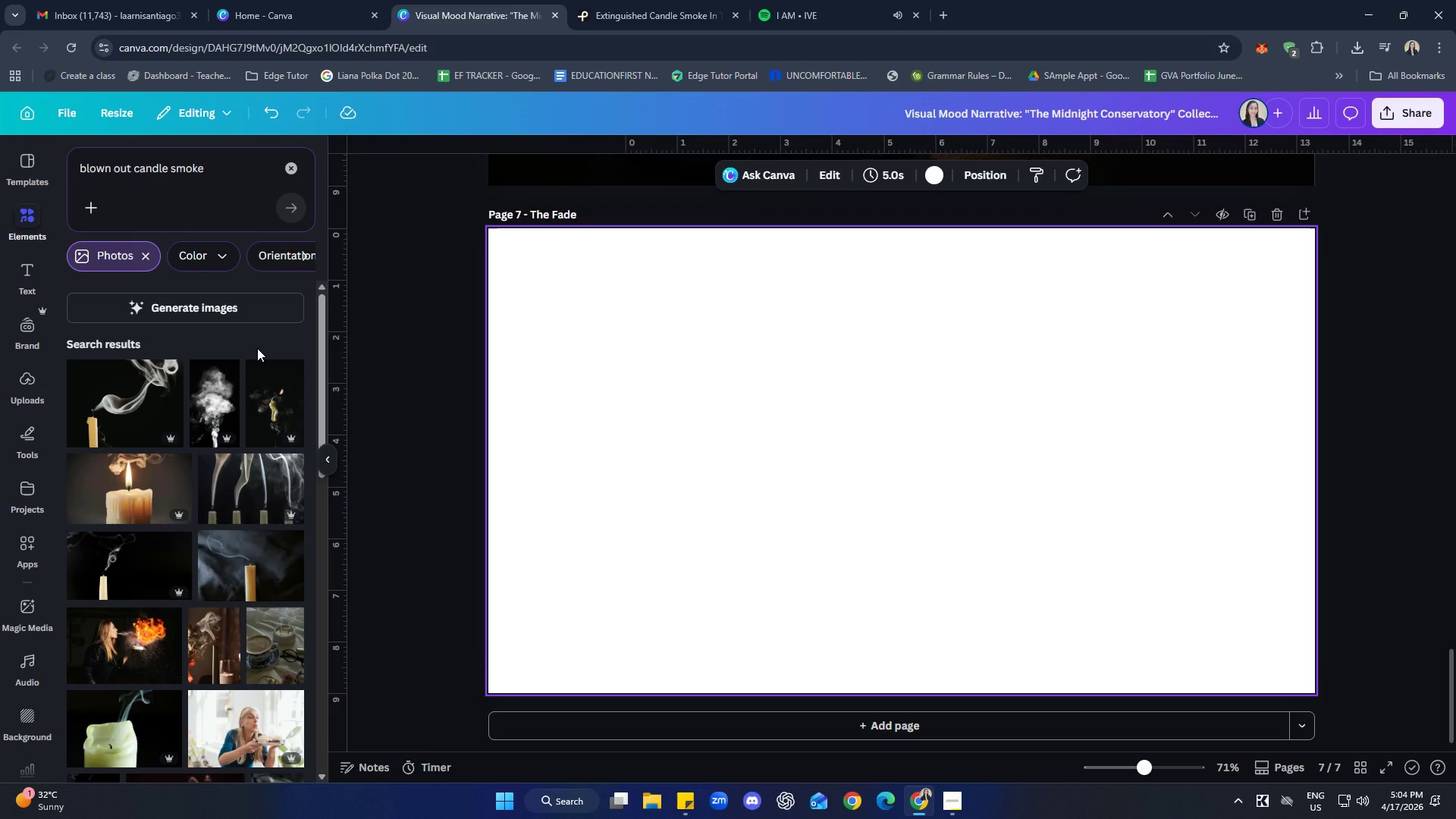 
scroll: coordinate [247, 435], scroll_direction: down, amount: 12.0
 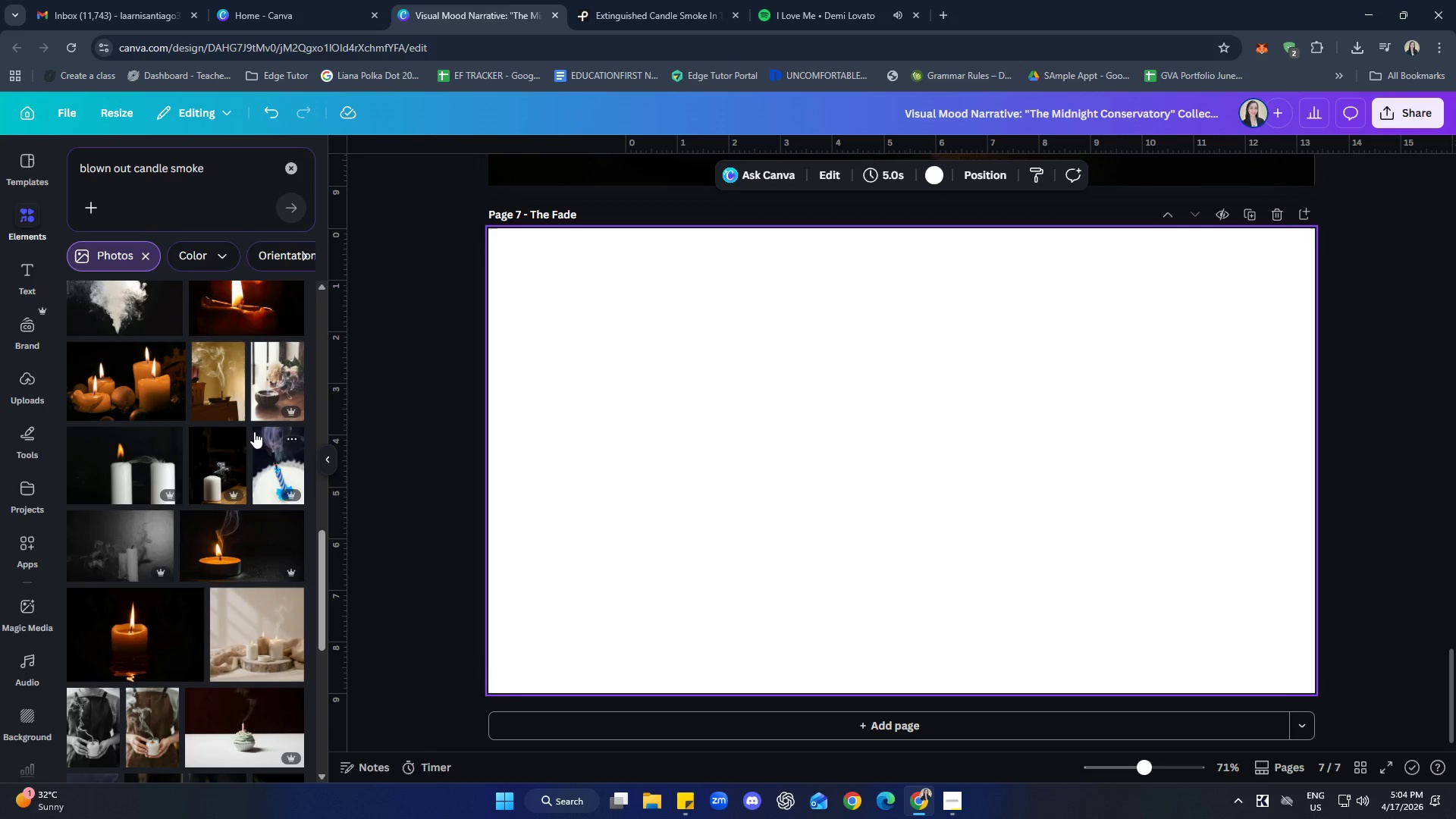 
scroll: coordinate [259, 421], scroll_direction: down, amount: 4.0
 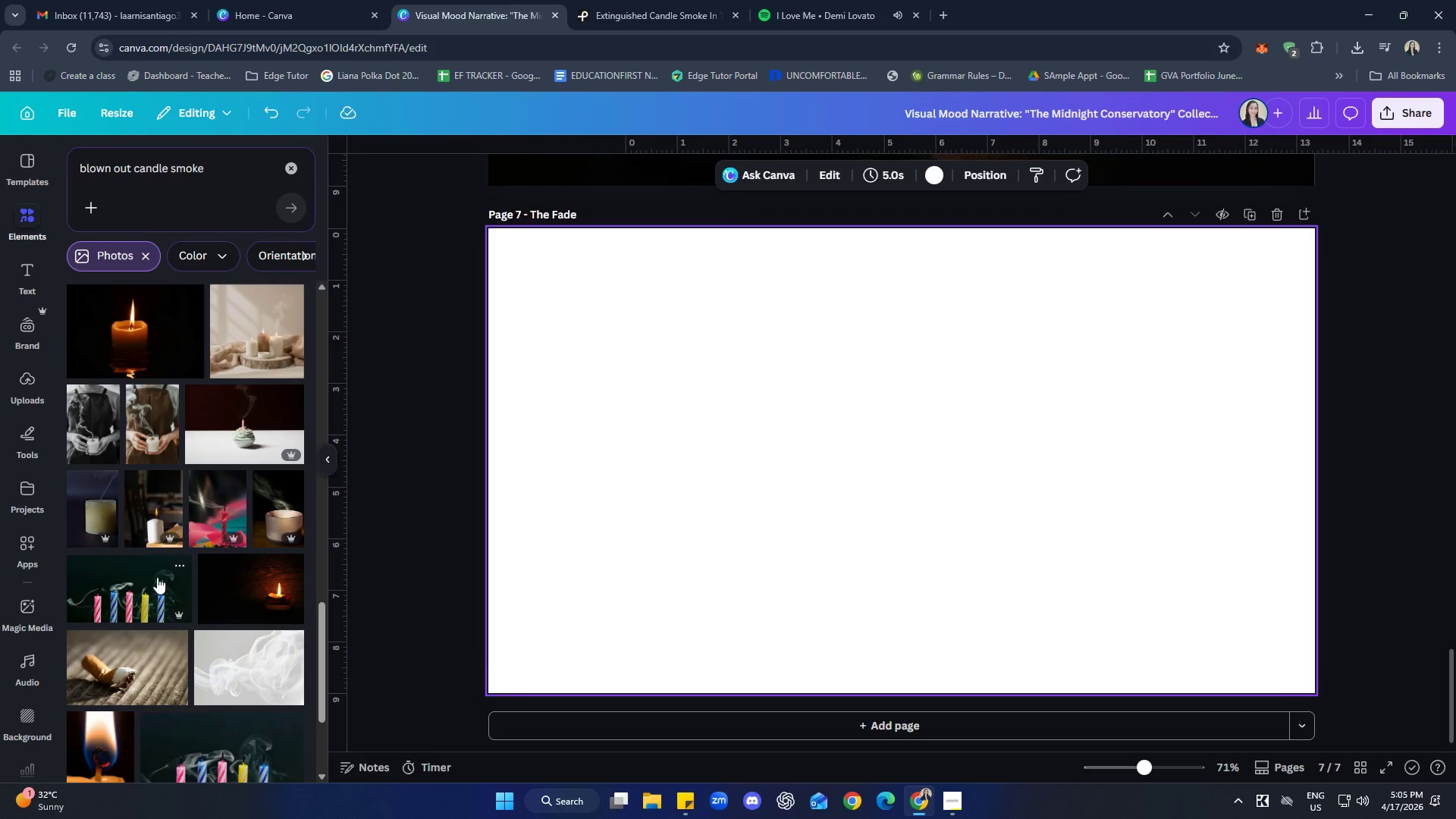 
left_click([86, 505])
 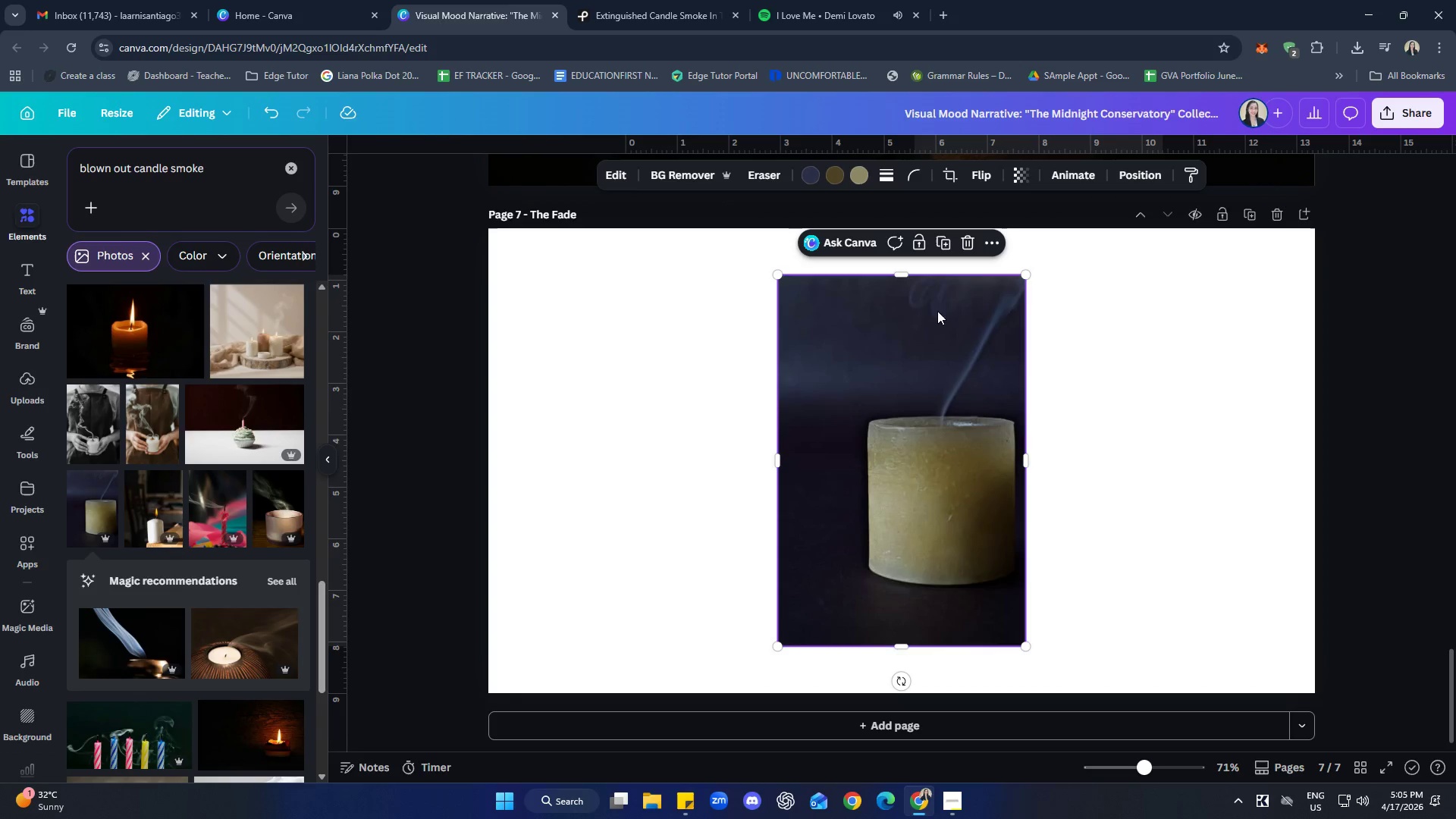 
left_click([972, 249])
 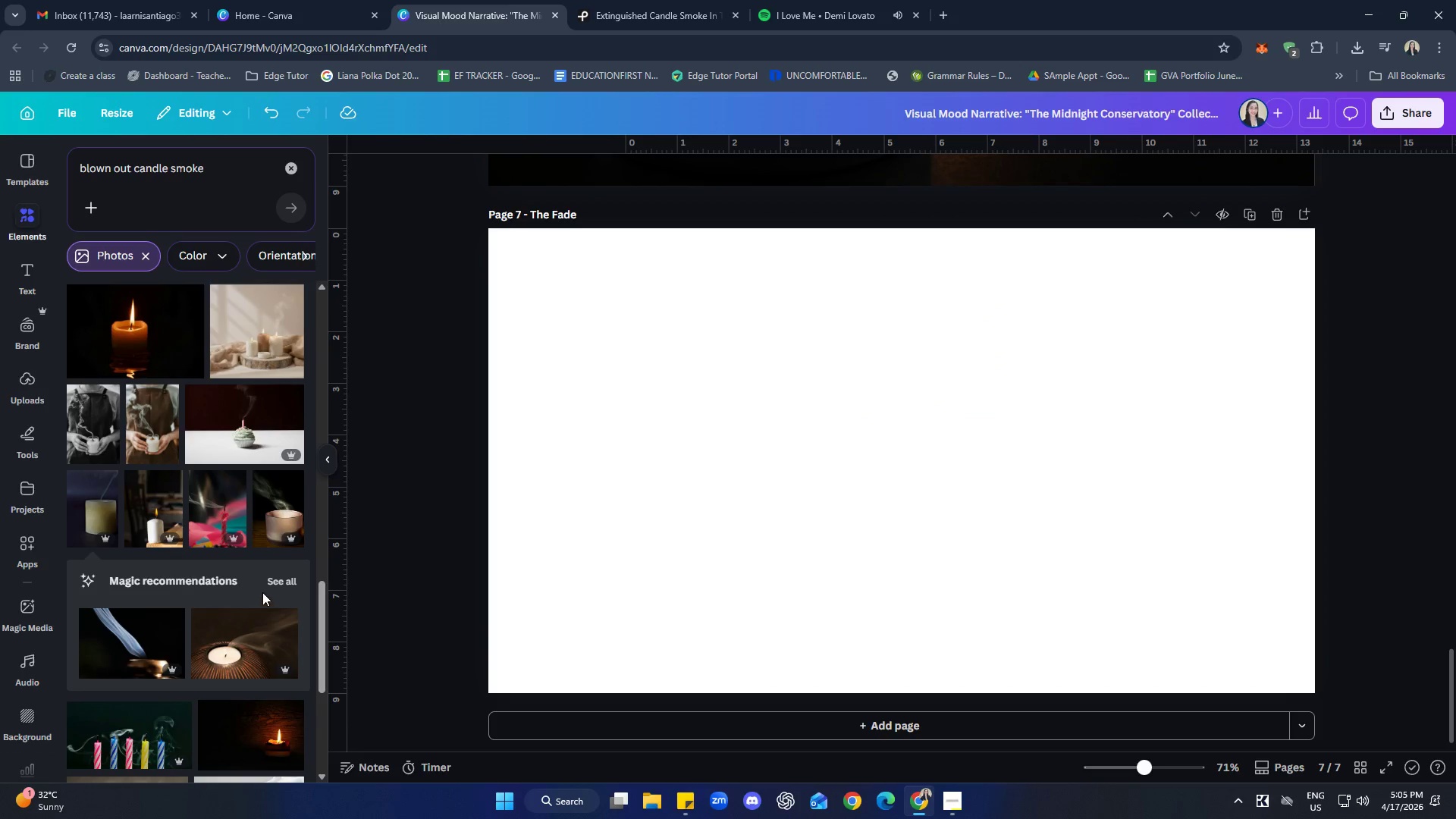 
left_click([278, 582])
 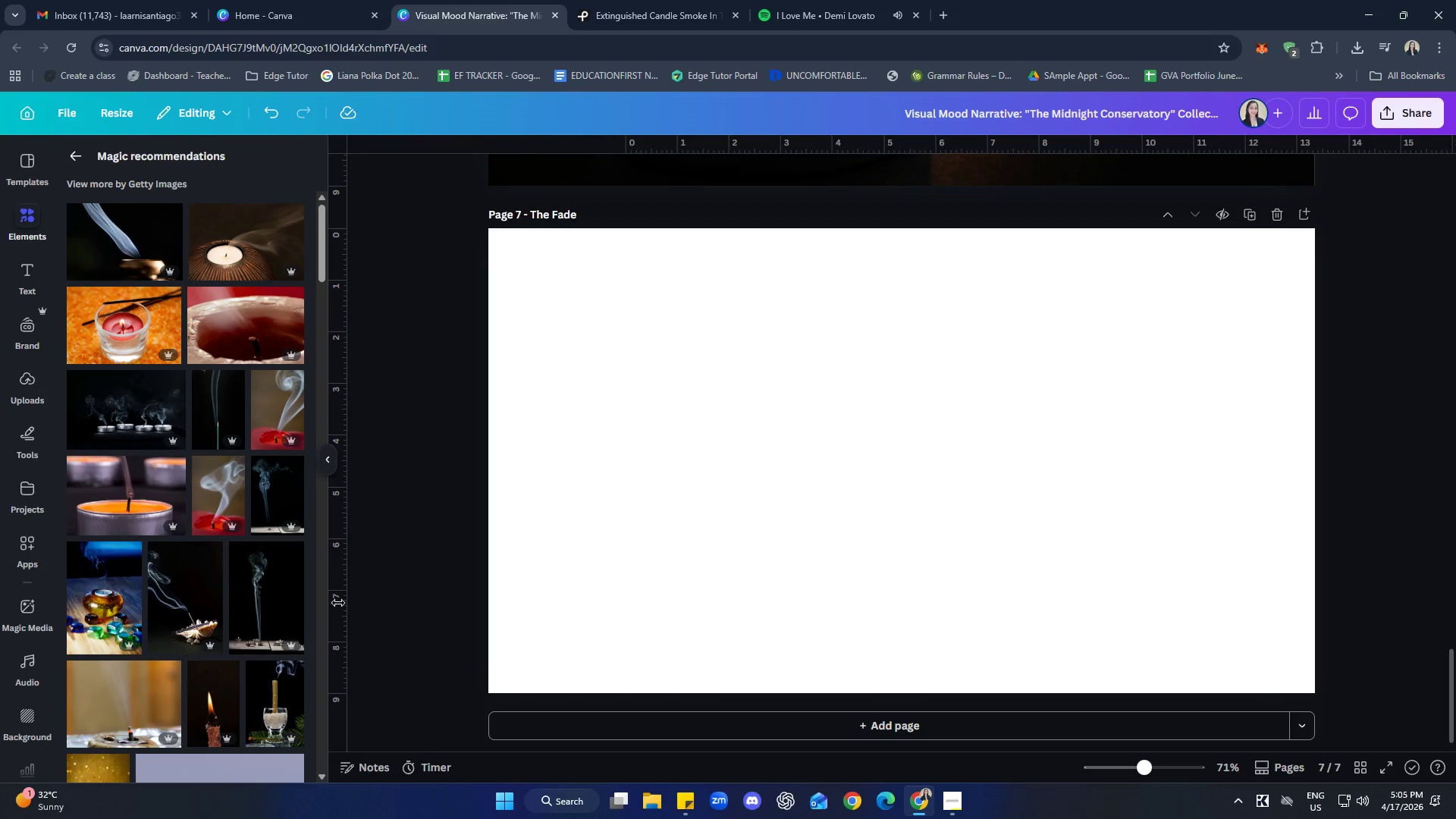 
scroll: coordinate [174, 442], scroll_direction: down, amount: 5.0
 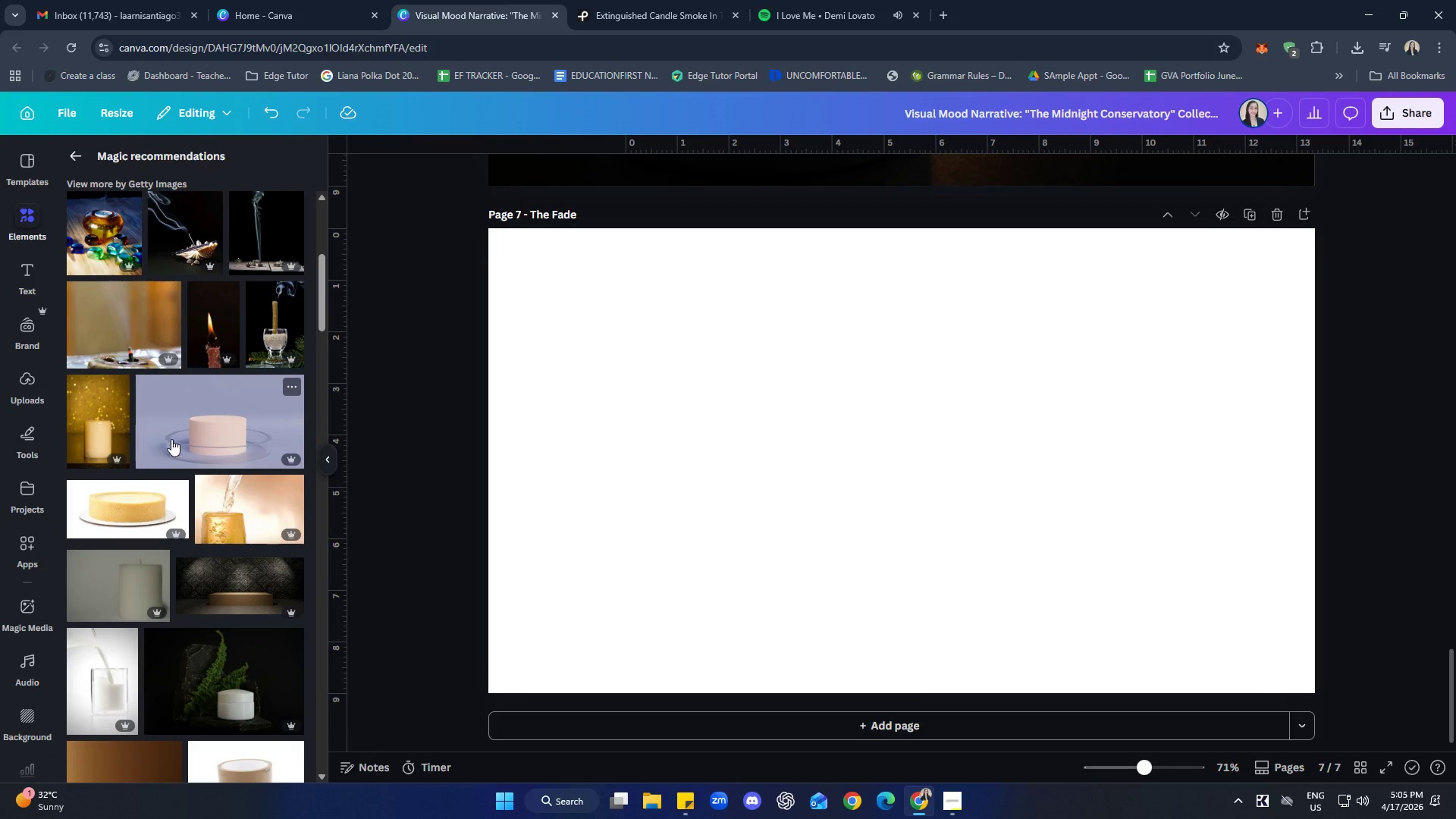 
scroll: coordinate [177, 442], scroll_direction: up, amount: 2.0
 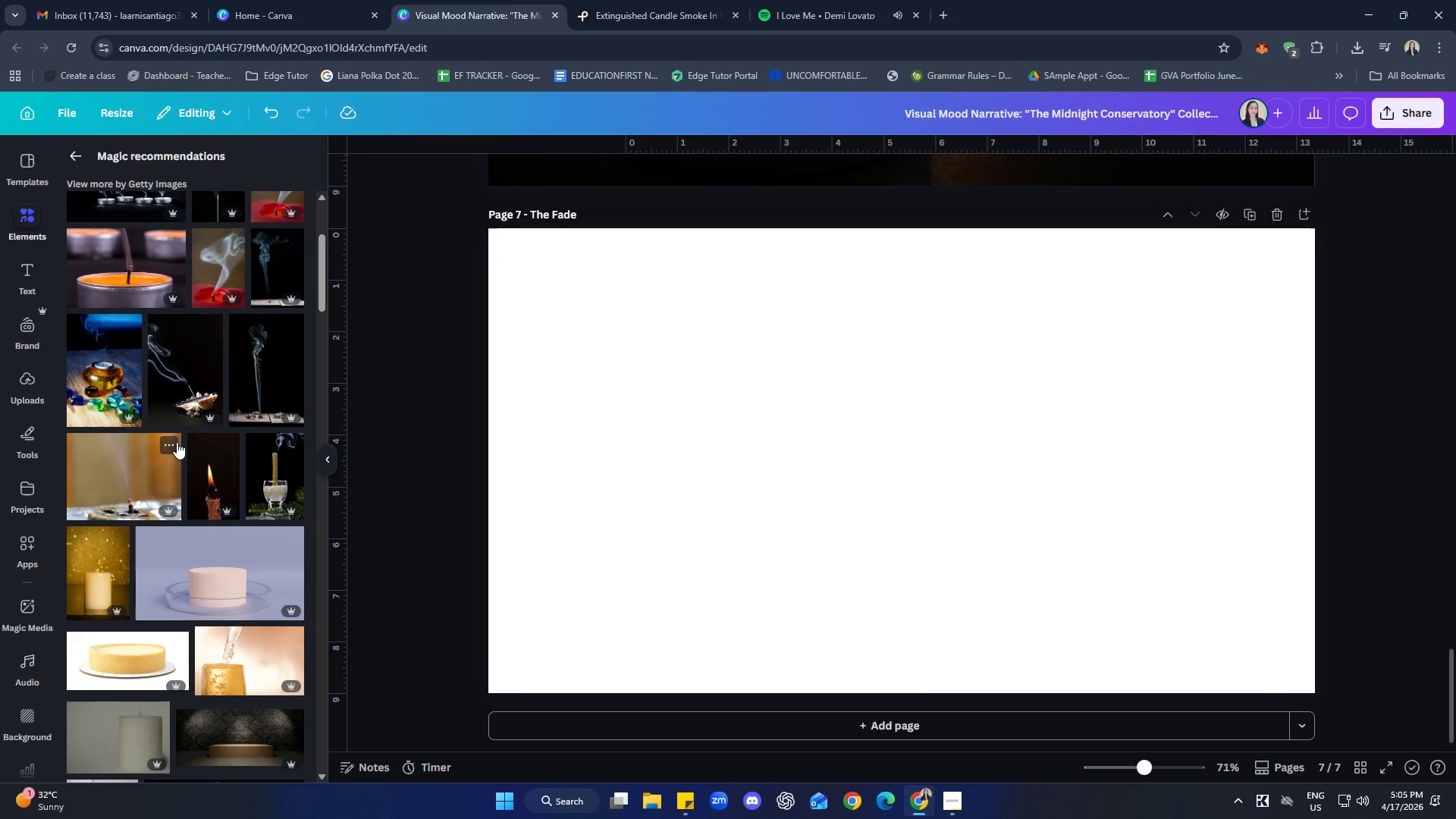 
scroll: coordinate [180, 452], scroll_direction: down, amount: 12.0
 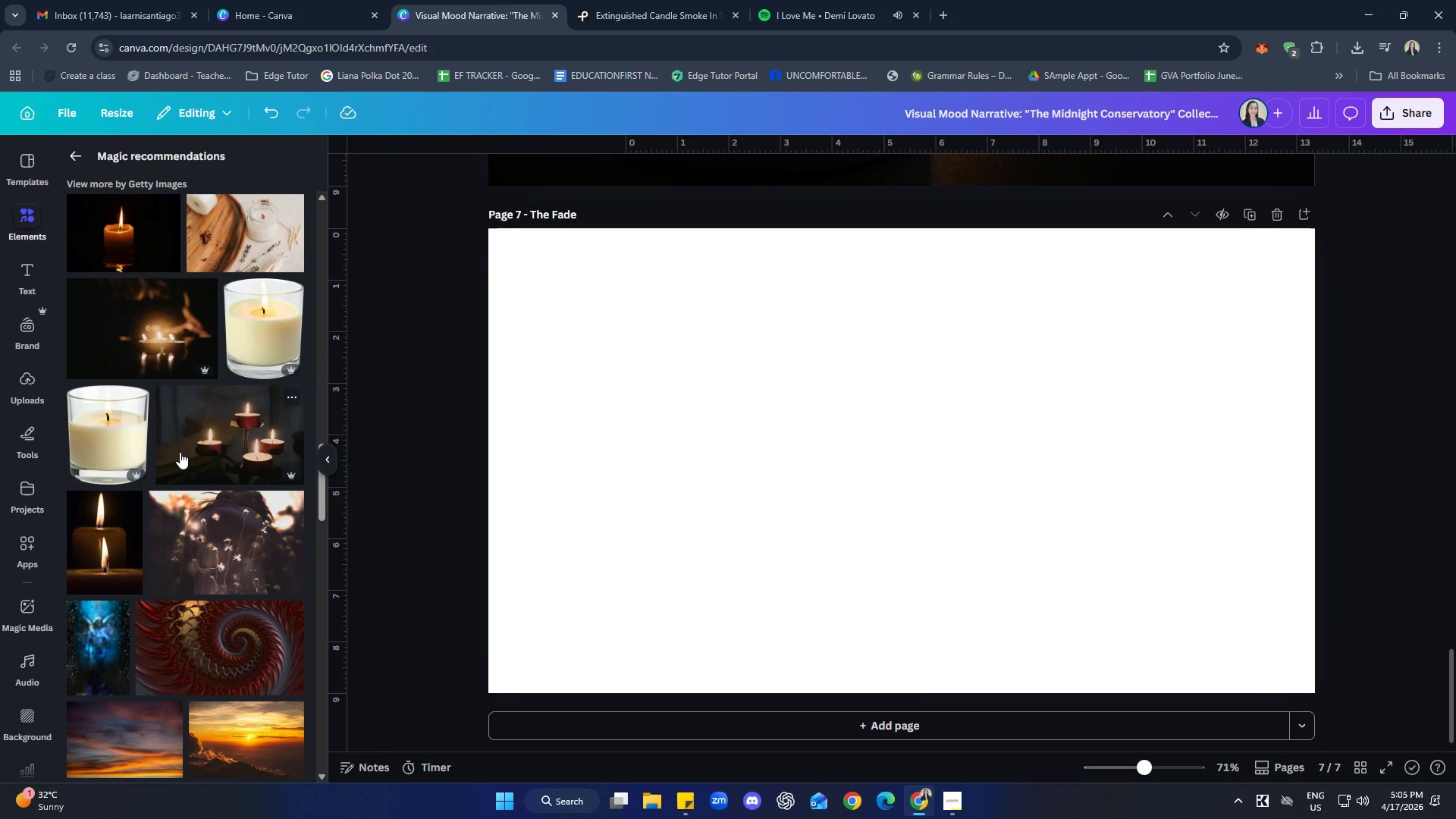 
left_click([71, 148])
 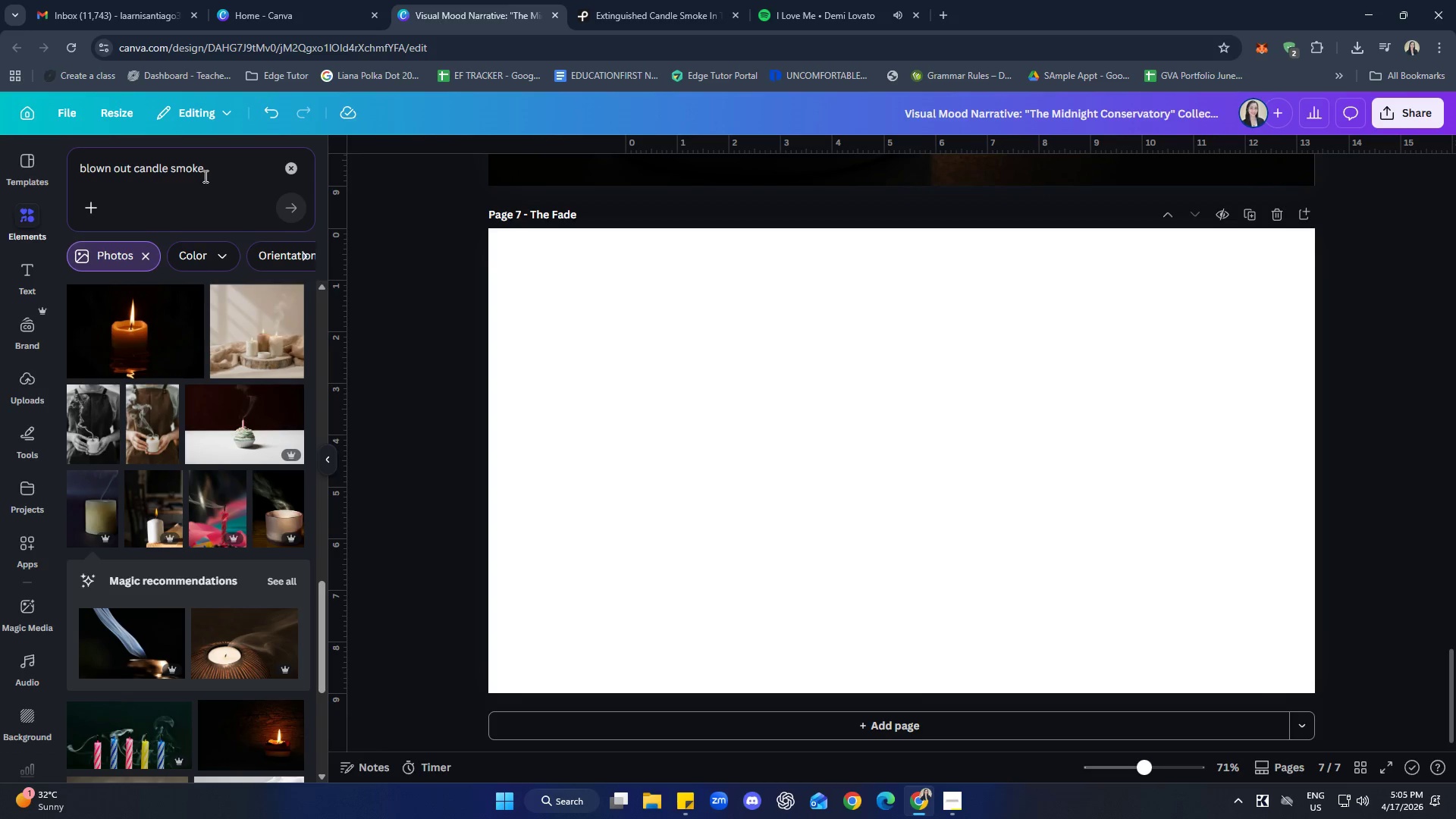 
left_click_drag(start_coordinate=[225, 172], to_coordinate=[76, 169])
 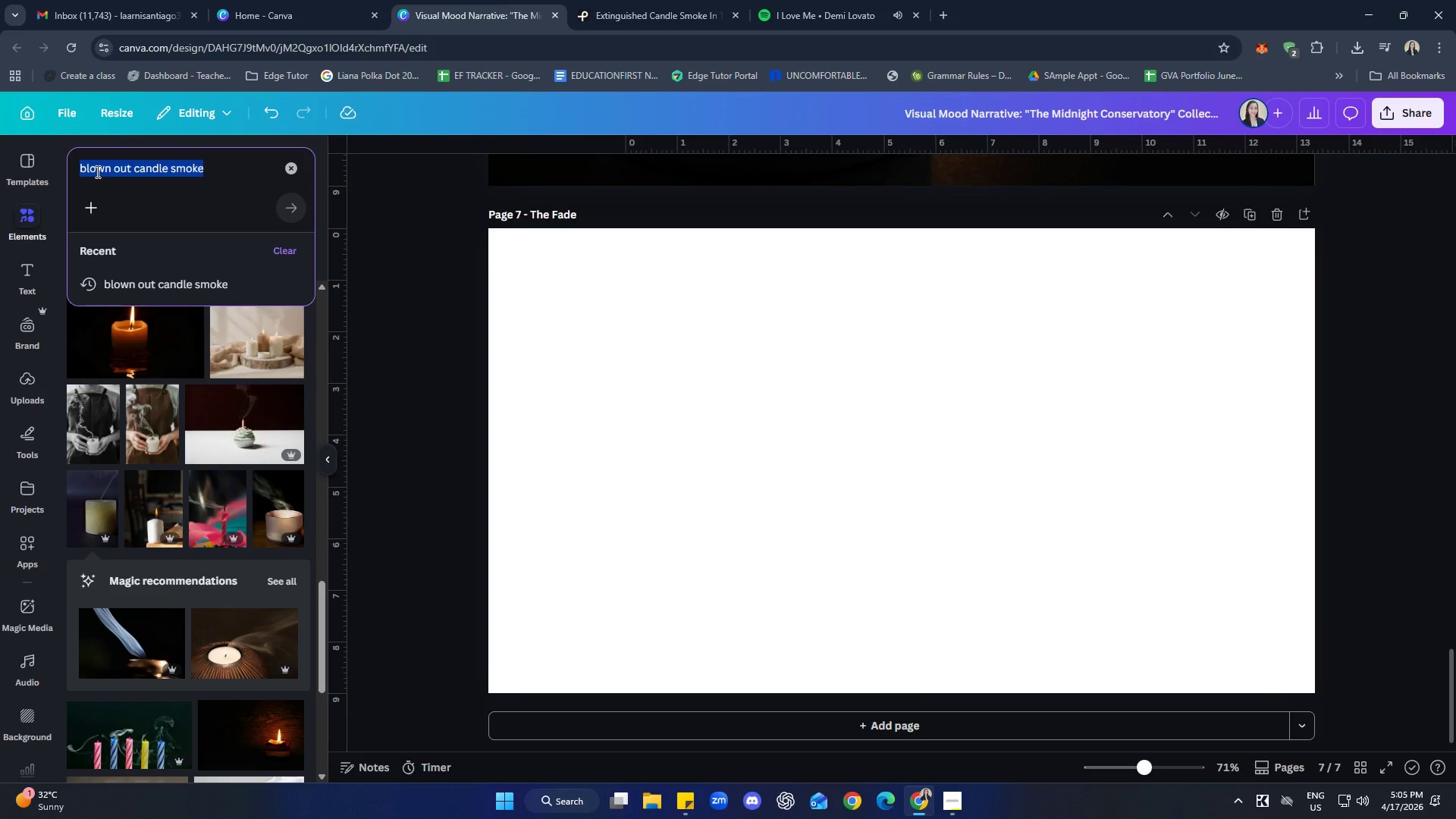 
key(Control+C)
 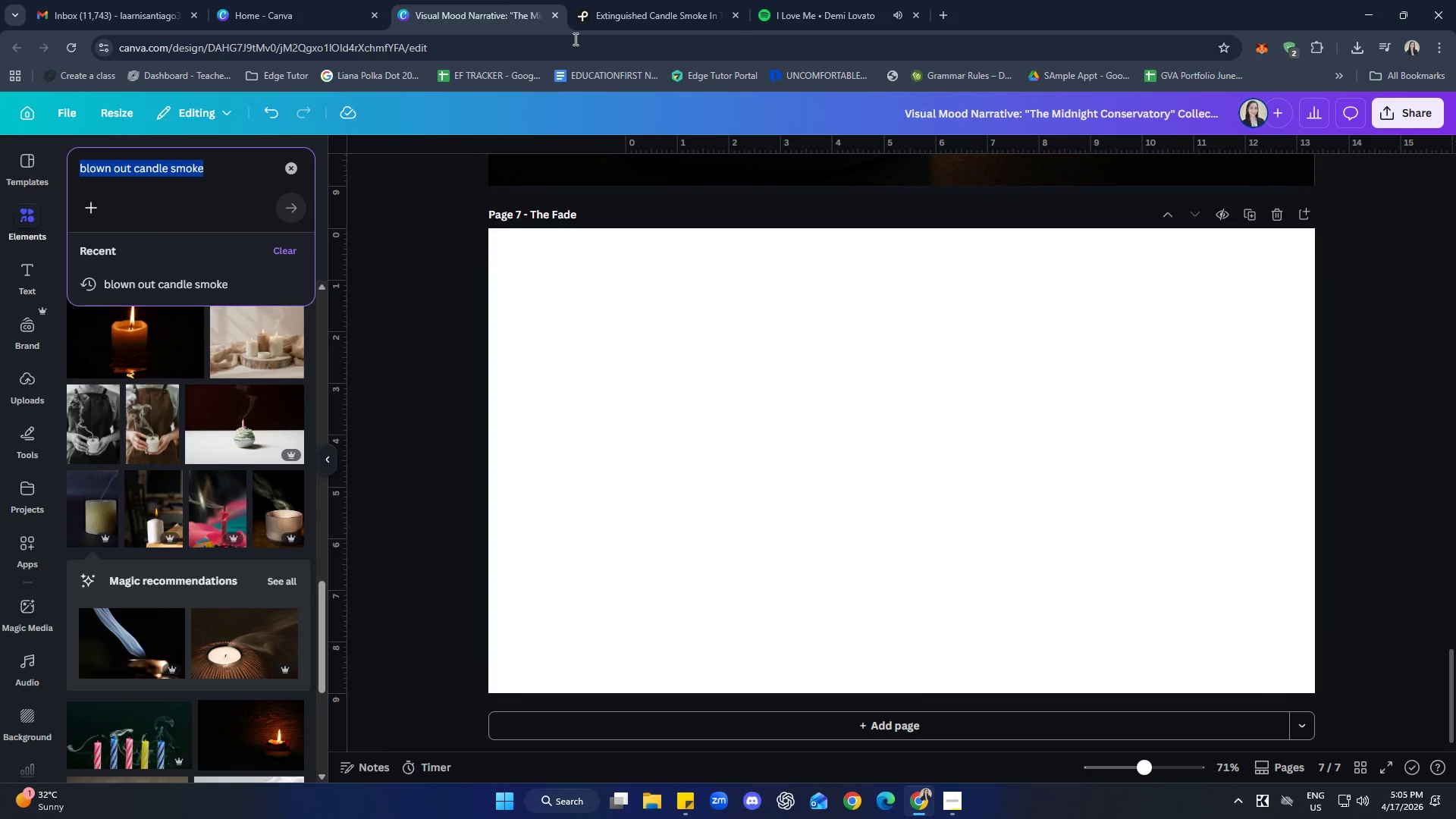 
left_click([635, 0])
 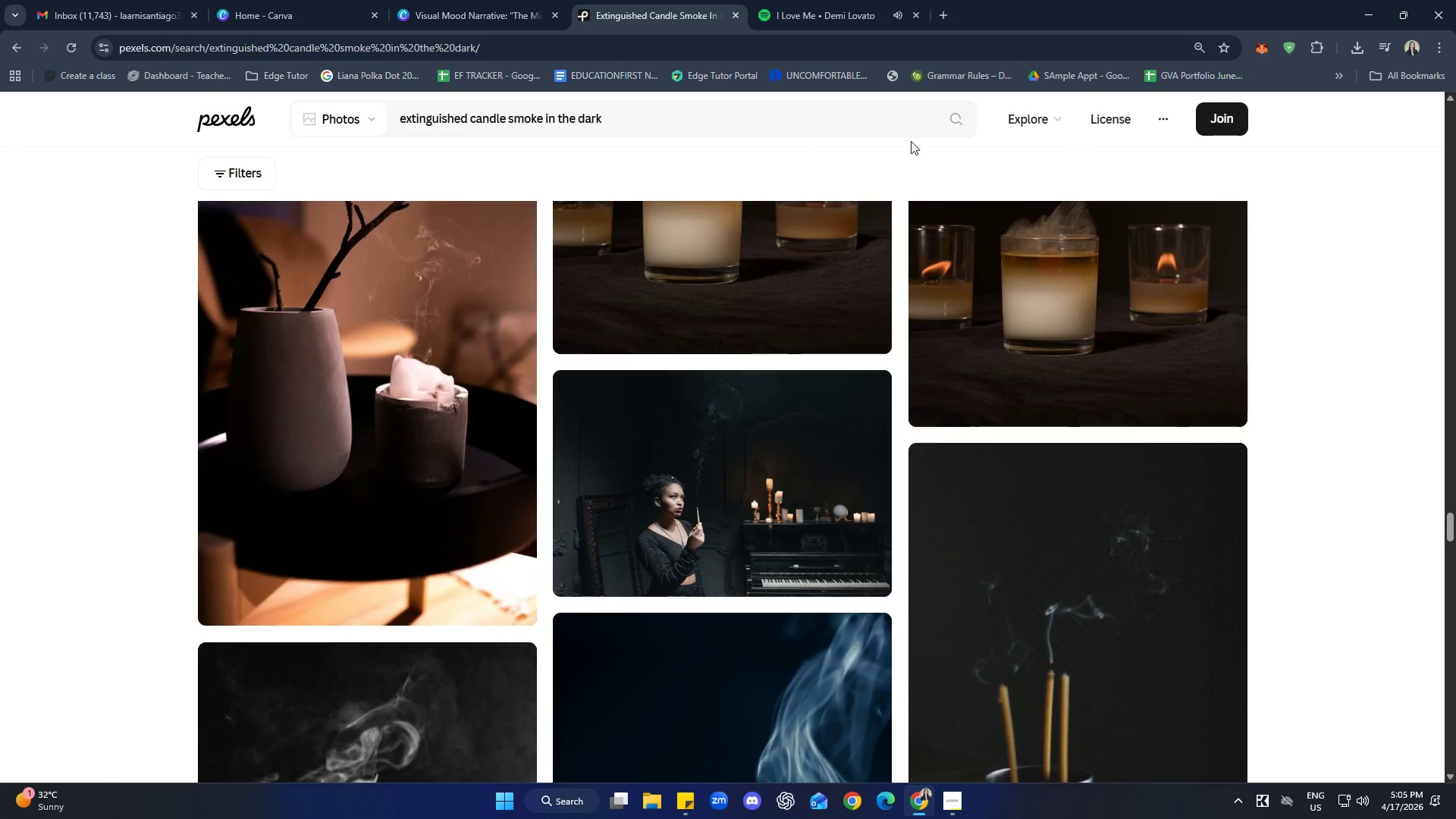 
left_click([821, 115])
 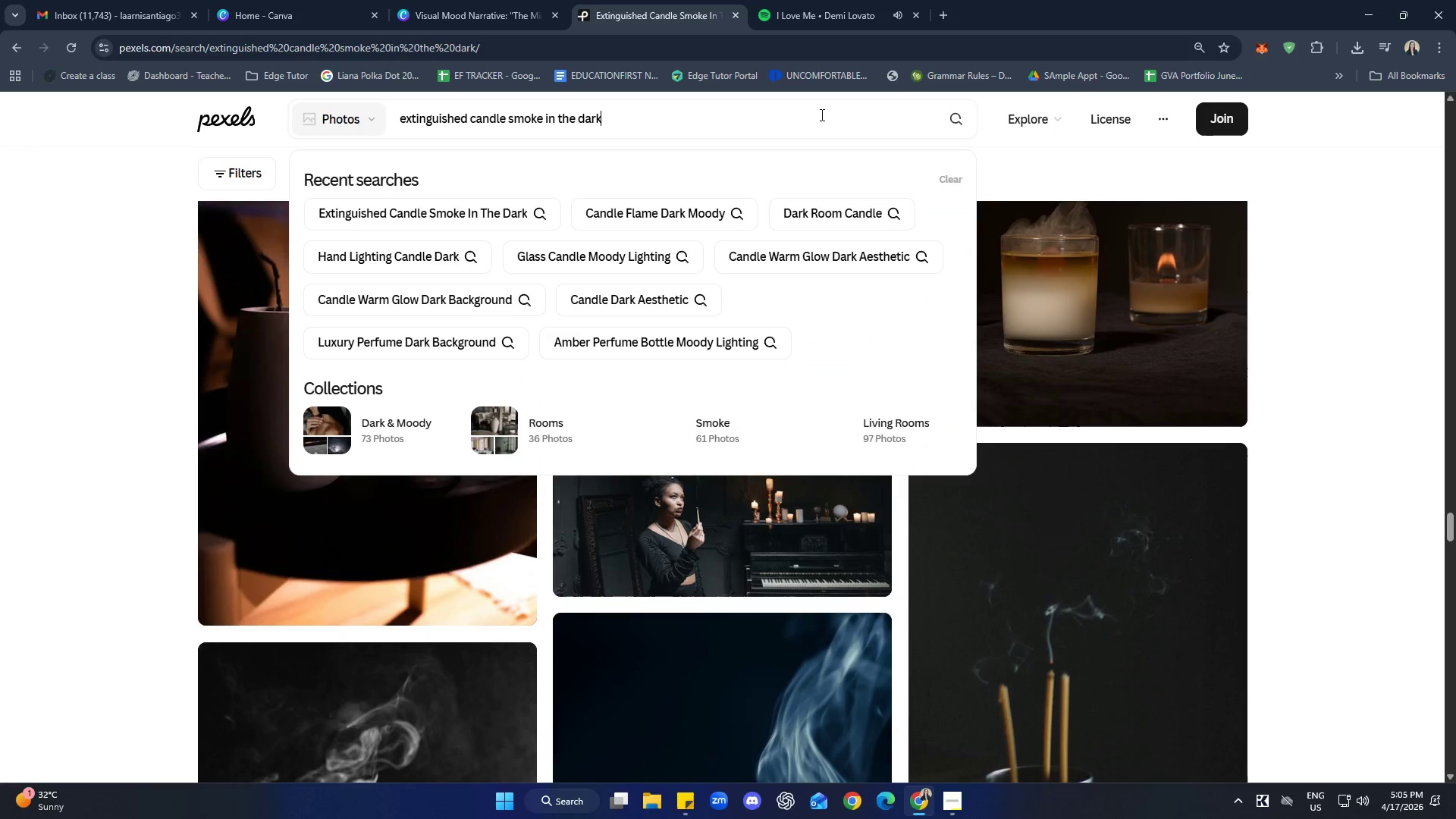 
key(Control+A)
 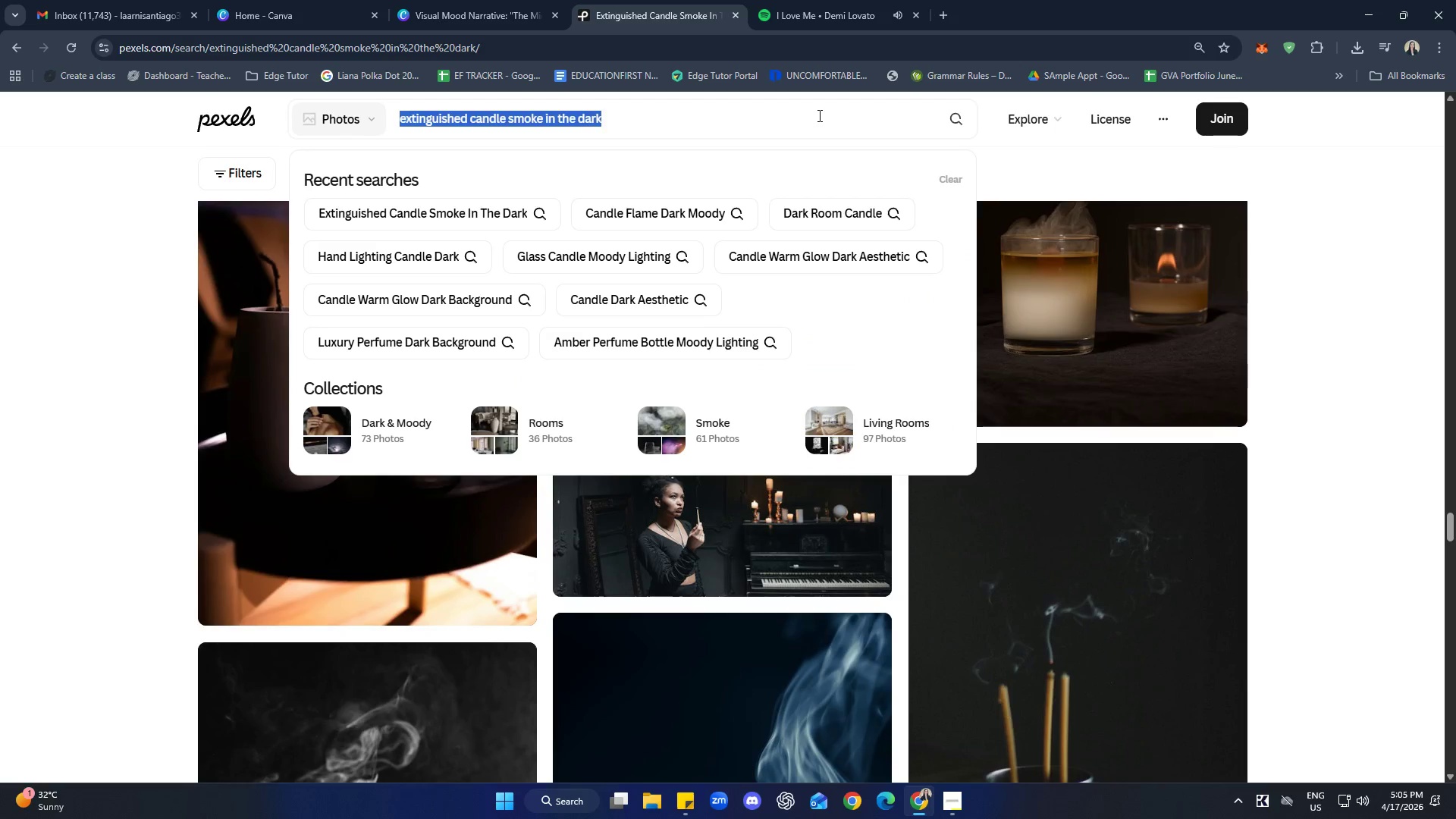 
key(Backspace)
 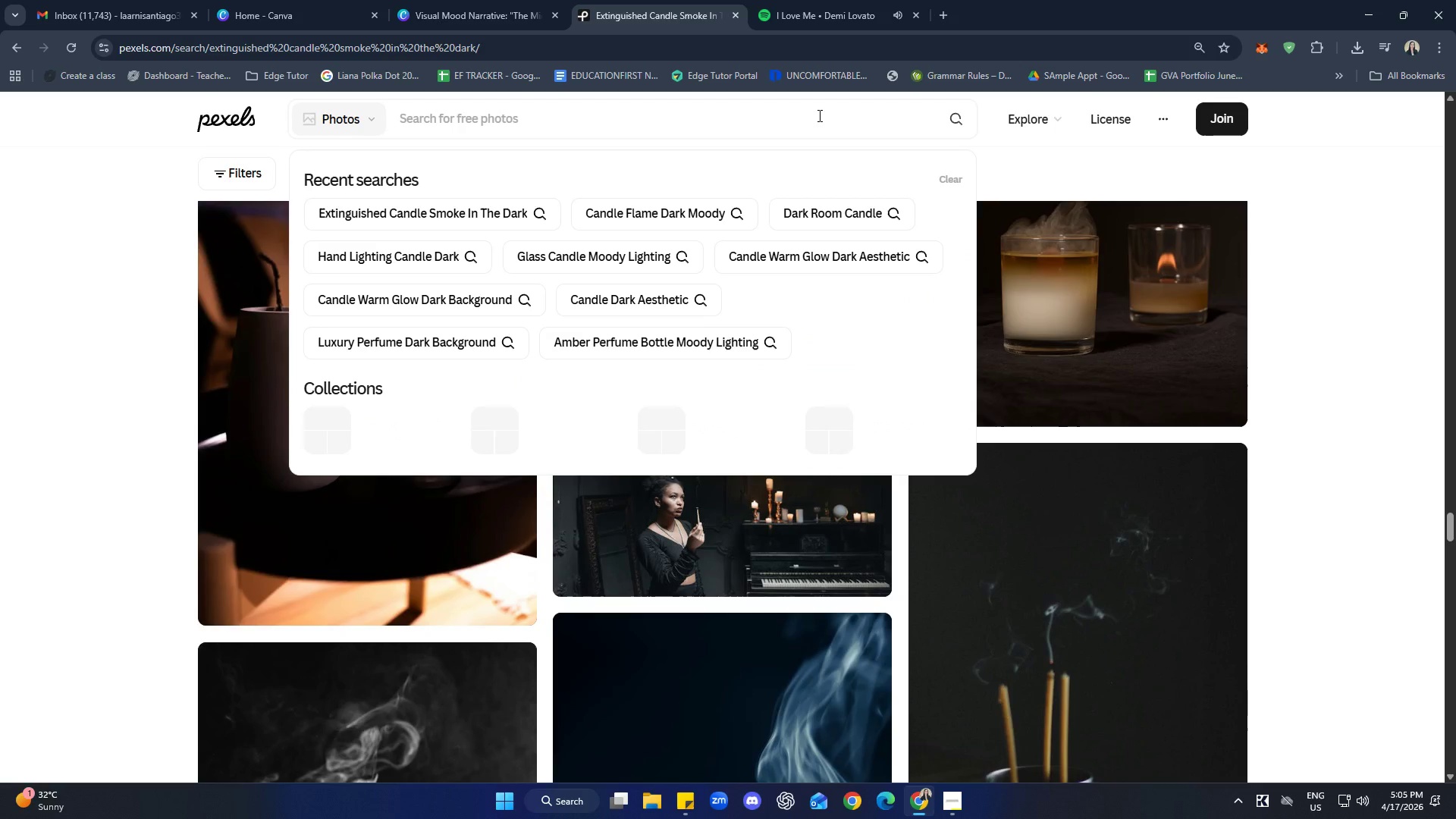 
key(Control+ControlLeft)
 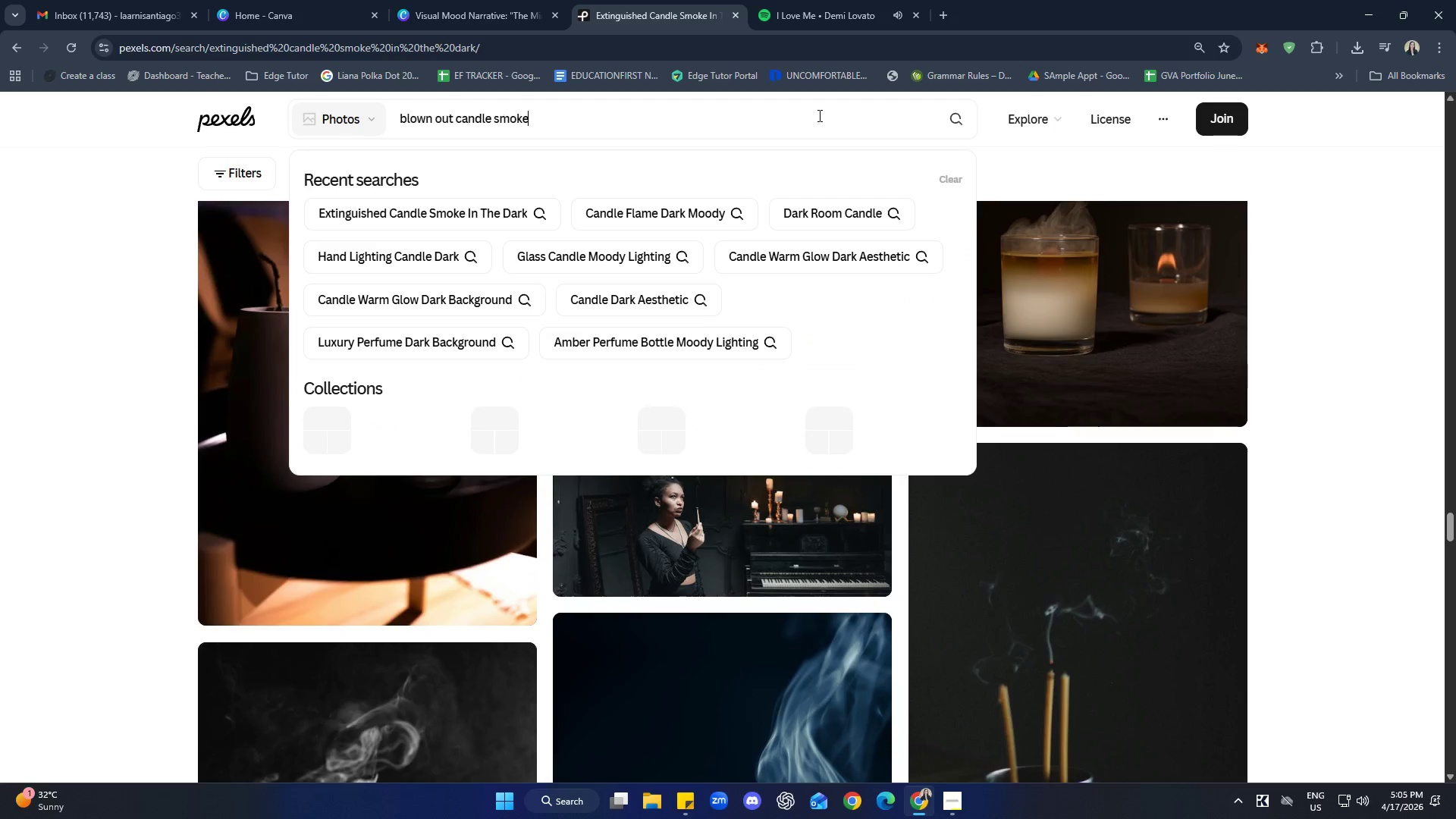 
key(Control+V)
 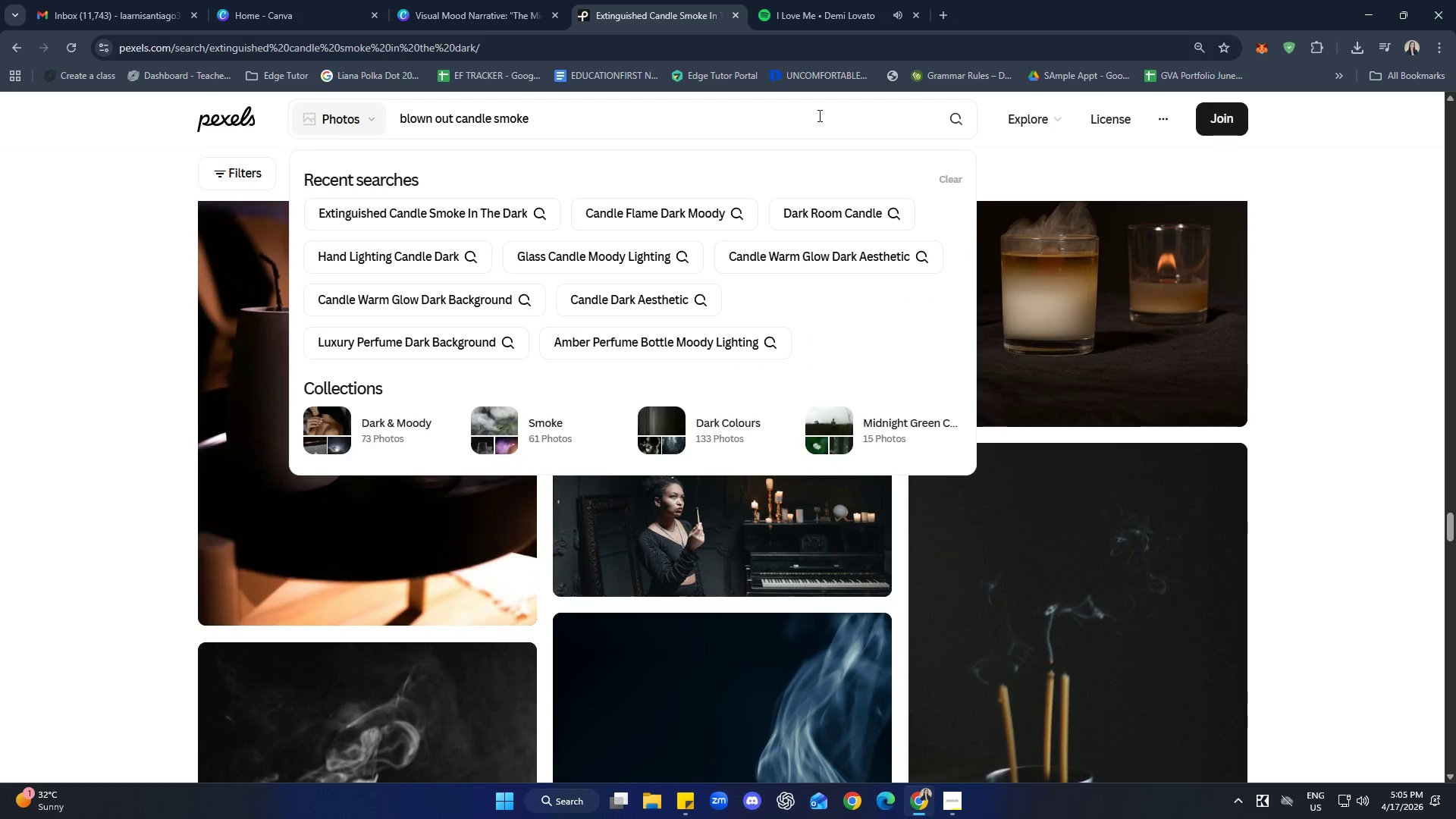 
key(Enter)
 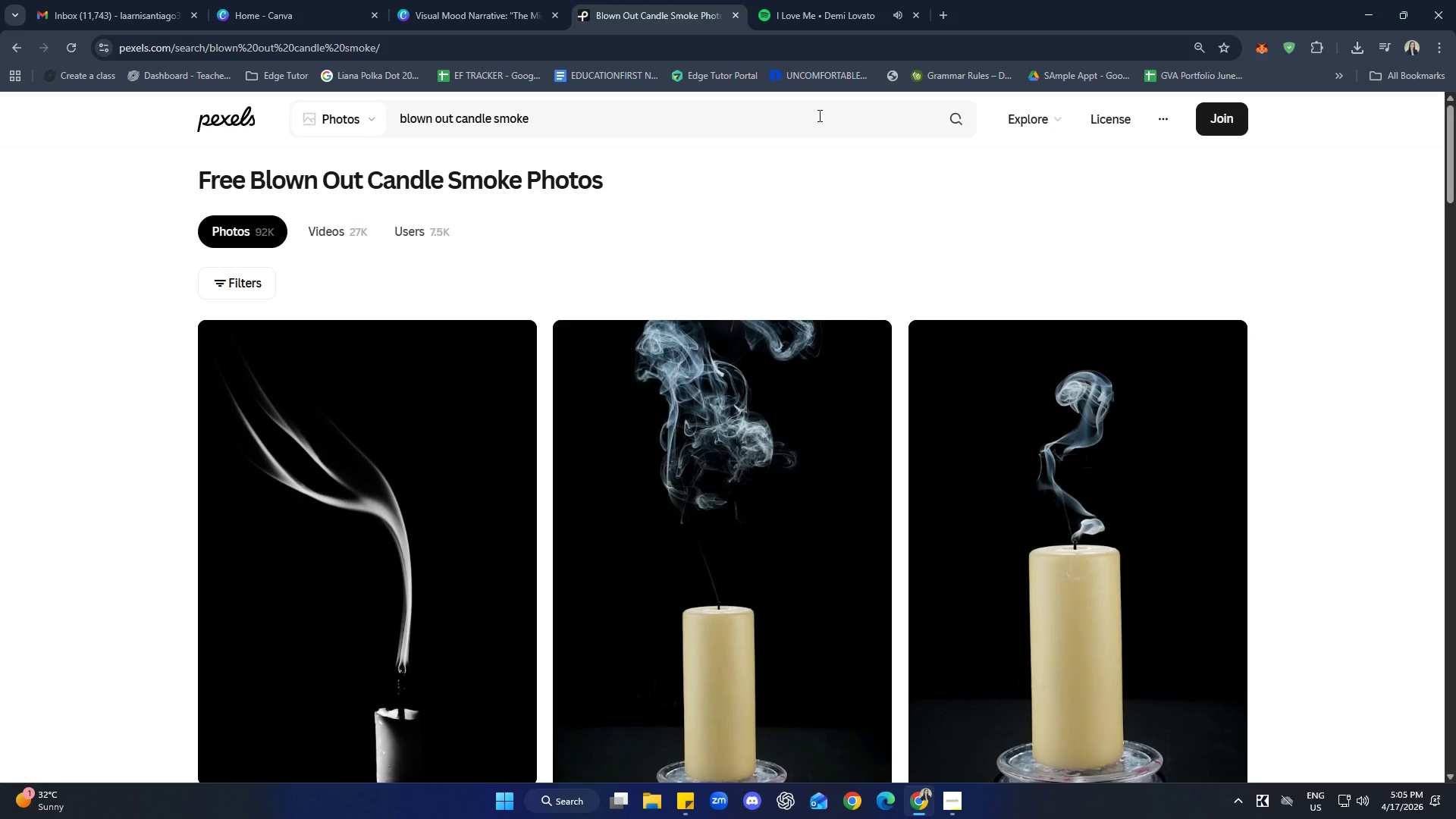 
scroll: coordinate [1410, 483], scroll_direction: down, amount: 24.0
 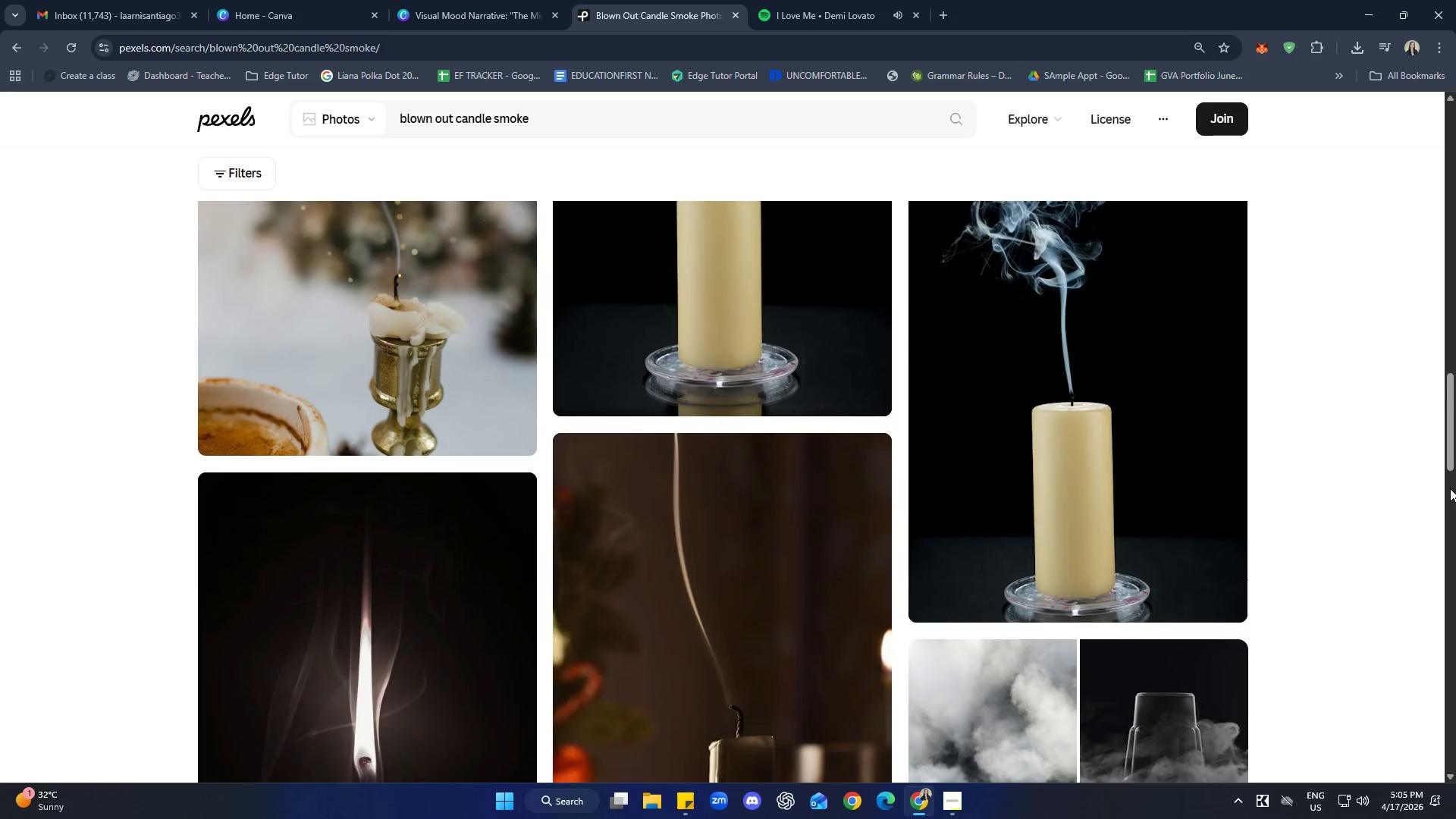 
scroll: coordinate [1398, 471], scroll_direction: down, amount: 27.0
 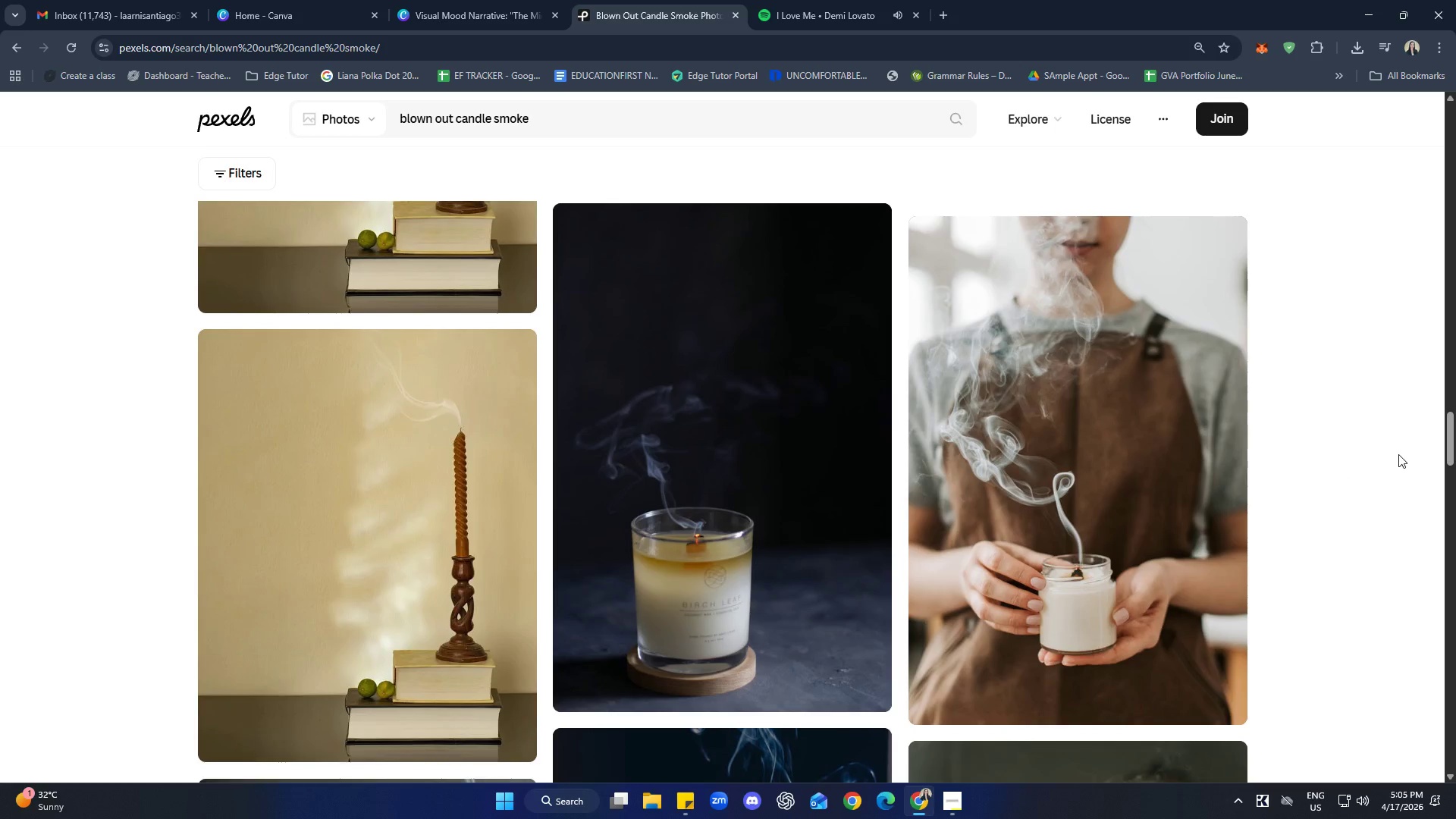 
scroll: coordinate [1327, 397], scroll_direction: down, amount: 26.0
 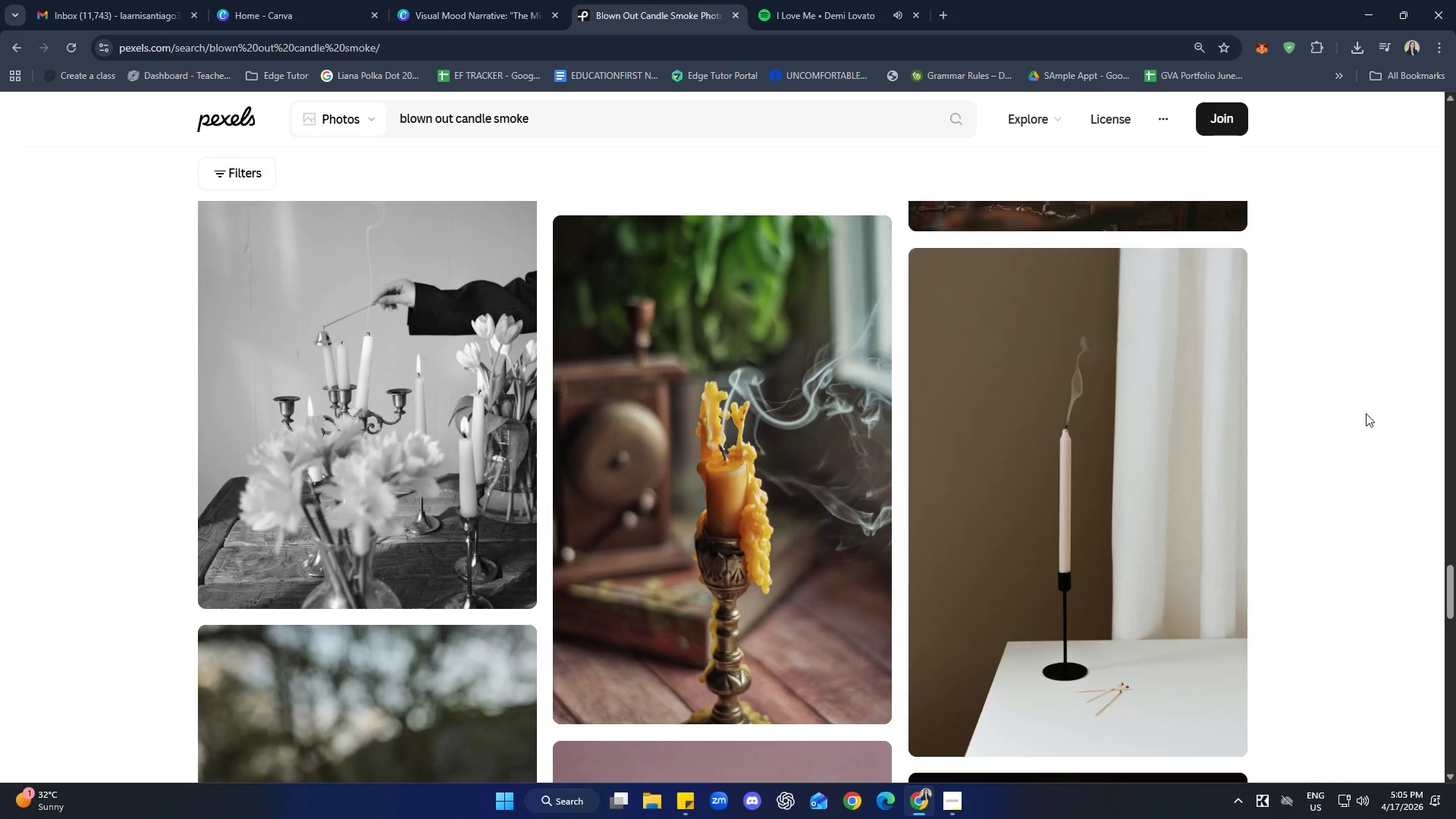 
scroll: coordinate [1358, 420], scroll_direction: down, amount: 32.0
 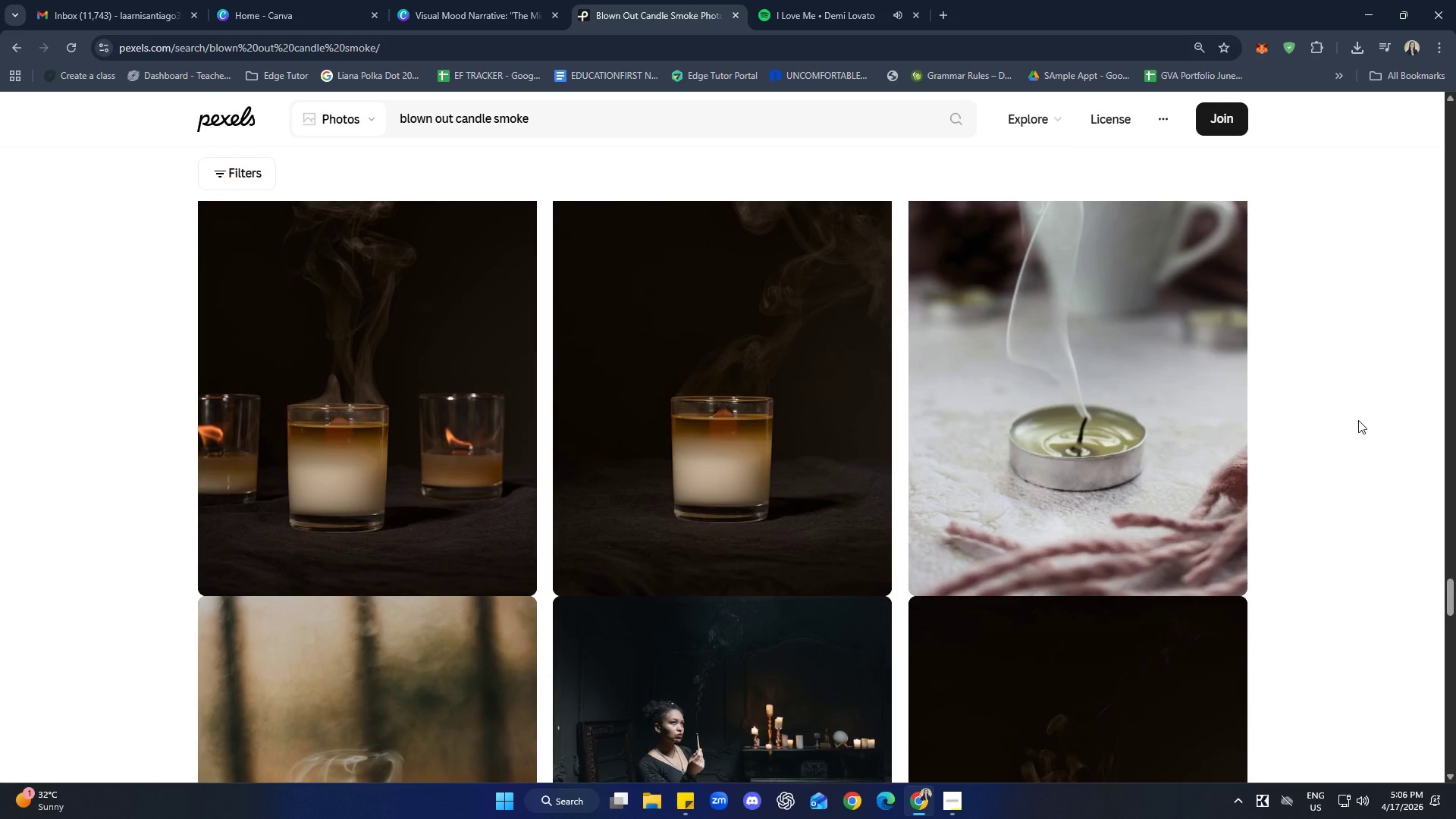 
scroll: coordinate [1358, 421], scroll_direction: down, amount: 8.0
 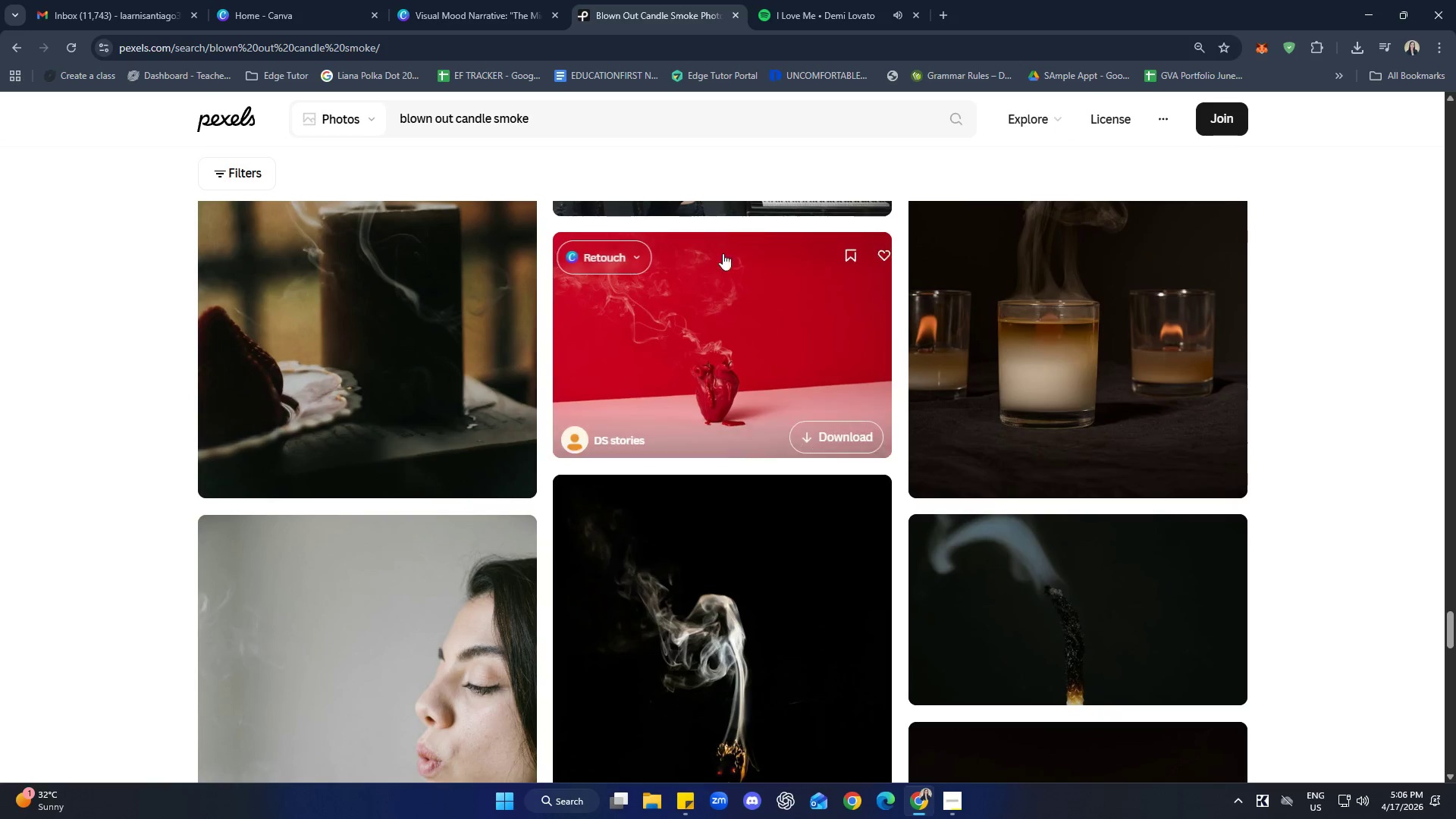 
left_click_drag(start_coordinate=[541, 128], to_coordinate=[350, 133])
 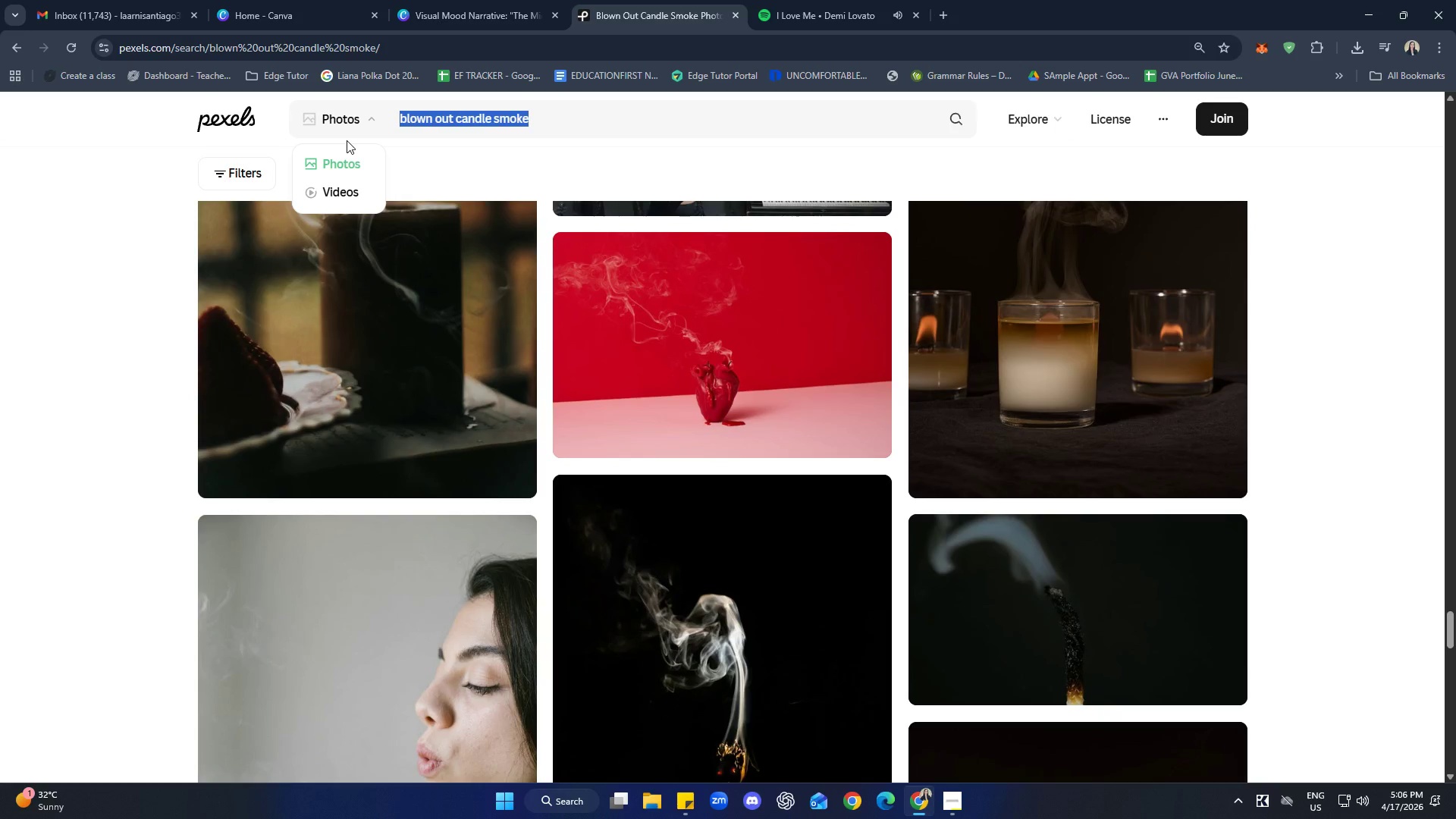 
key(Backspace)
type(candle smoke black g)
key(Backspace)
type(backgo)
key(Backspace)
type(round)
 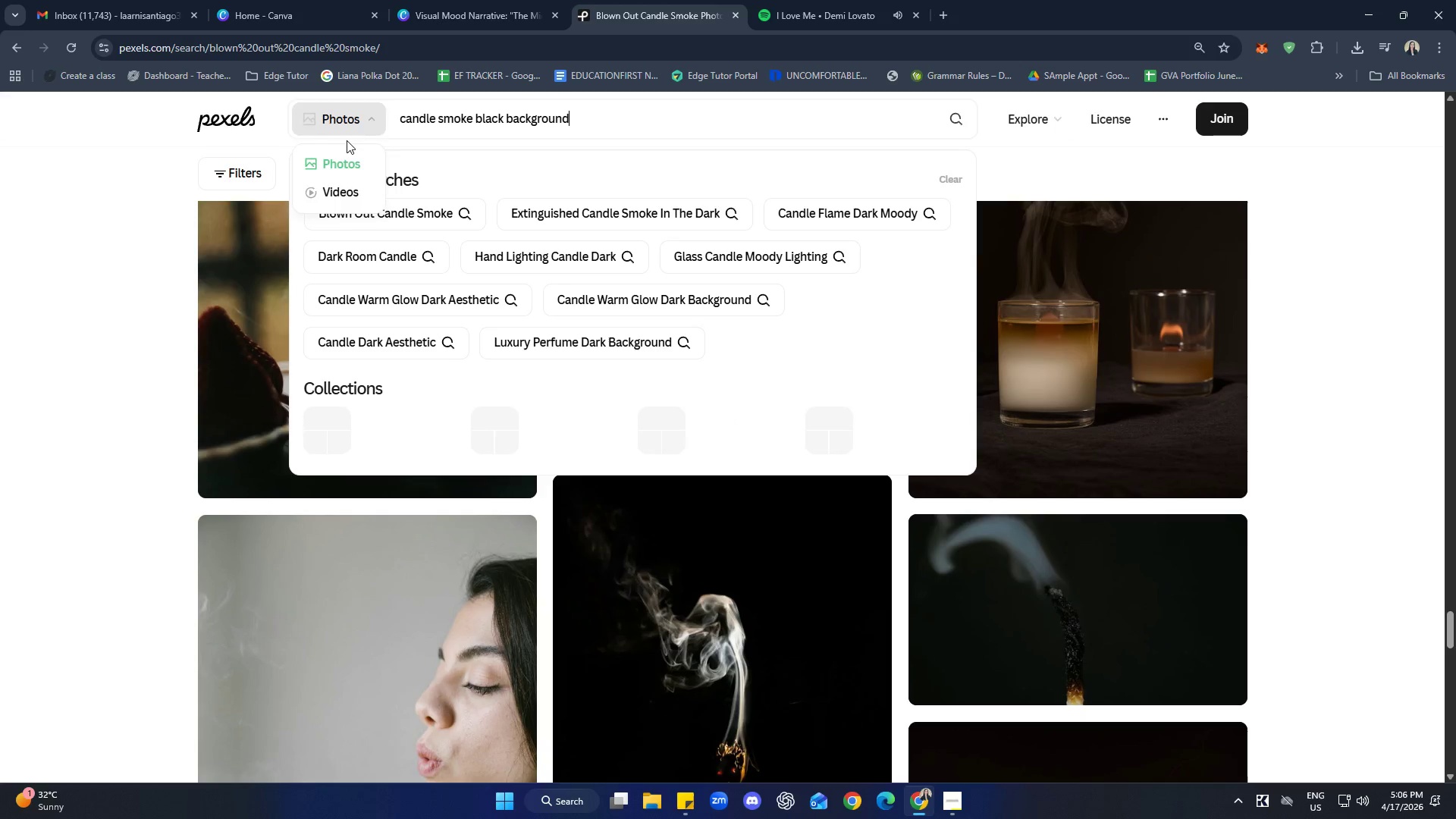 
key(Enter)
 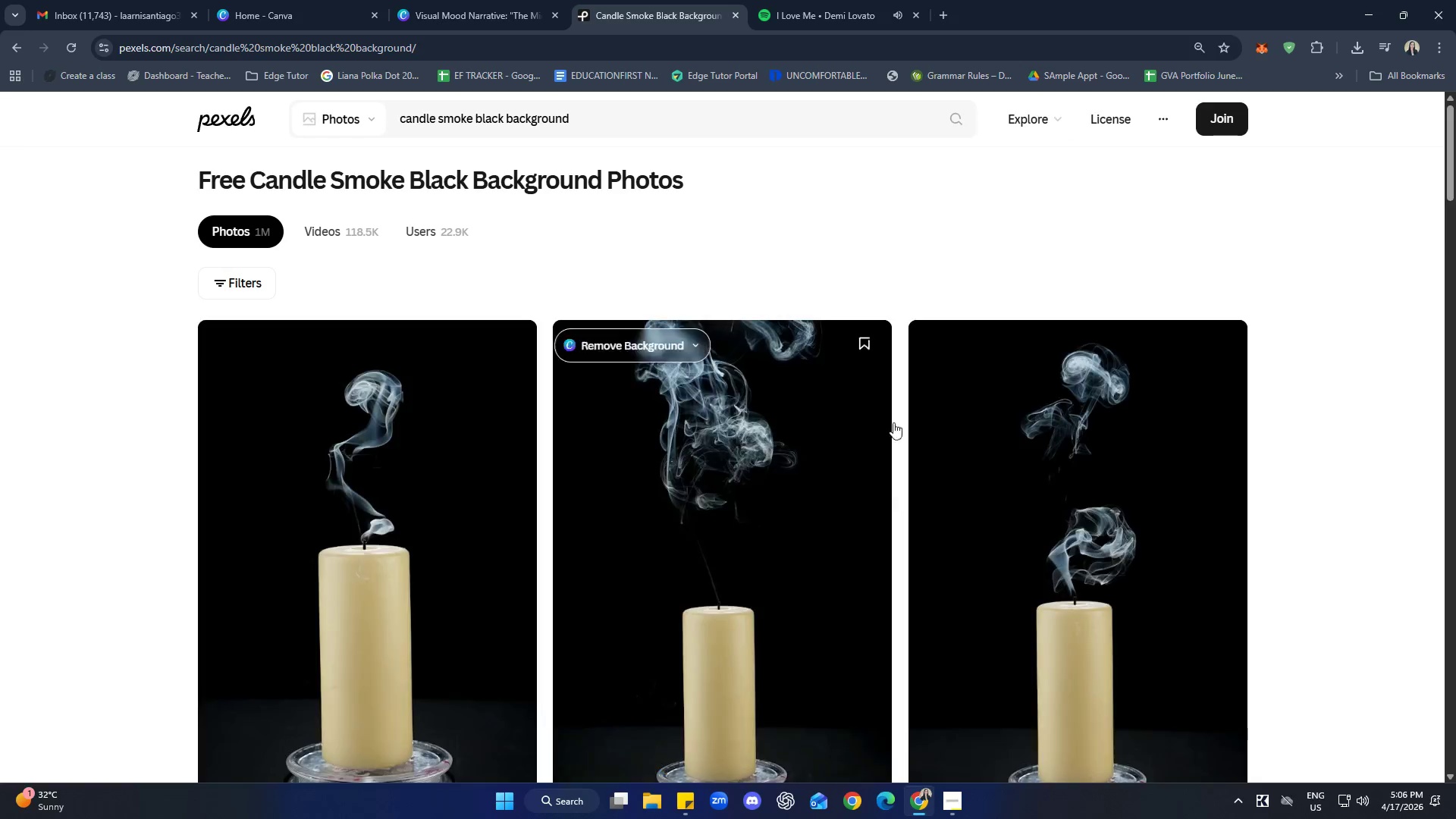 
scroll: coordinate [1360, 350], scroll_direction: down, amount: 35.0
 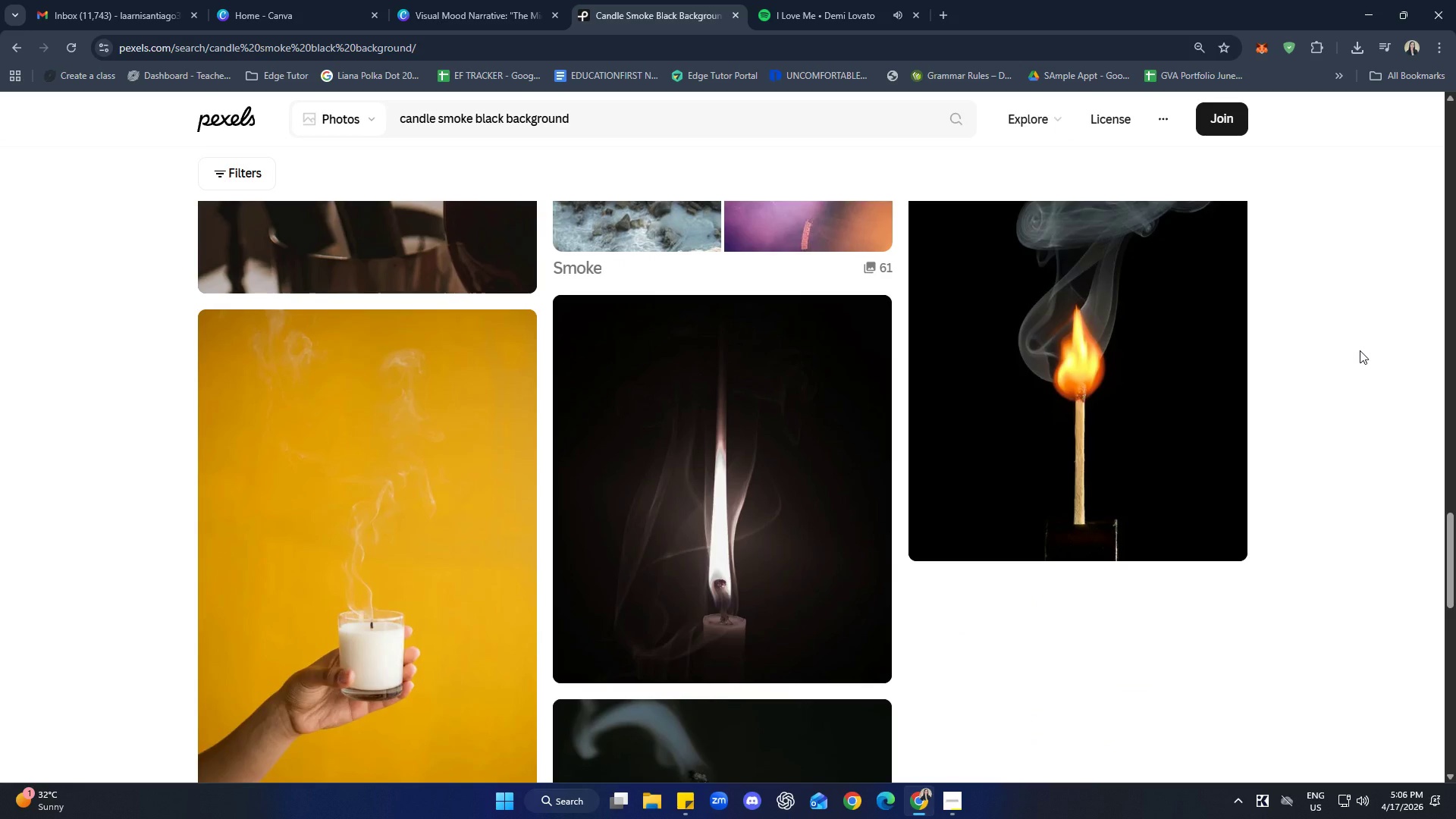 
scroll: coordinate [1356, 359], scroll_direction: down, amount: 8.0
 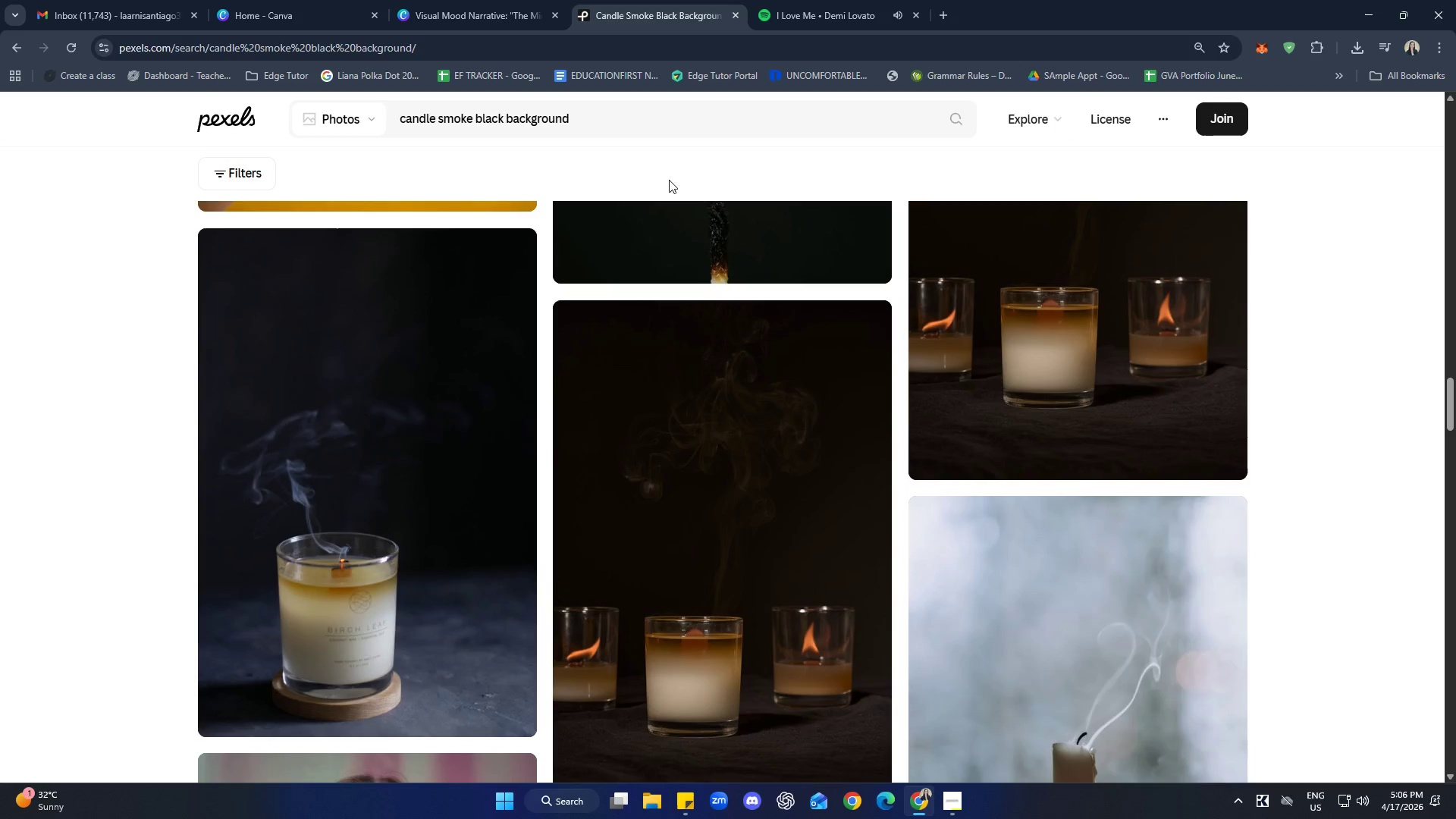 
left_click_drag(start_coordinate=[593, 115], to_coordinate=[392, 115])
 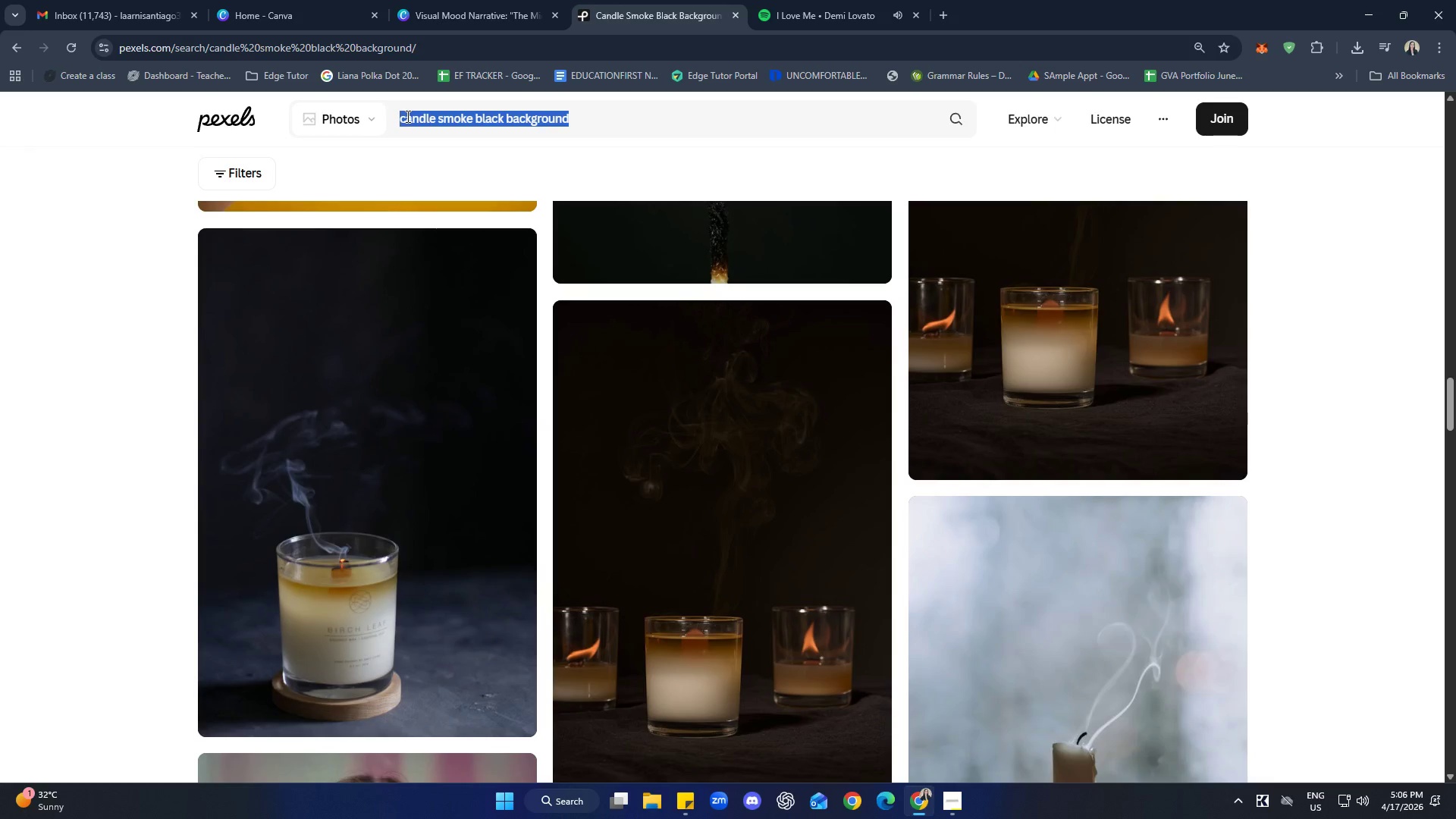 
key(Control+C)
 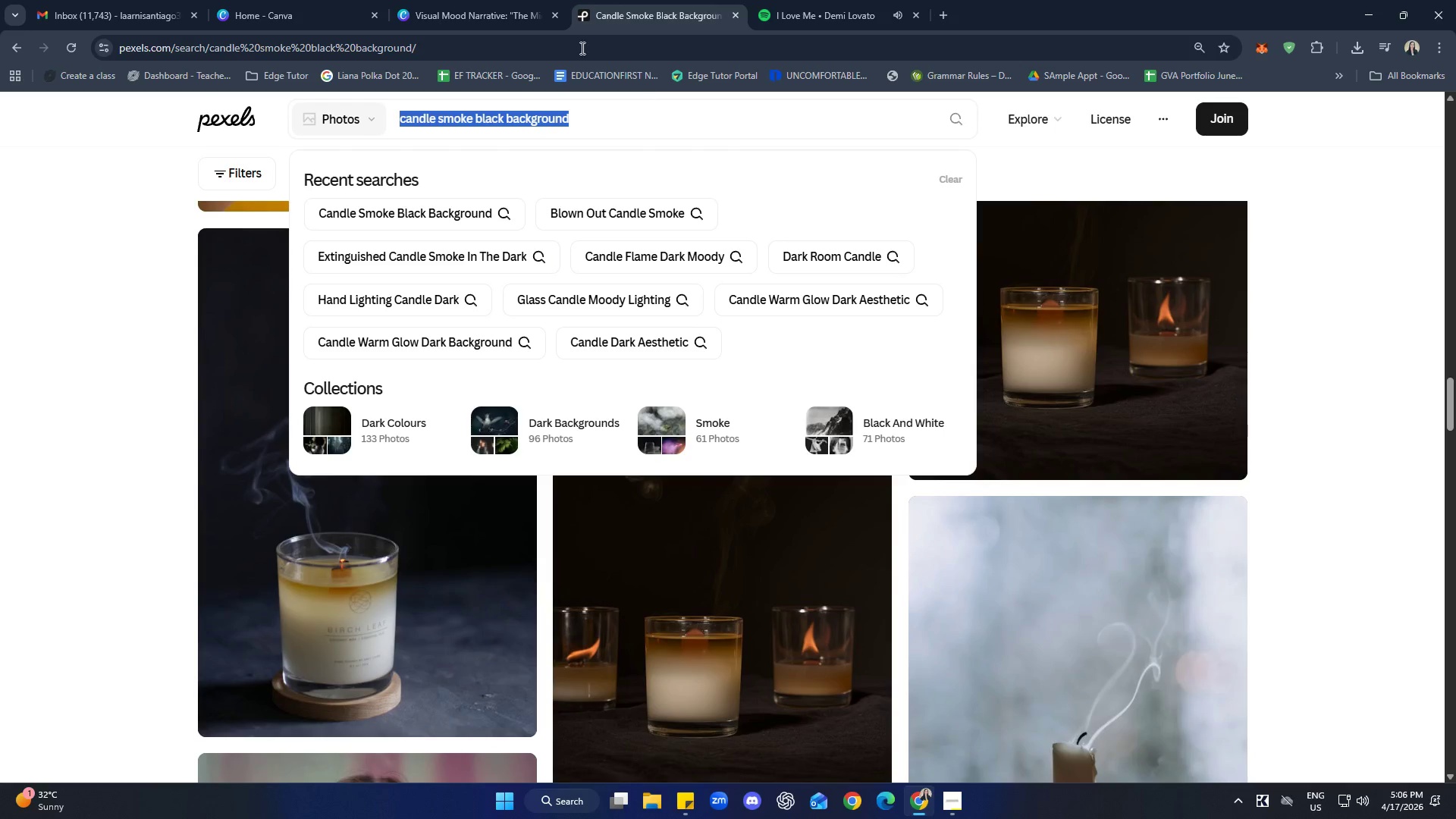 
left_click([500, 0])
 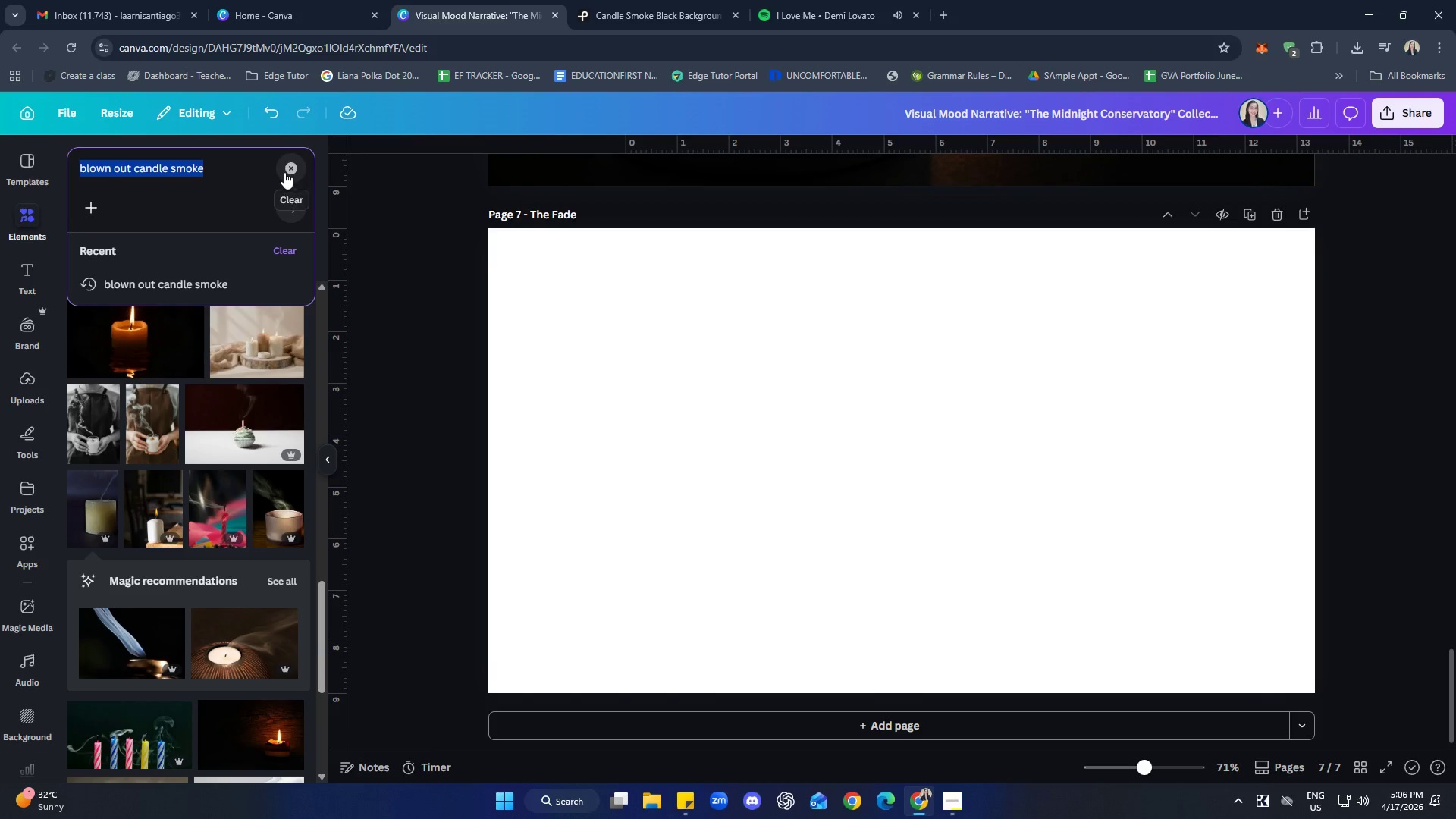 
double_click([230, 167])
 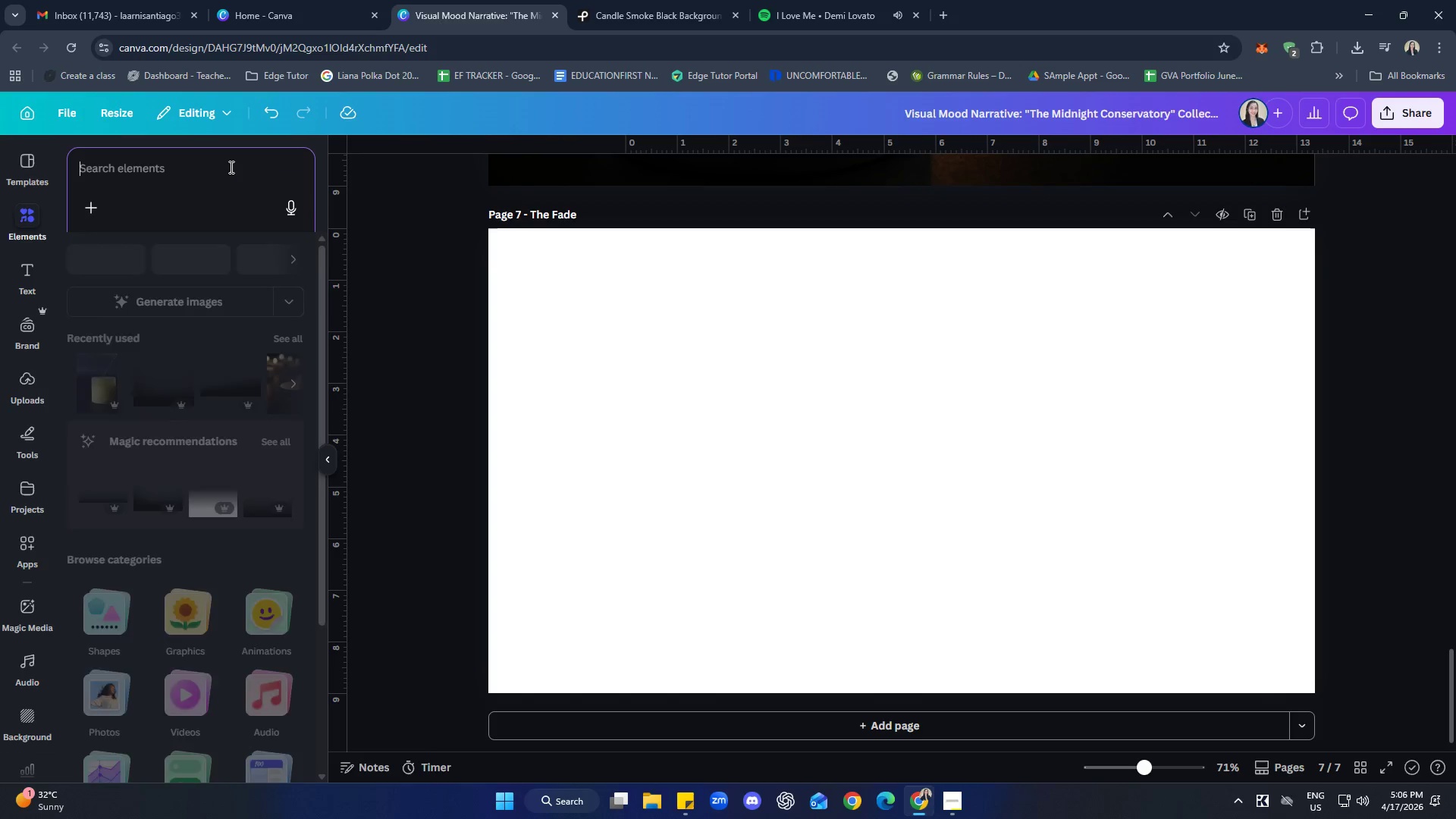 
key(Control+ControlLeft)
 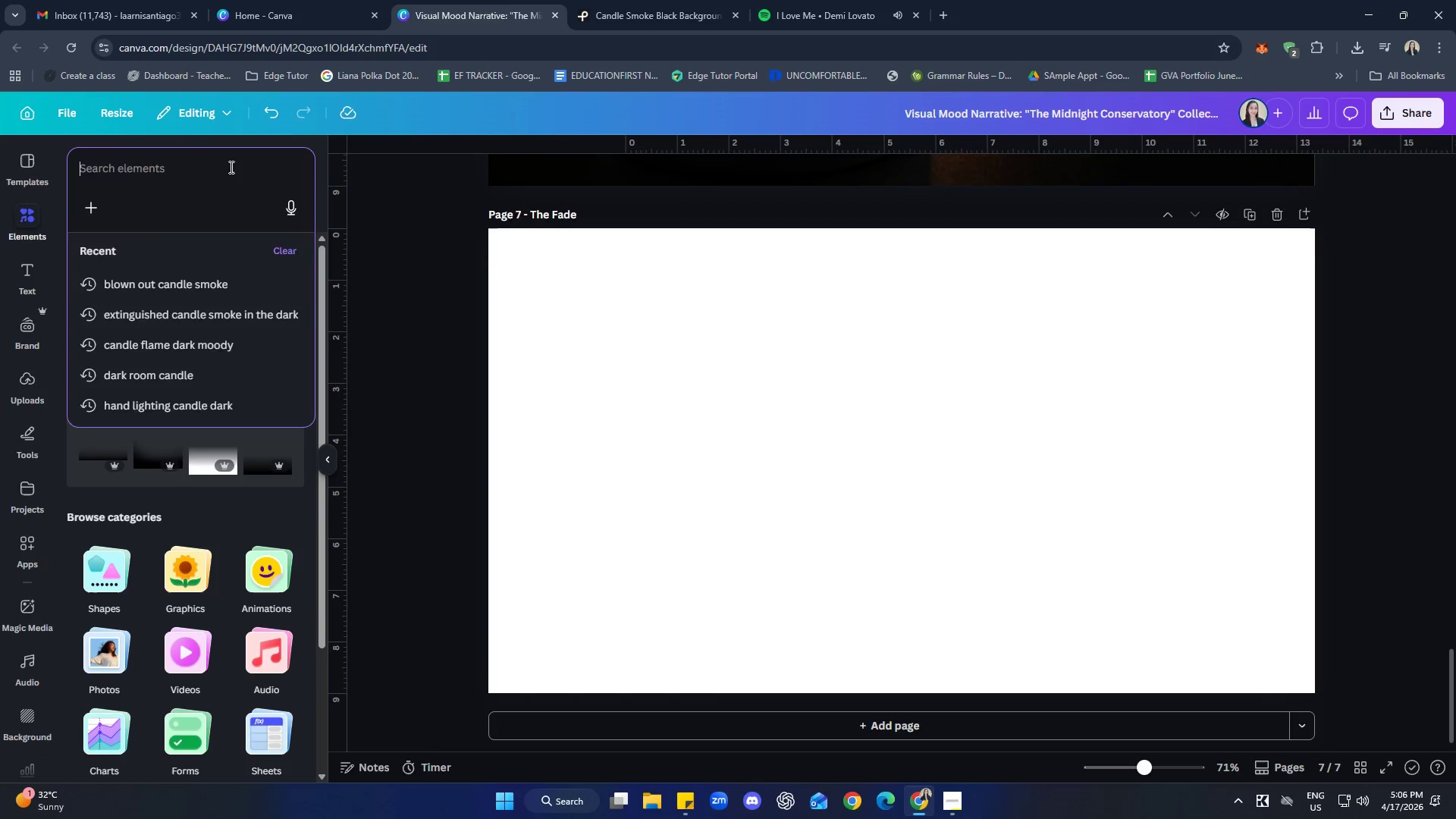 
key(Control+V)
 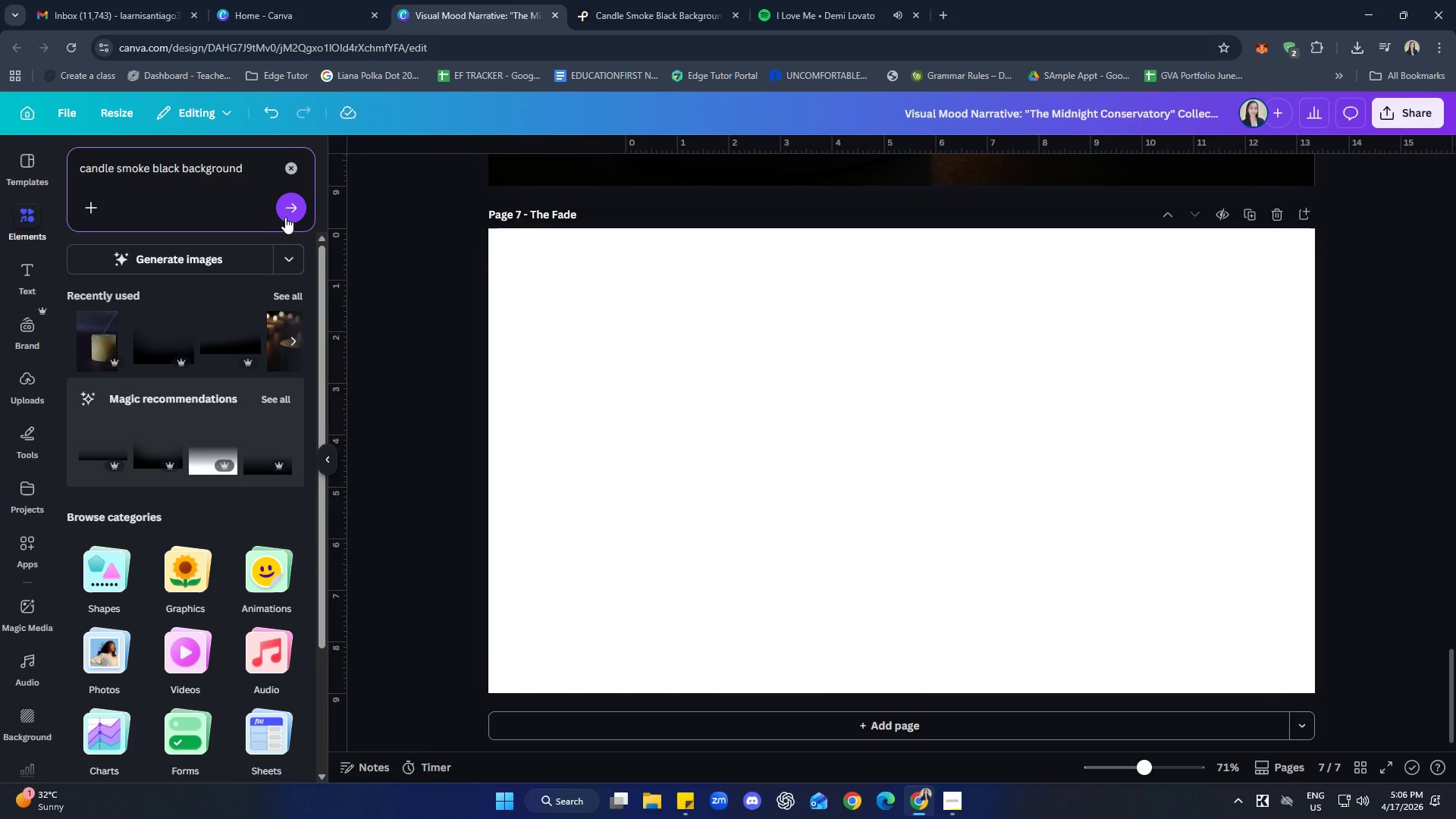 
left_click([287, 207])
 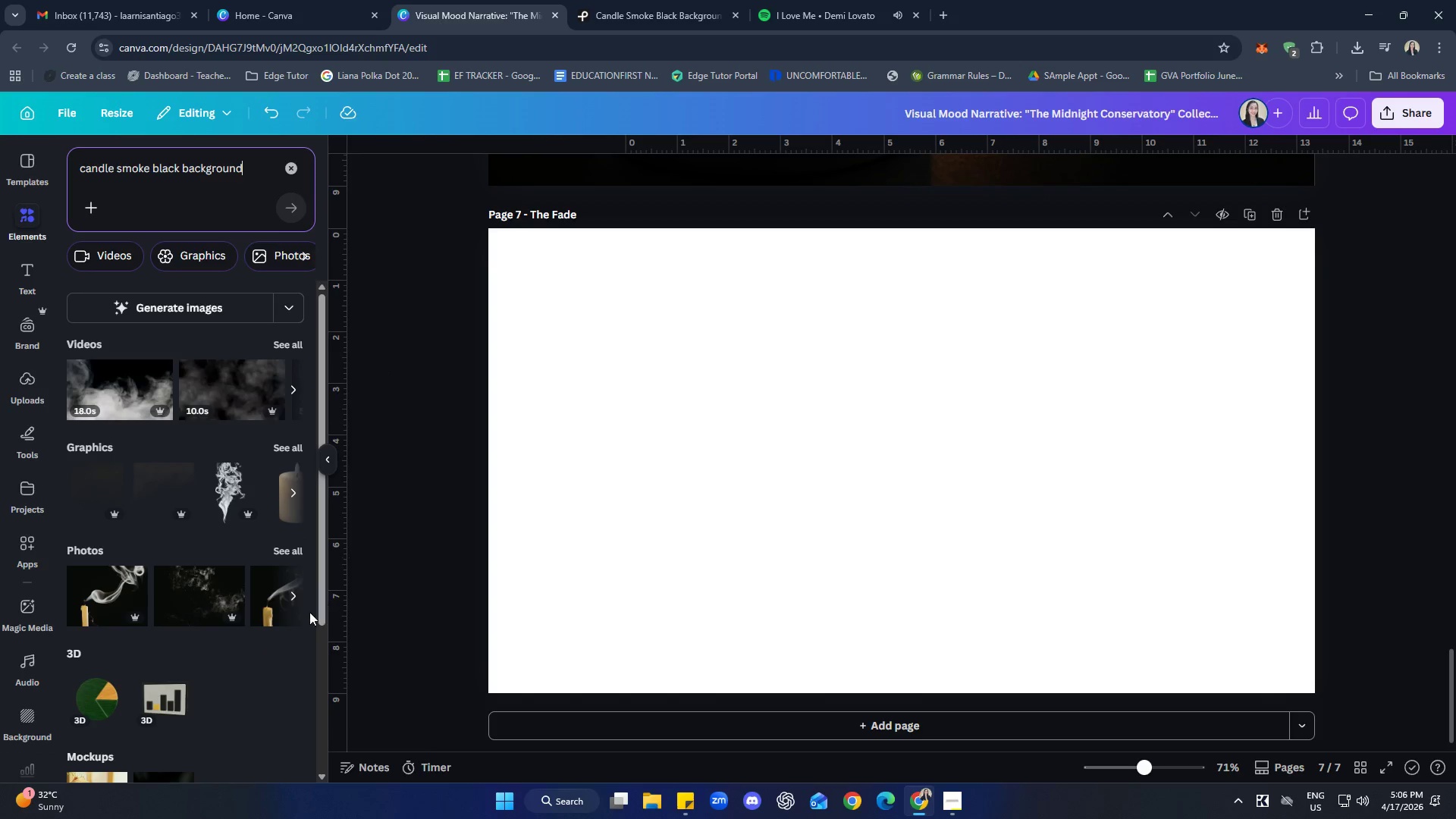 
left_click([287, 549])
 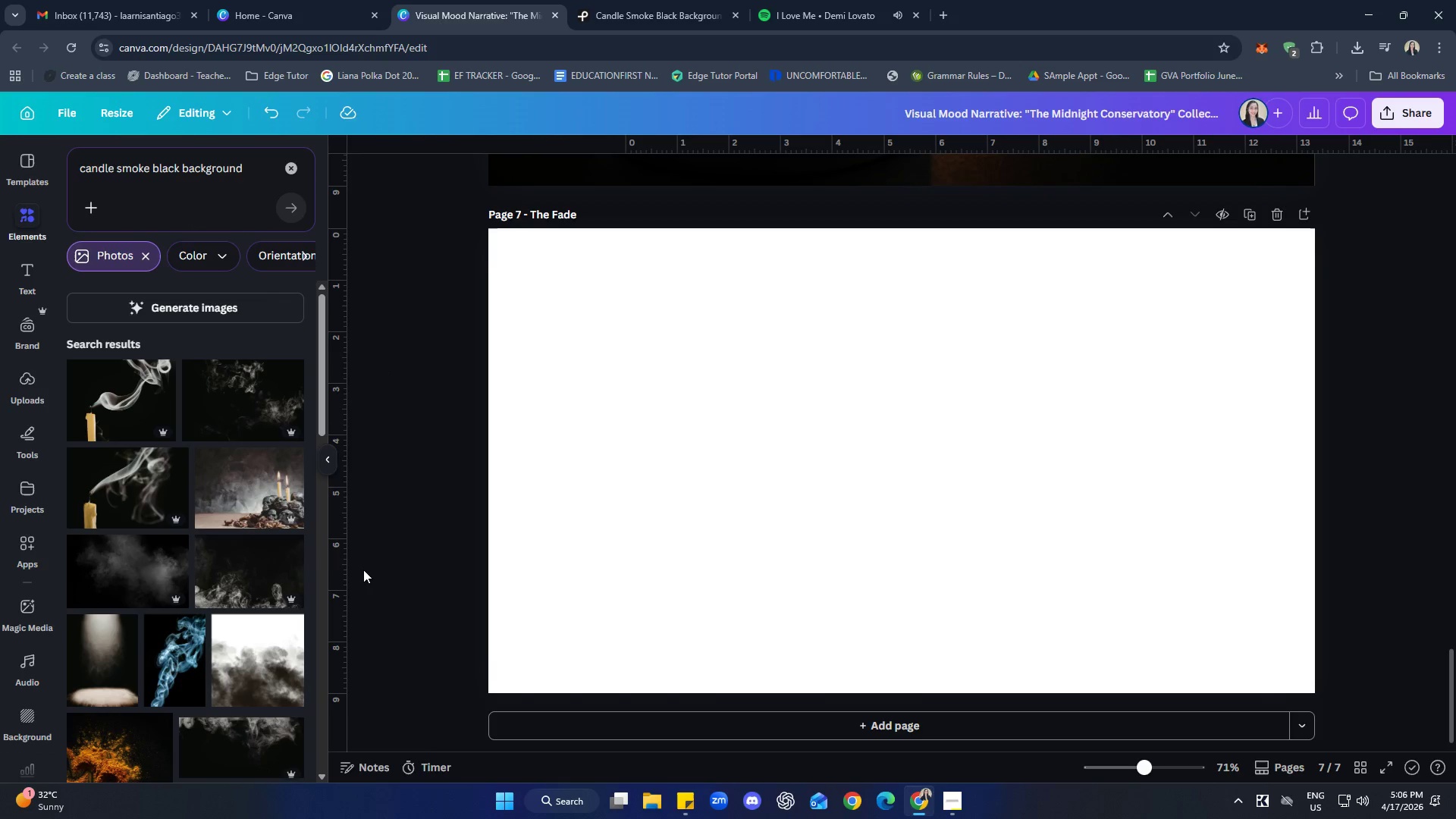 
scroll: coordinate [193, 488], scroll_direction: down, amount: 14.0
 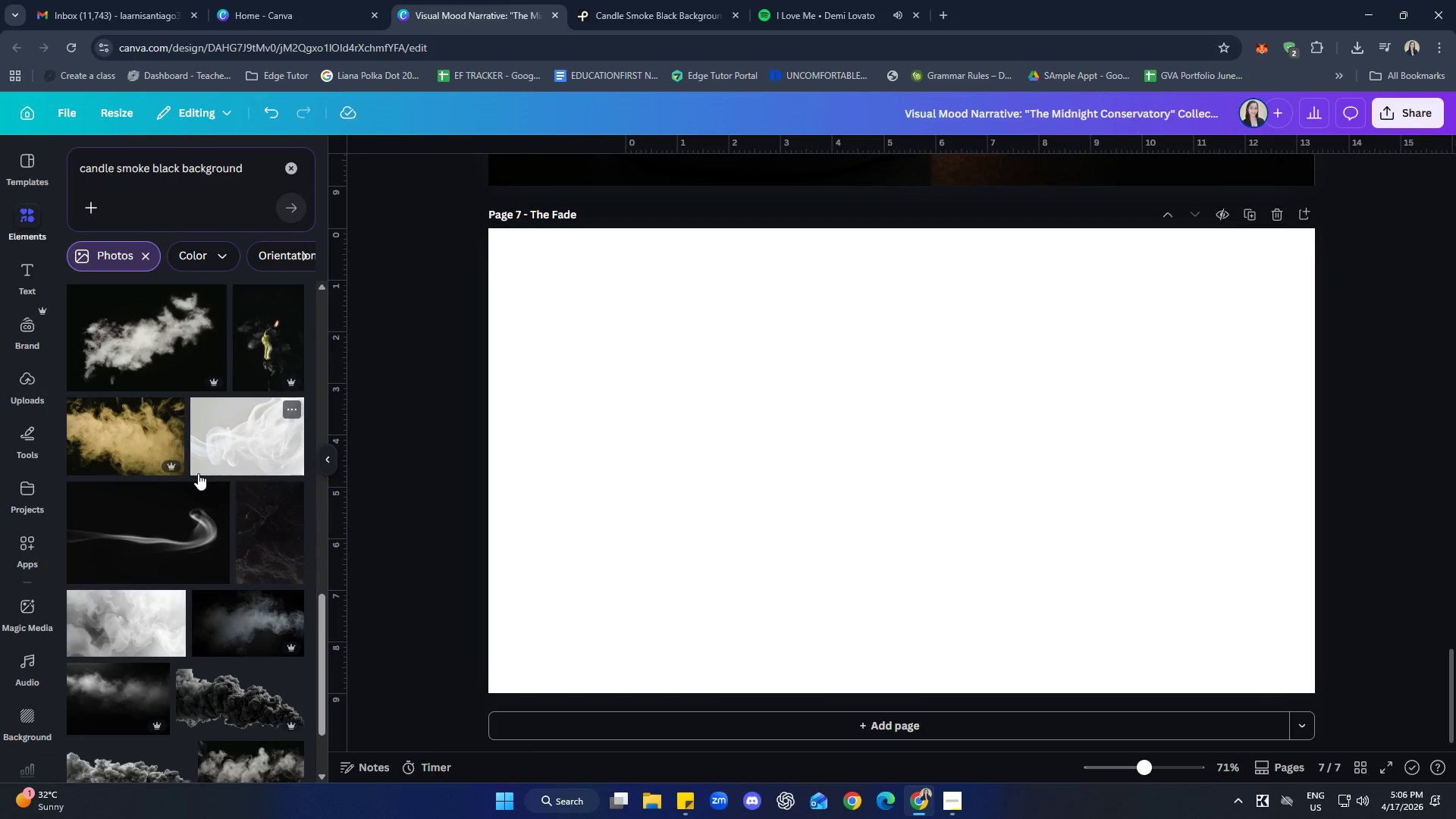 
scroll: coordinate [212, 502], scroll_direction: up, amount: 22.0
 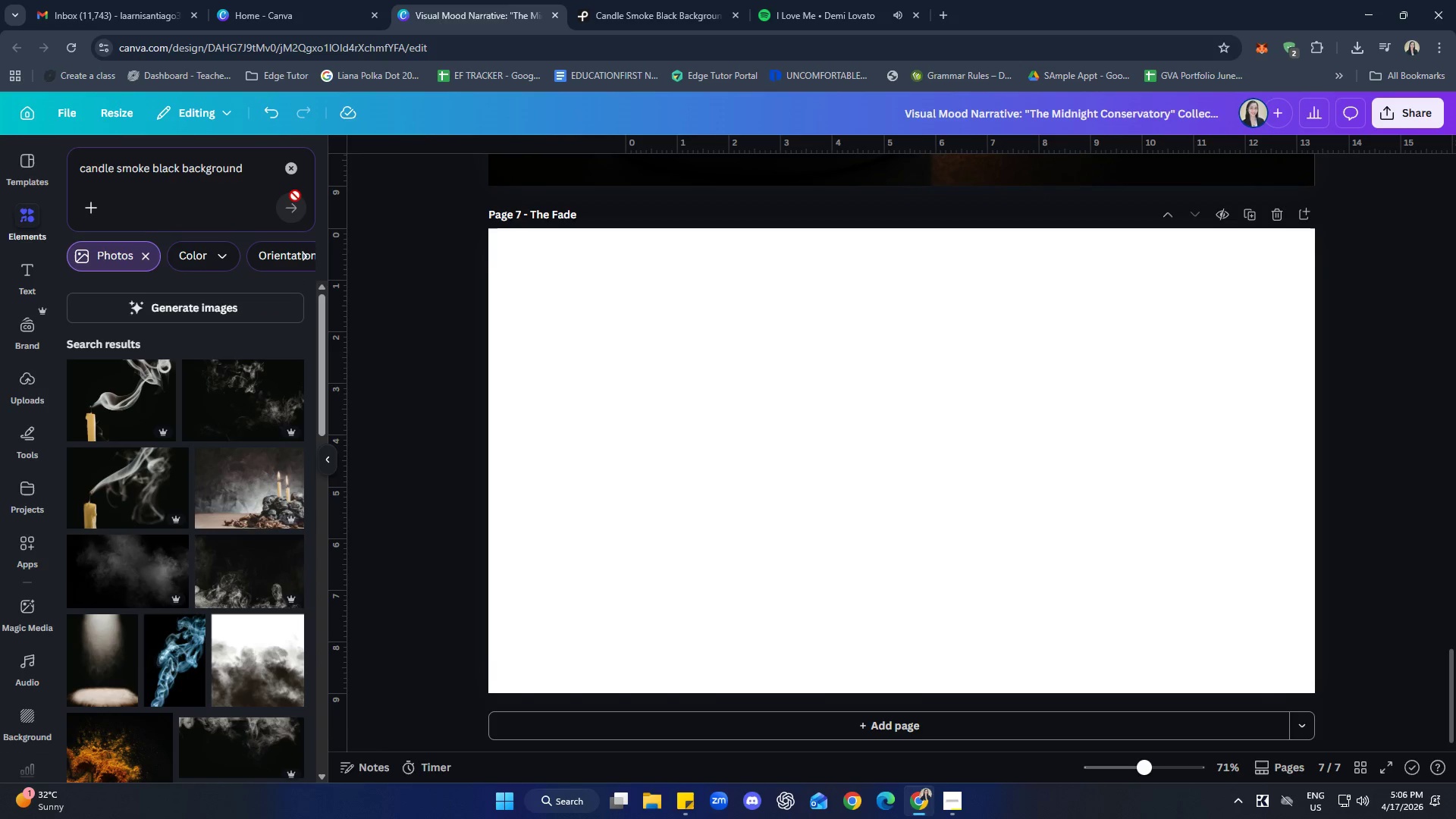 
left_click_drag(start_coordinate=[293, 167], to_coordinate=[289, 168])
 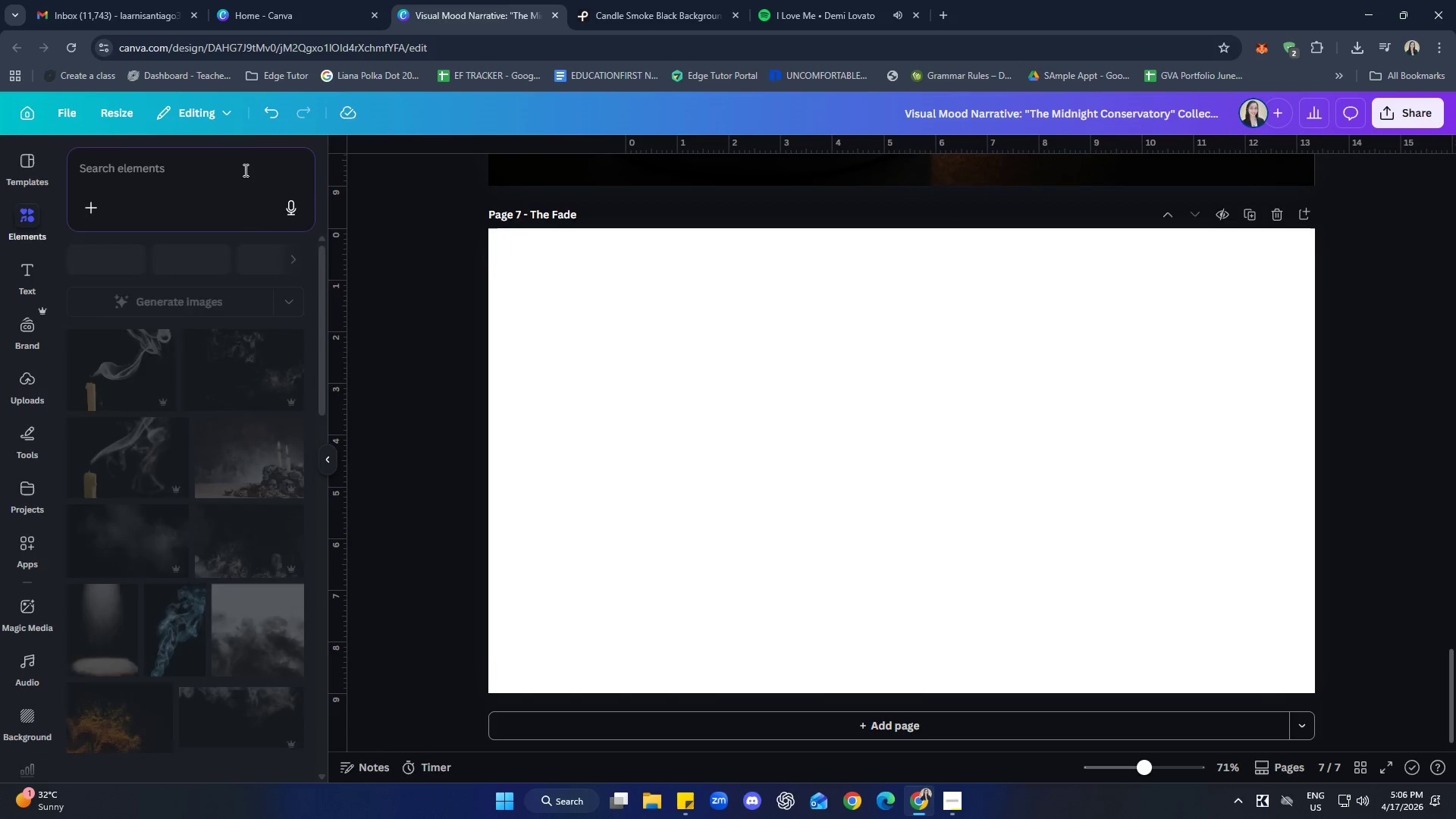 
double_click([244, 170])
 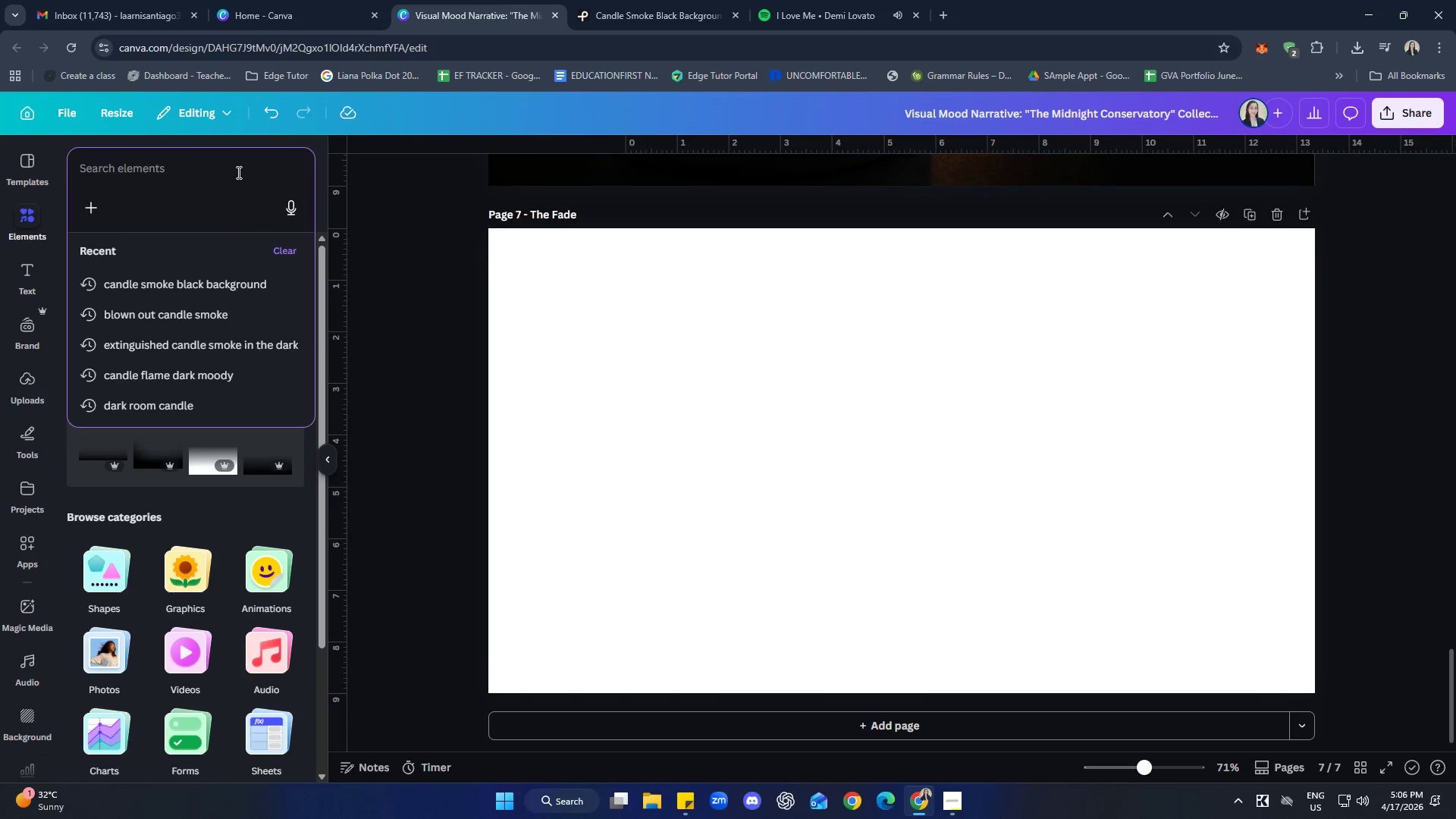 
type(extinguuise)
key(Backspace)
key(Backspace)
key(Backspace)
key(Backspace)
type(ished candle smoke fak)
key(Backspace)
key(Backspace)
key(Backspace)
type(daek)
key(Backspace)
key(Backspace)
type(rk background)
 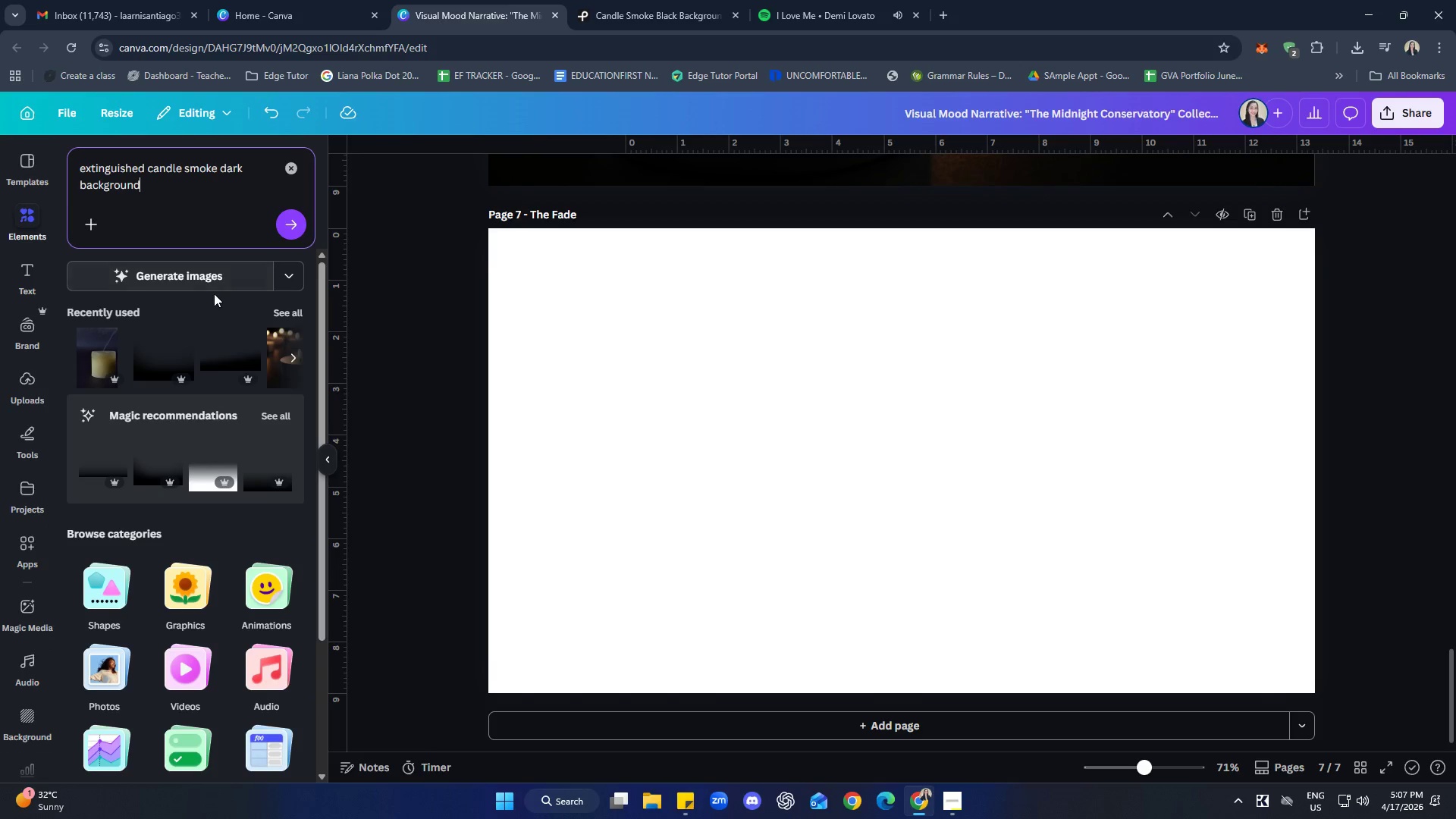 
left_click([203, 275])
 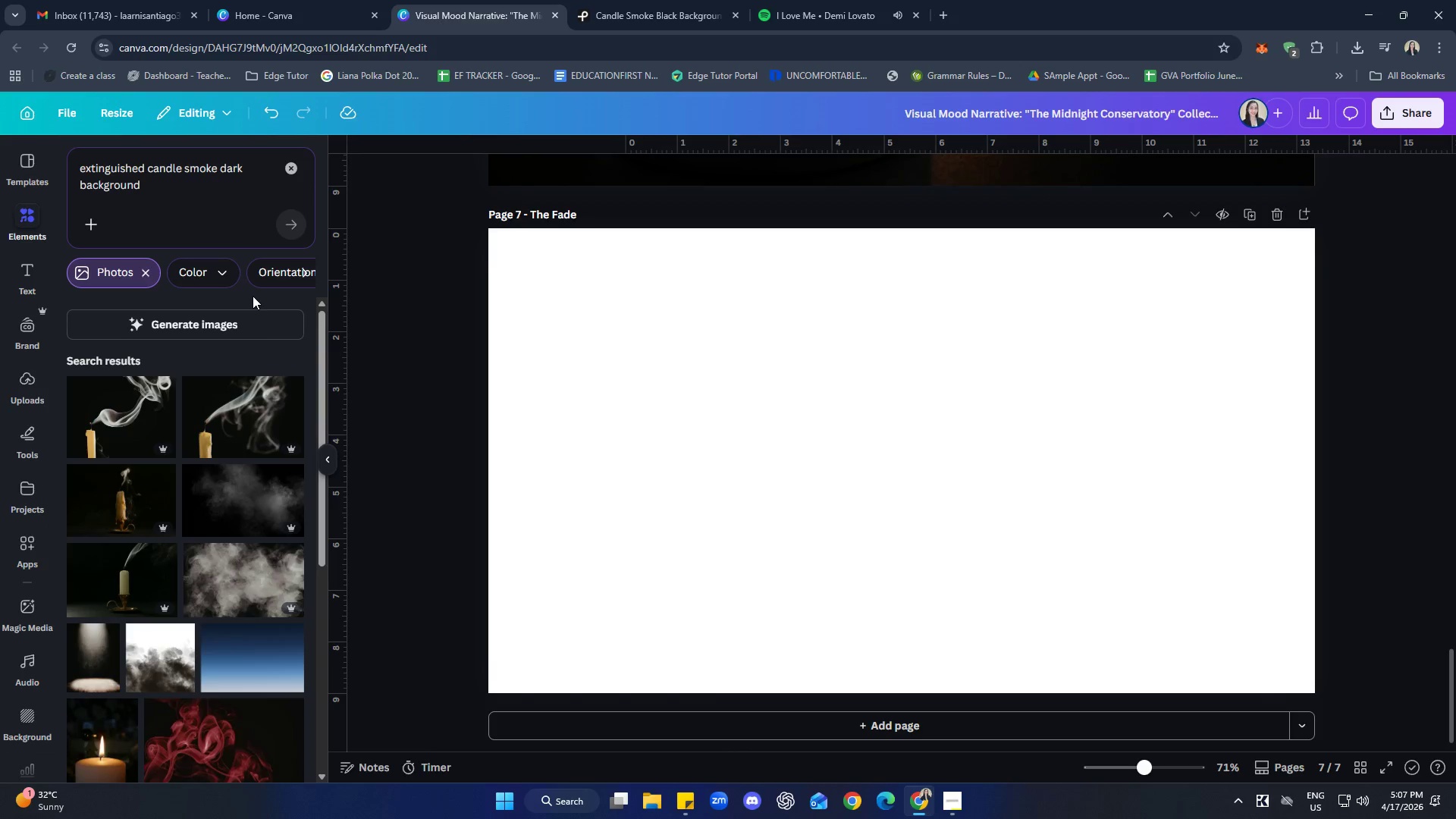 
left_click([249, 331])
 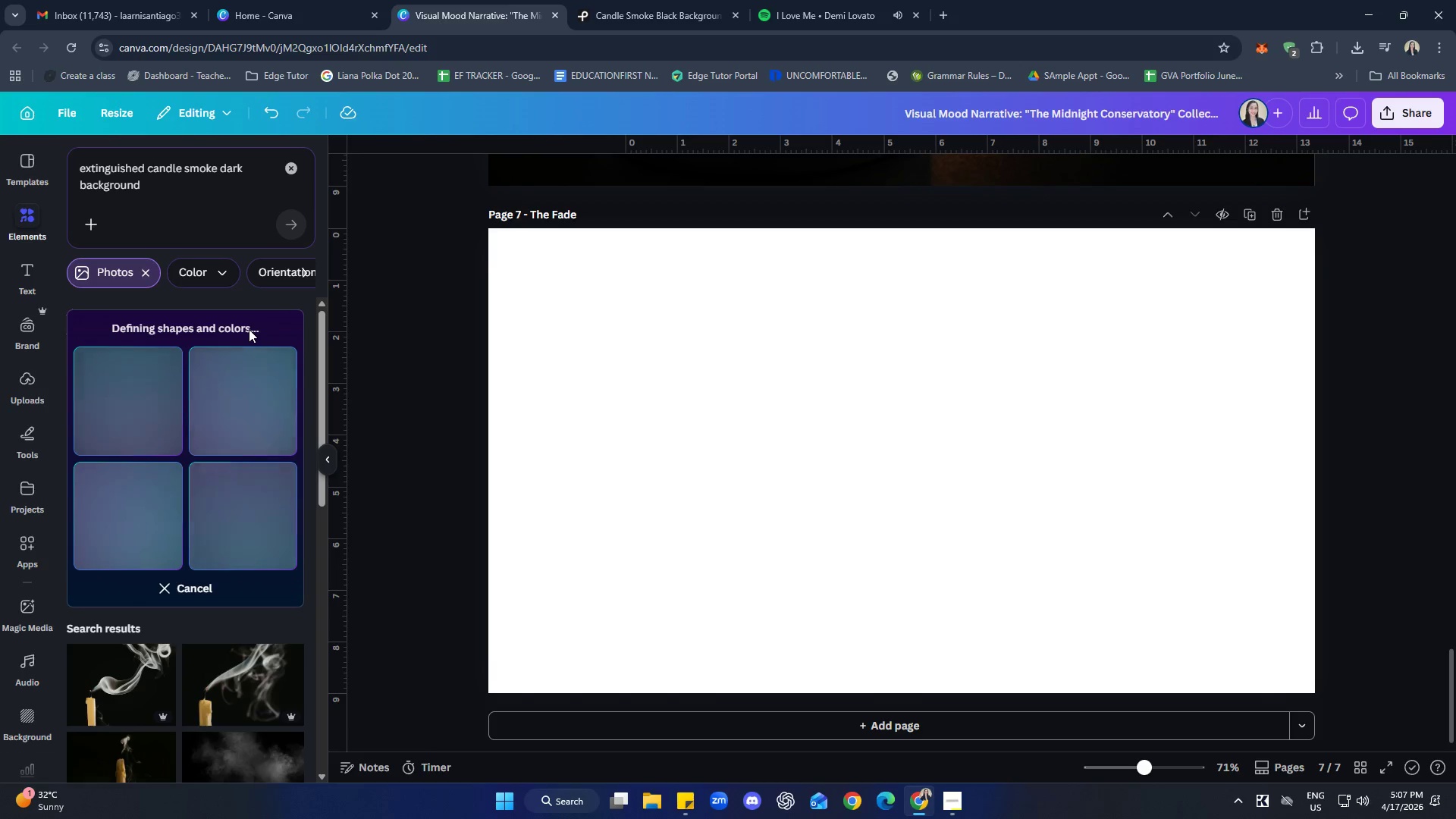 
left_click([940, 805])